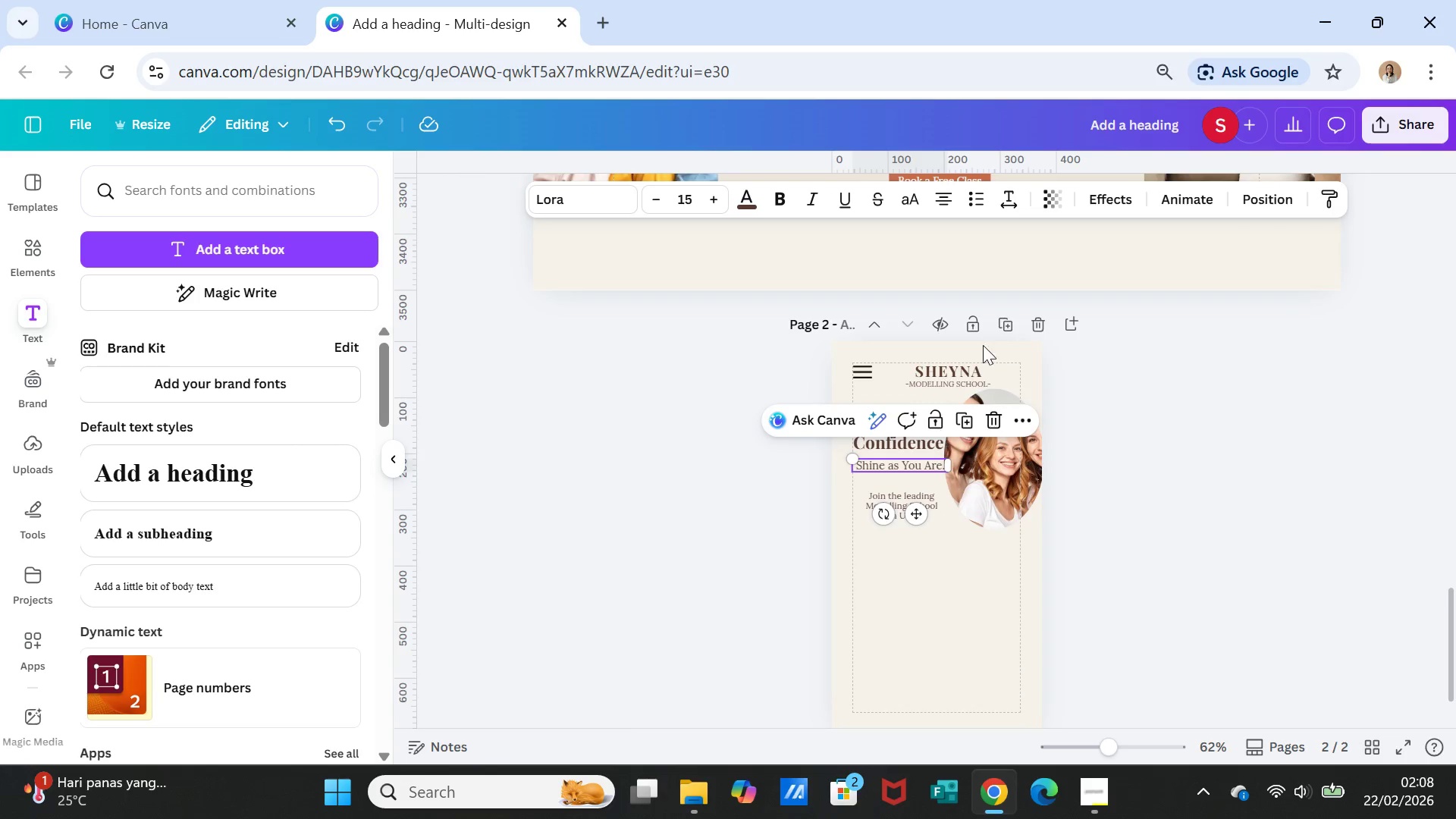 
left_click([949, 194])
 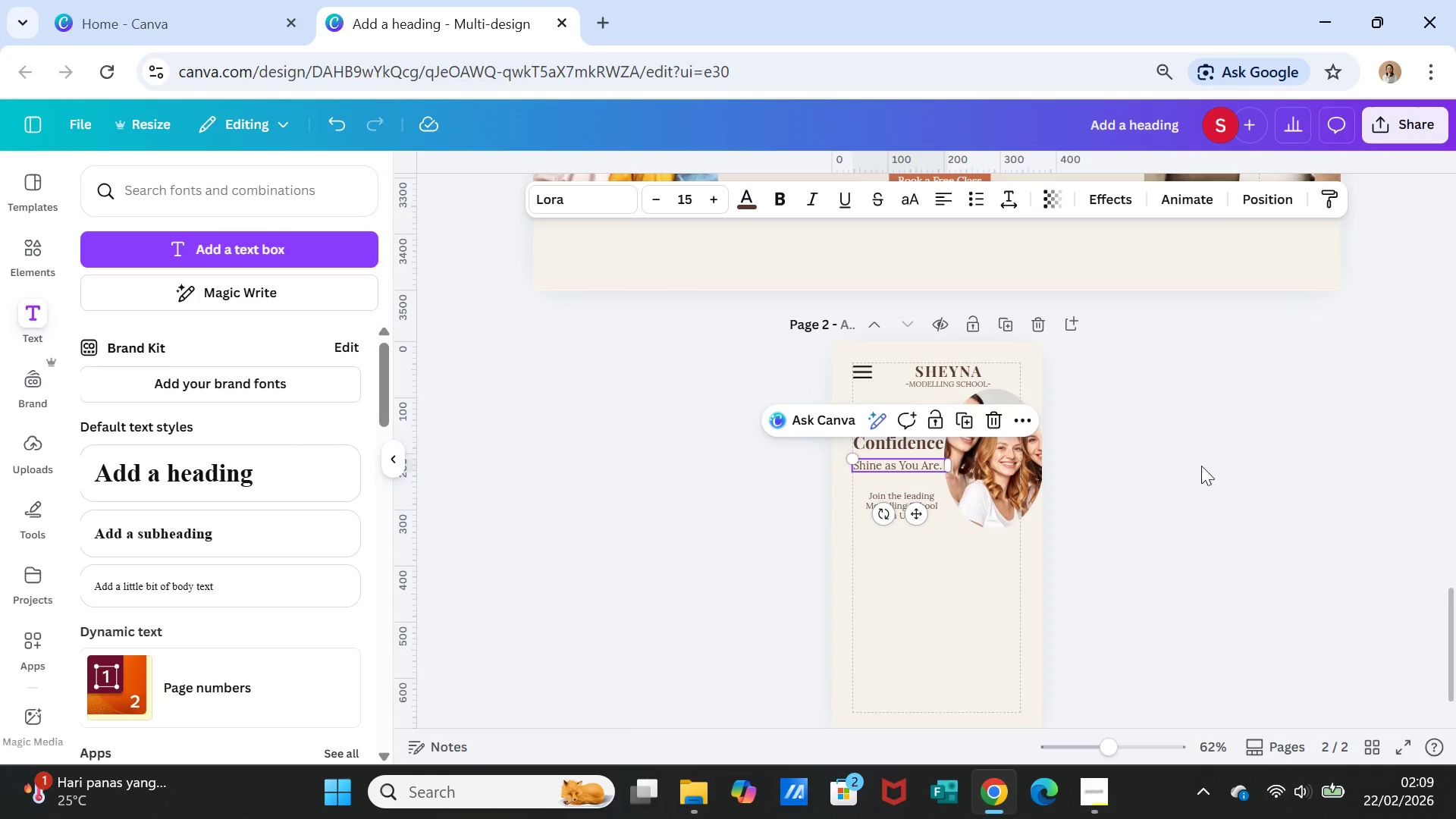 
left_click([1202, 466])
 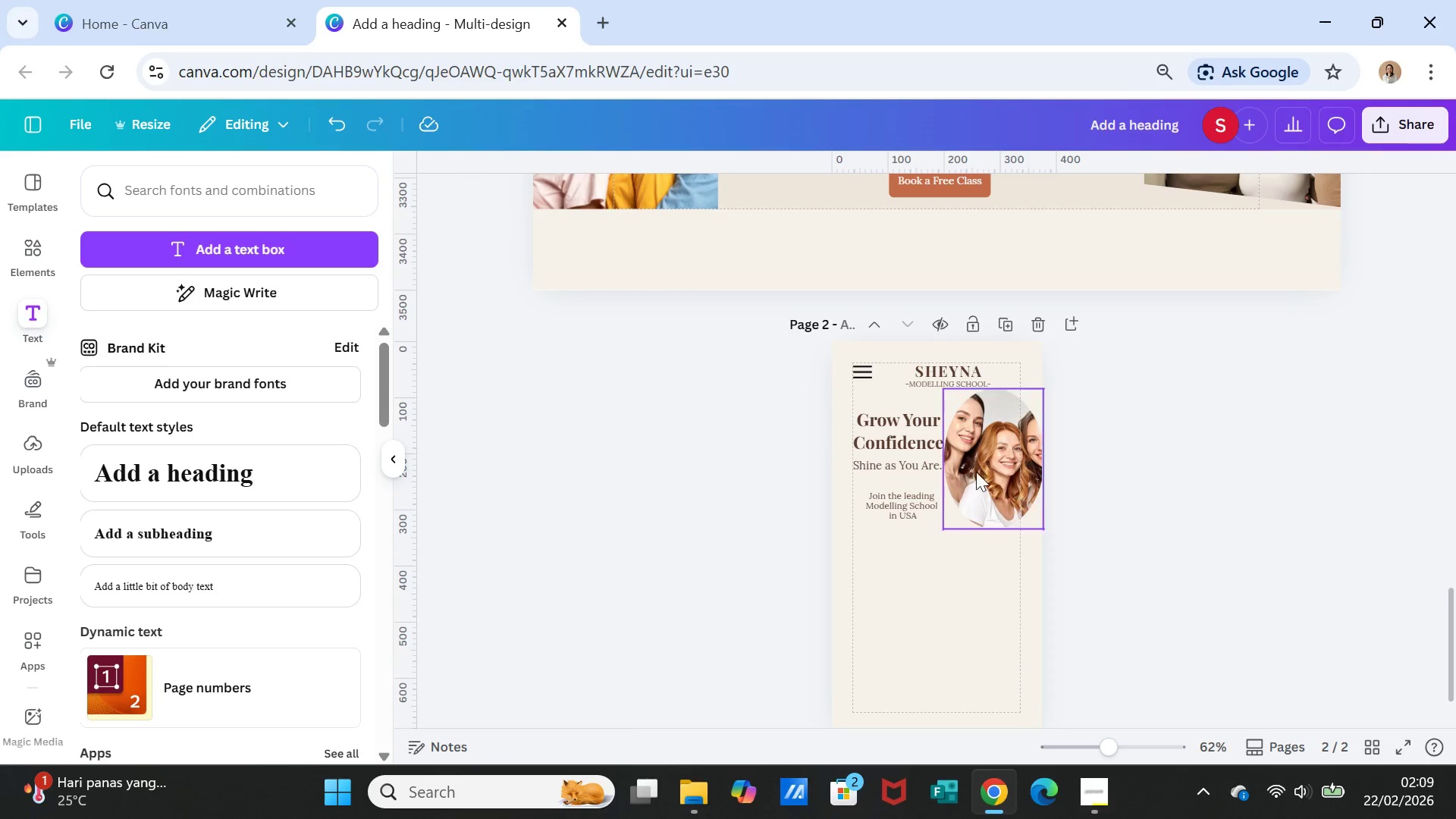 
left_click_drag(start_coordinate=[900, 431], to_coordinate=[938, 199])
 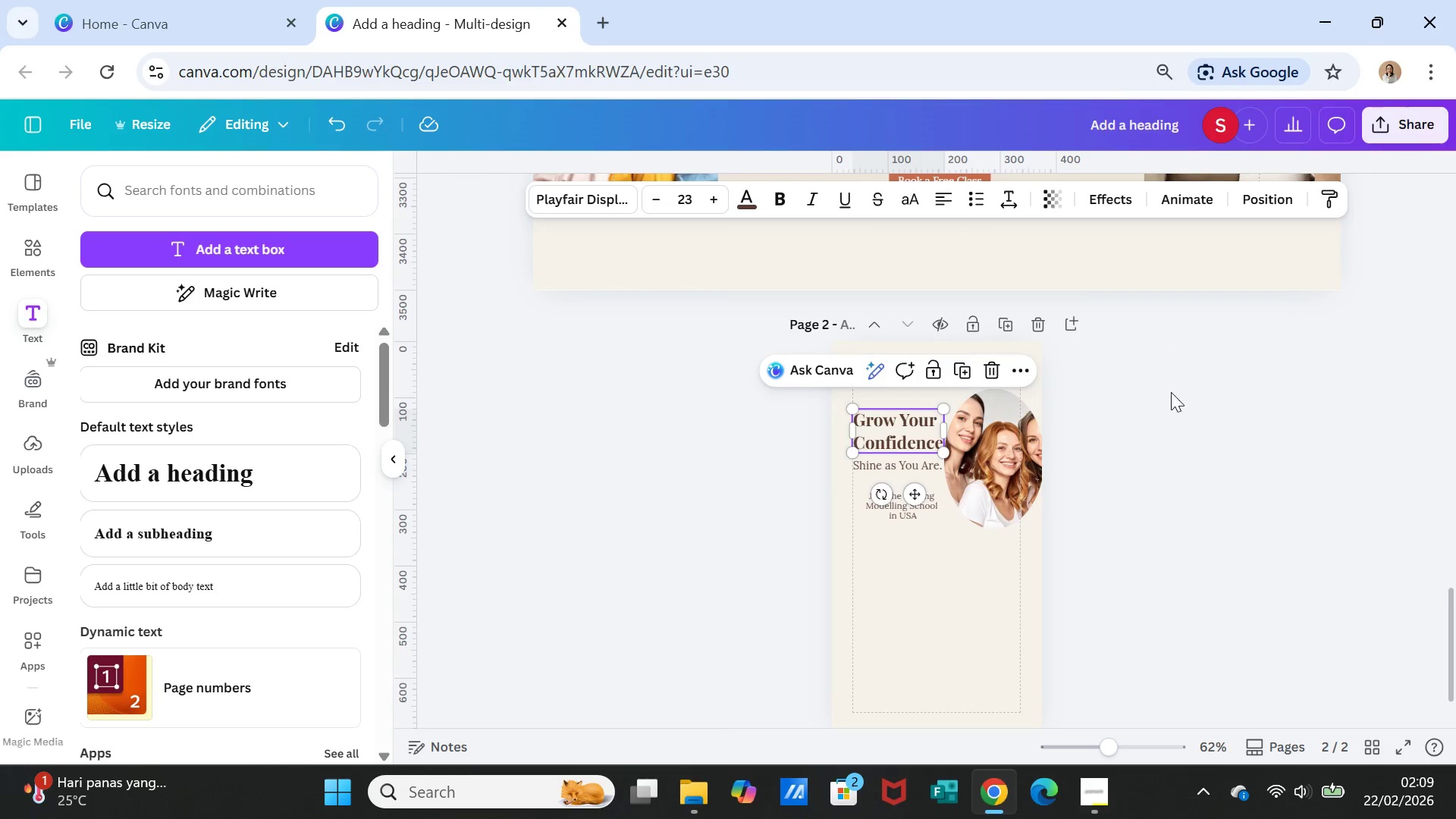 
left_click([938, 199])
 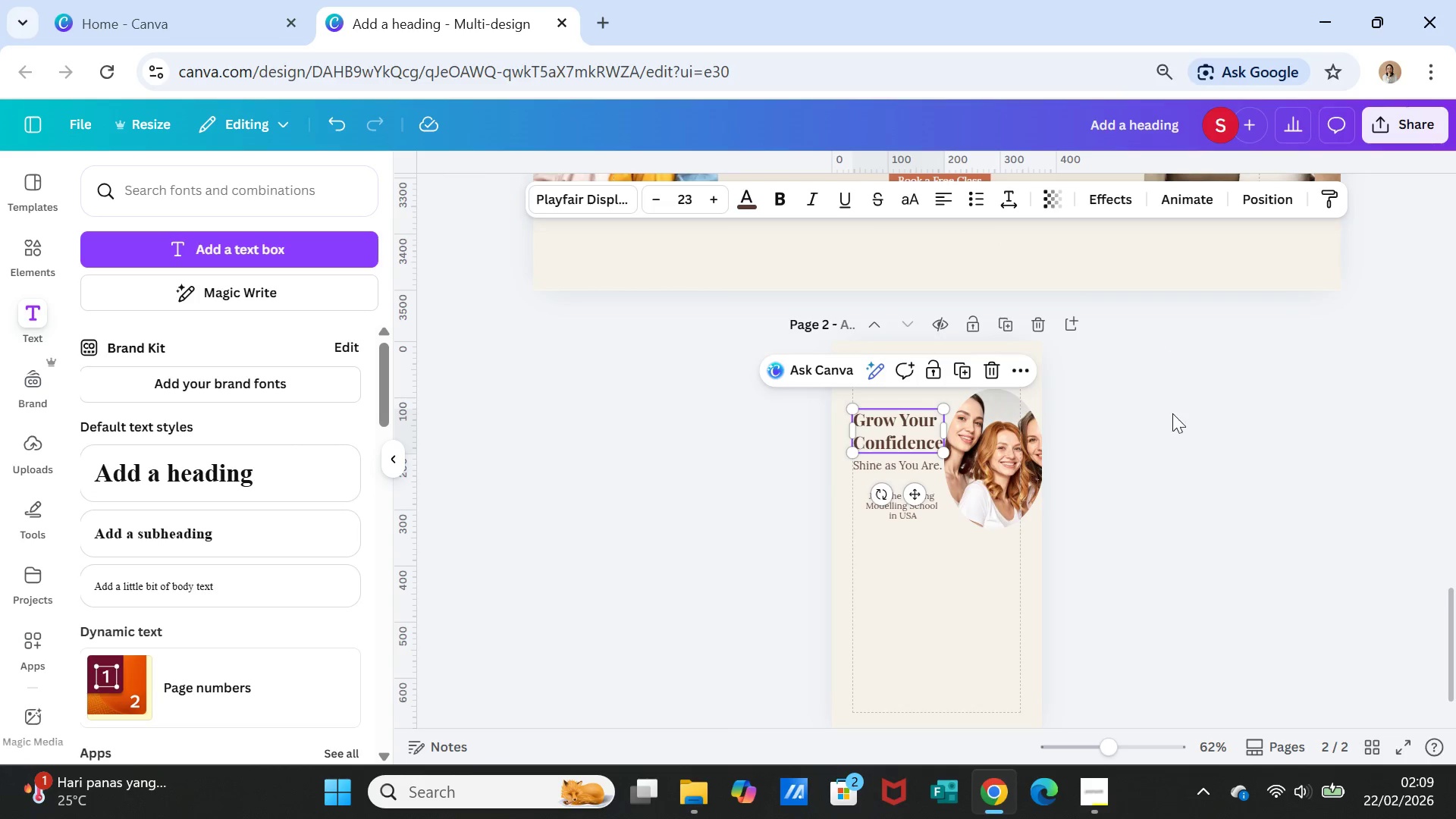 
left_click([1172, 422])
 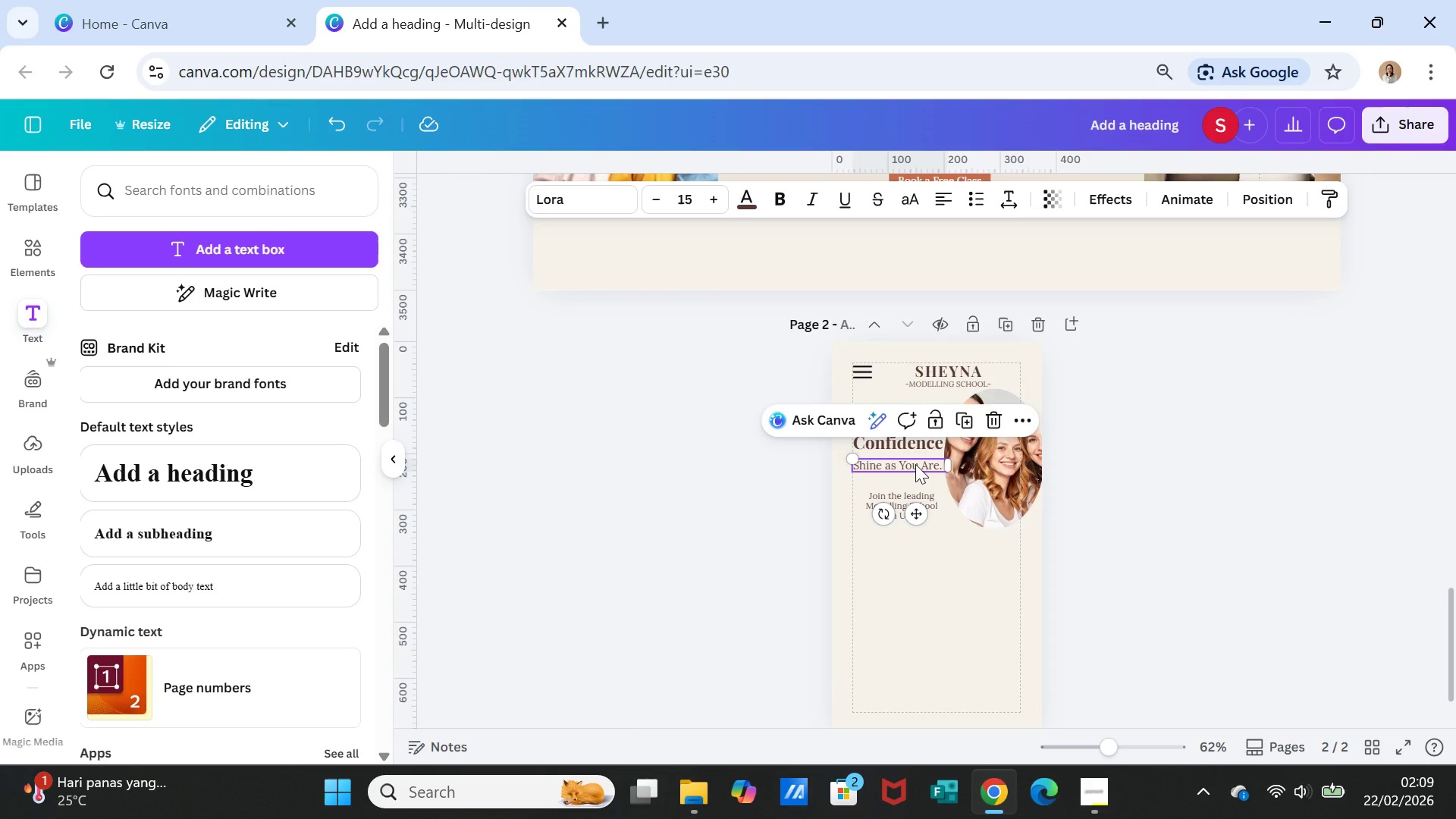 
left_click([1134, 486])
 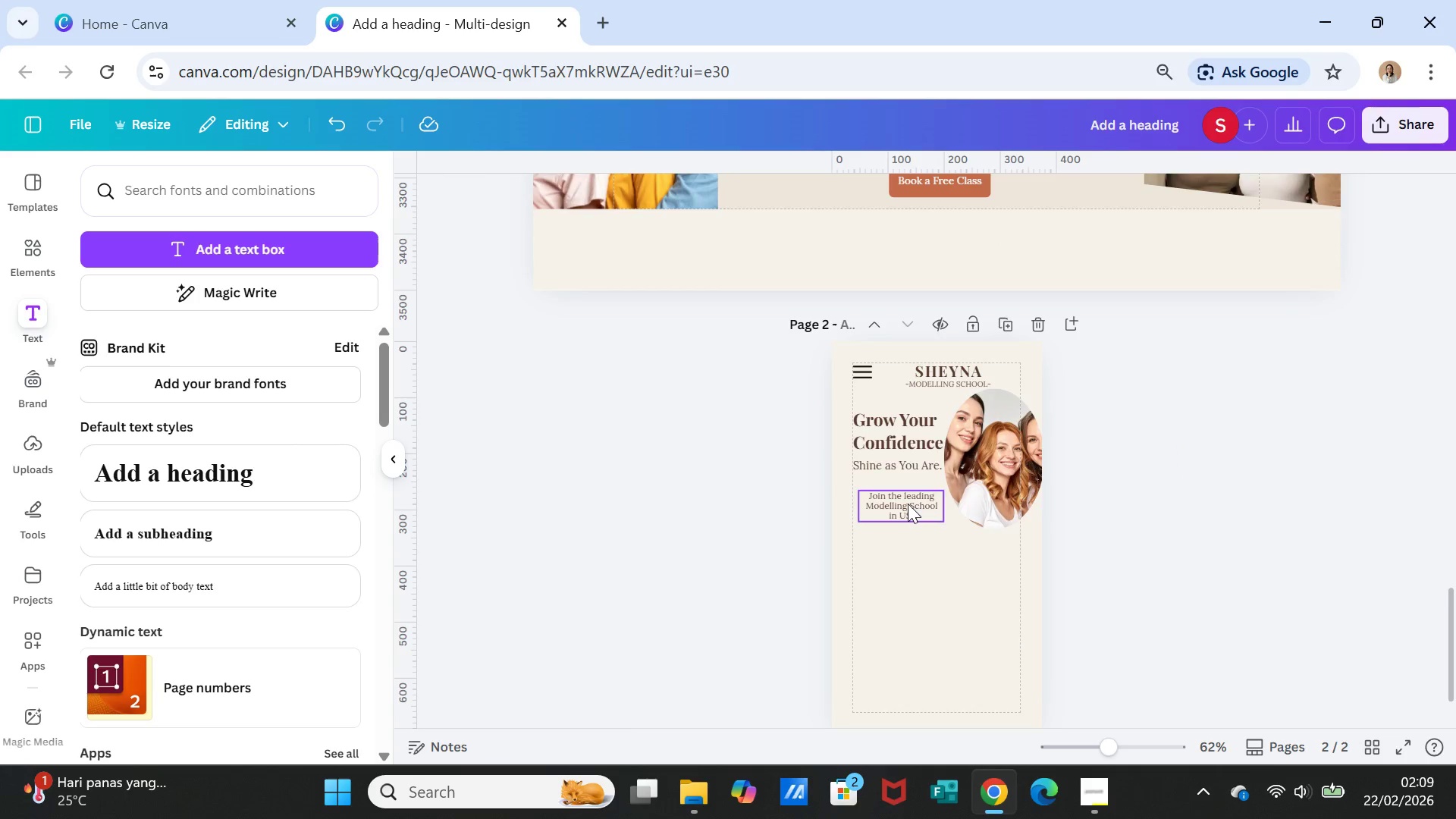 
left_click_drag(start_coordinate=[908, 504], to_coordinate=[905, 495])
 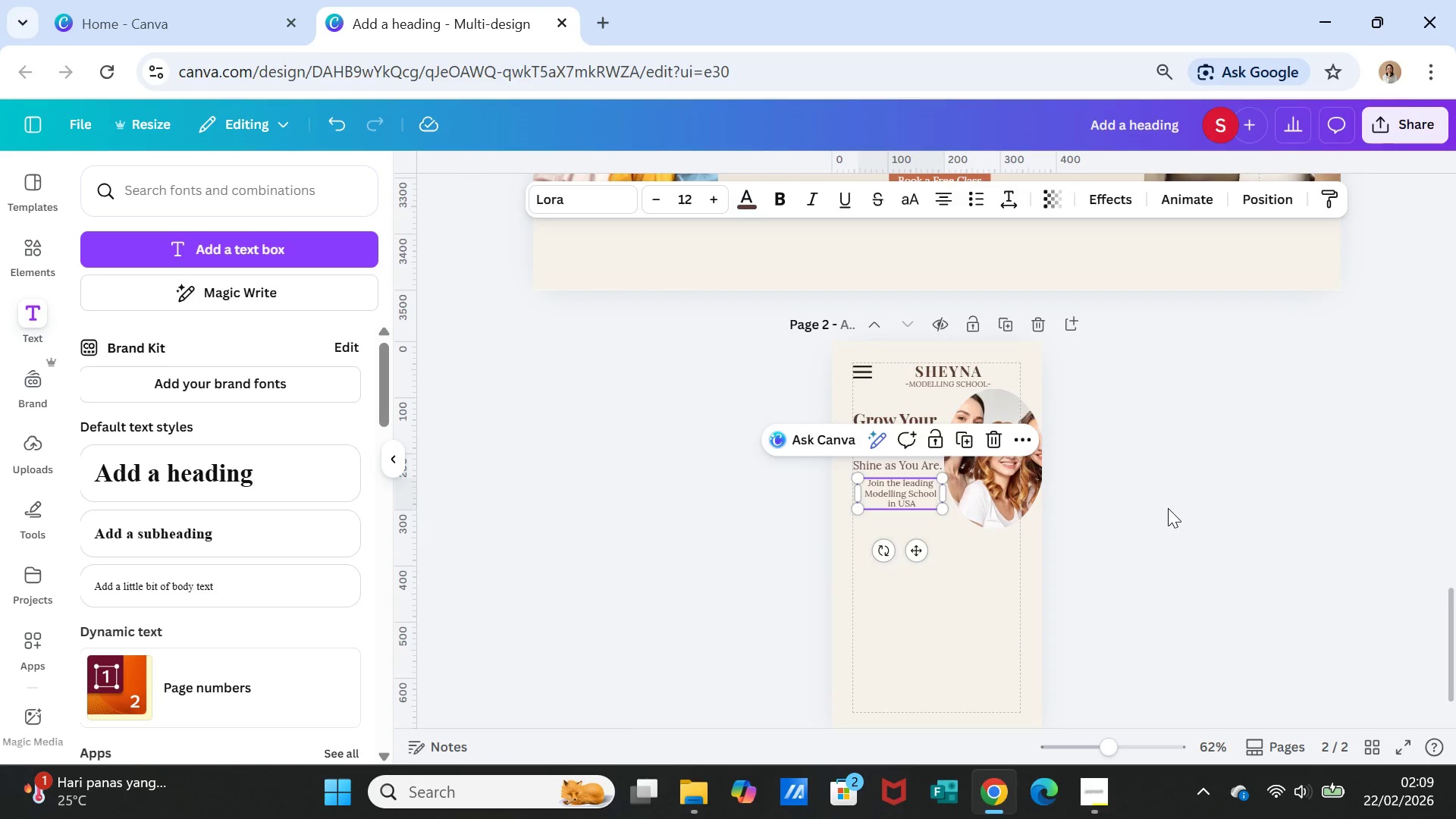 
left_click([1168, 508])
 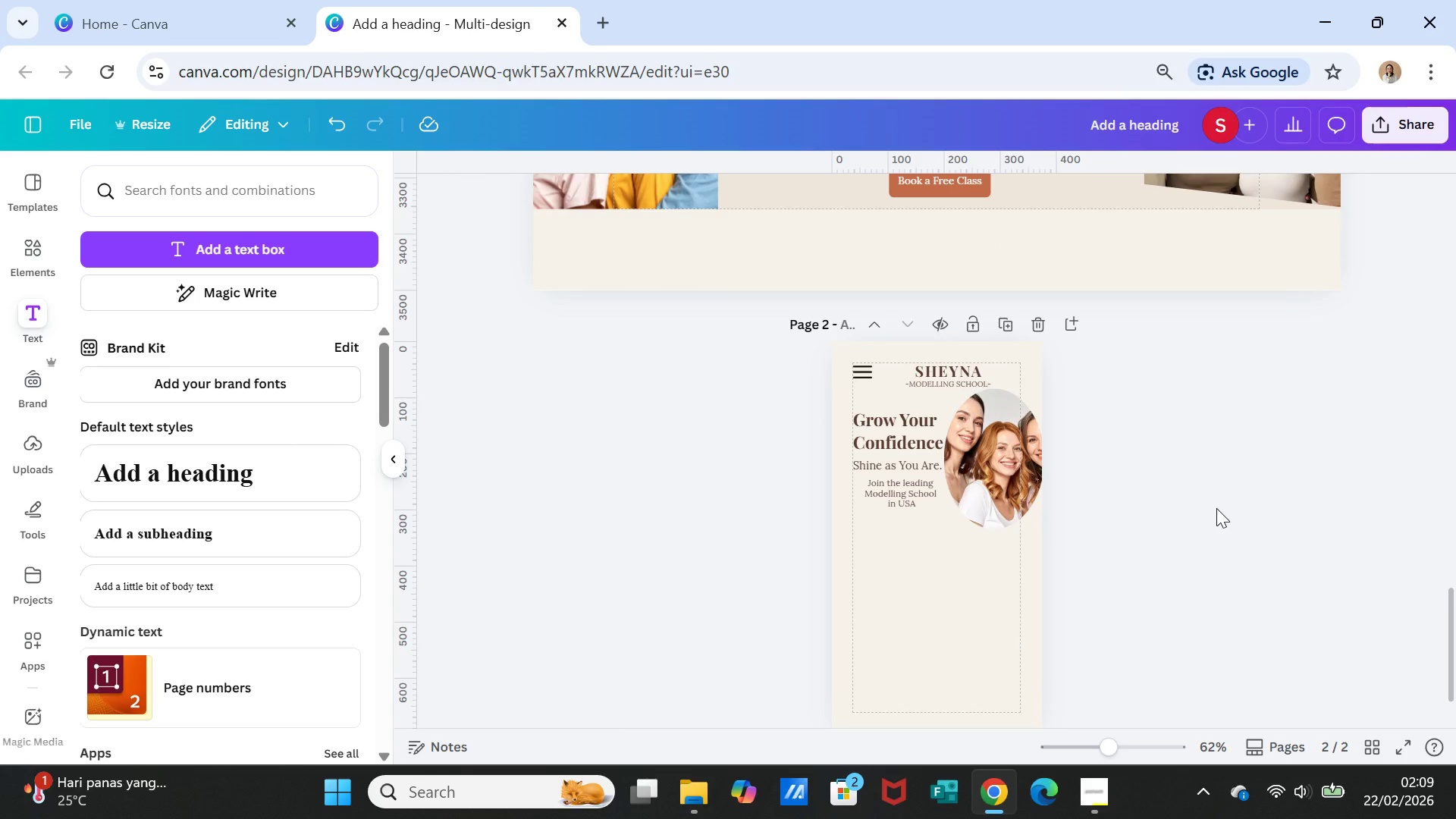 
wait(7.64)
 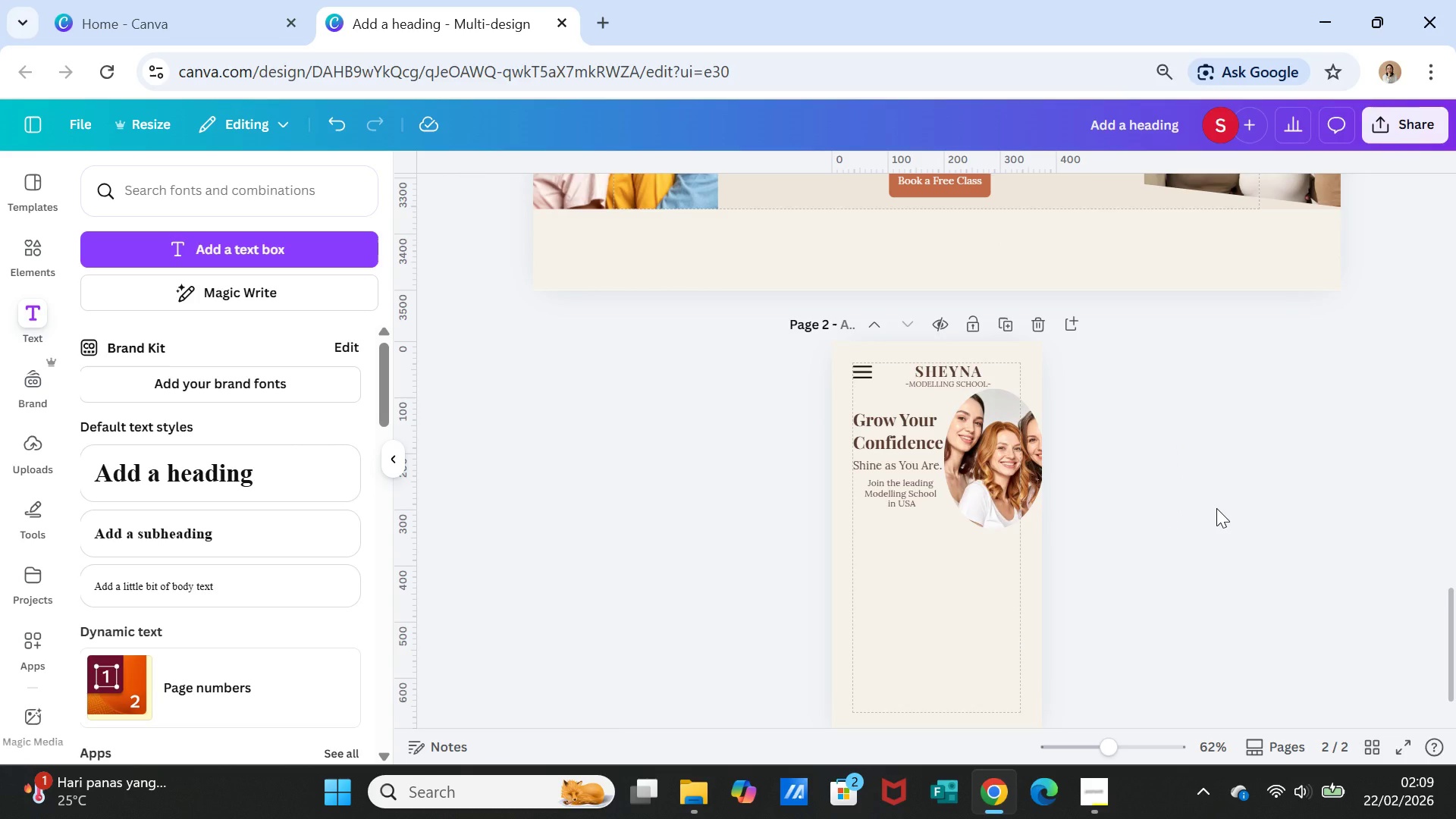 
scroll: coordinate [1260, 551], scroll_direction: up, amount: 1.0
 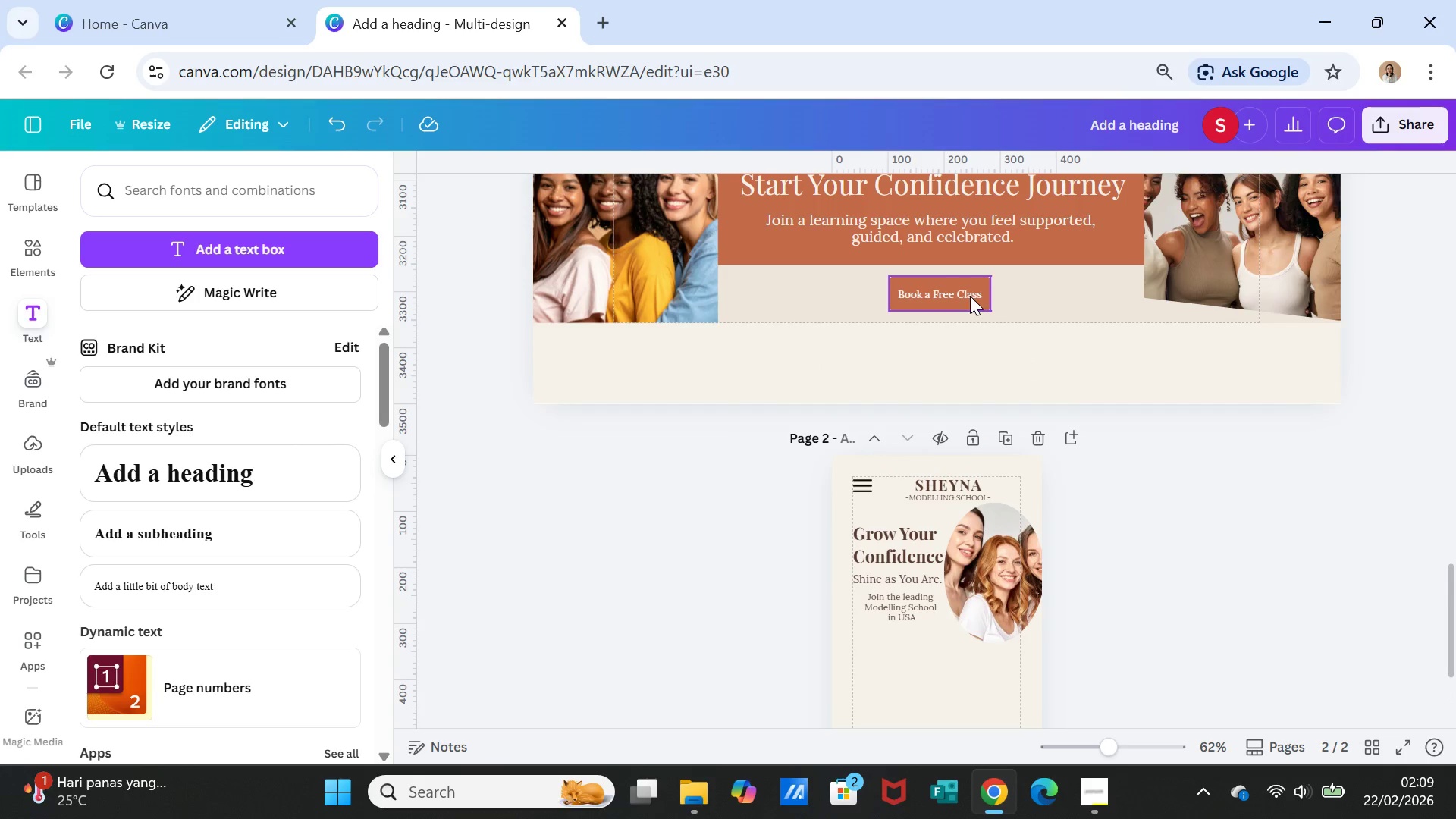 
left_click_drag(start_coordinate=[969, 295], to_coordinate=[922, 468])
 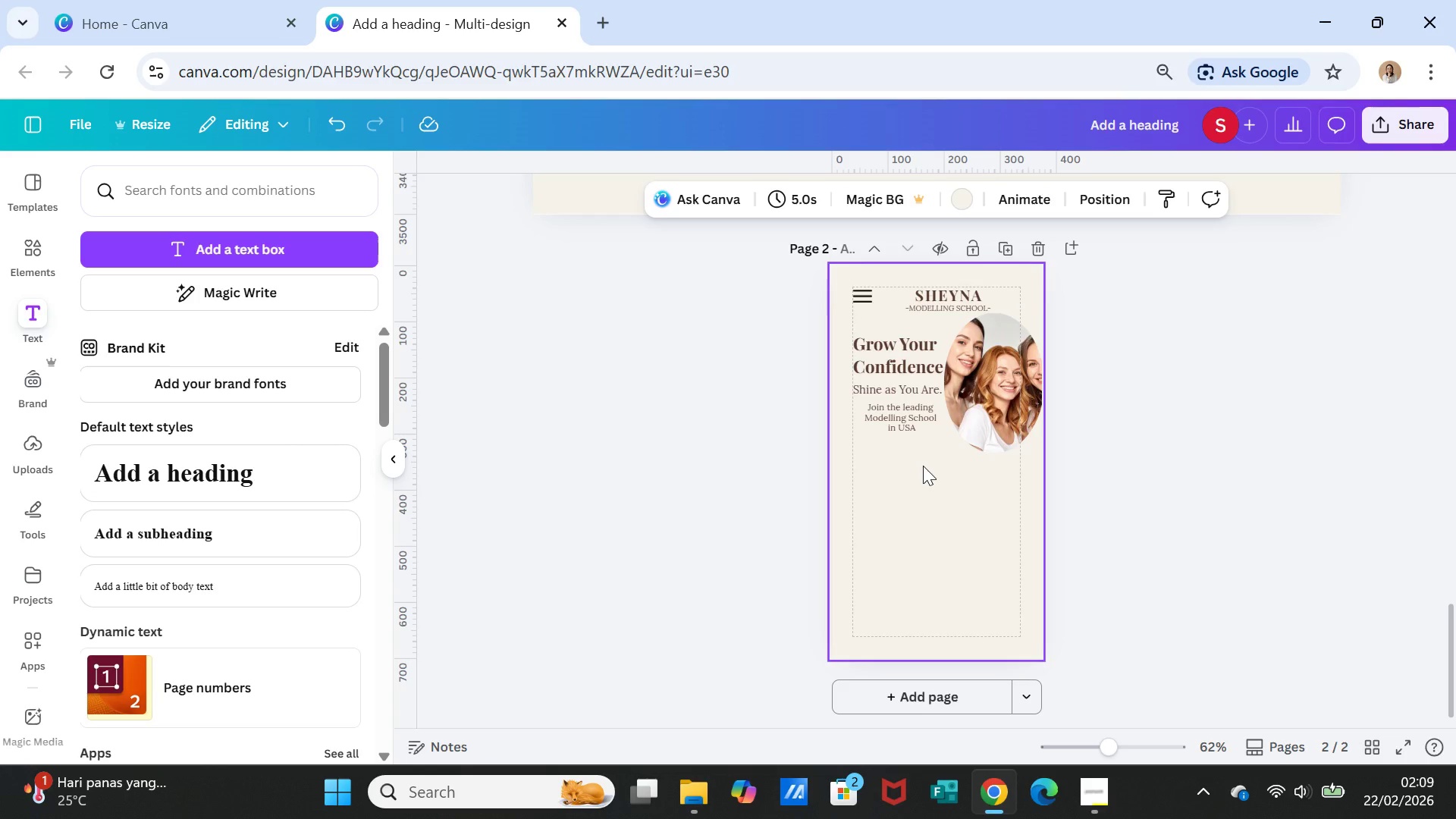 
key(Control+C)
 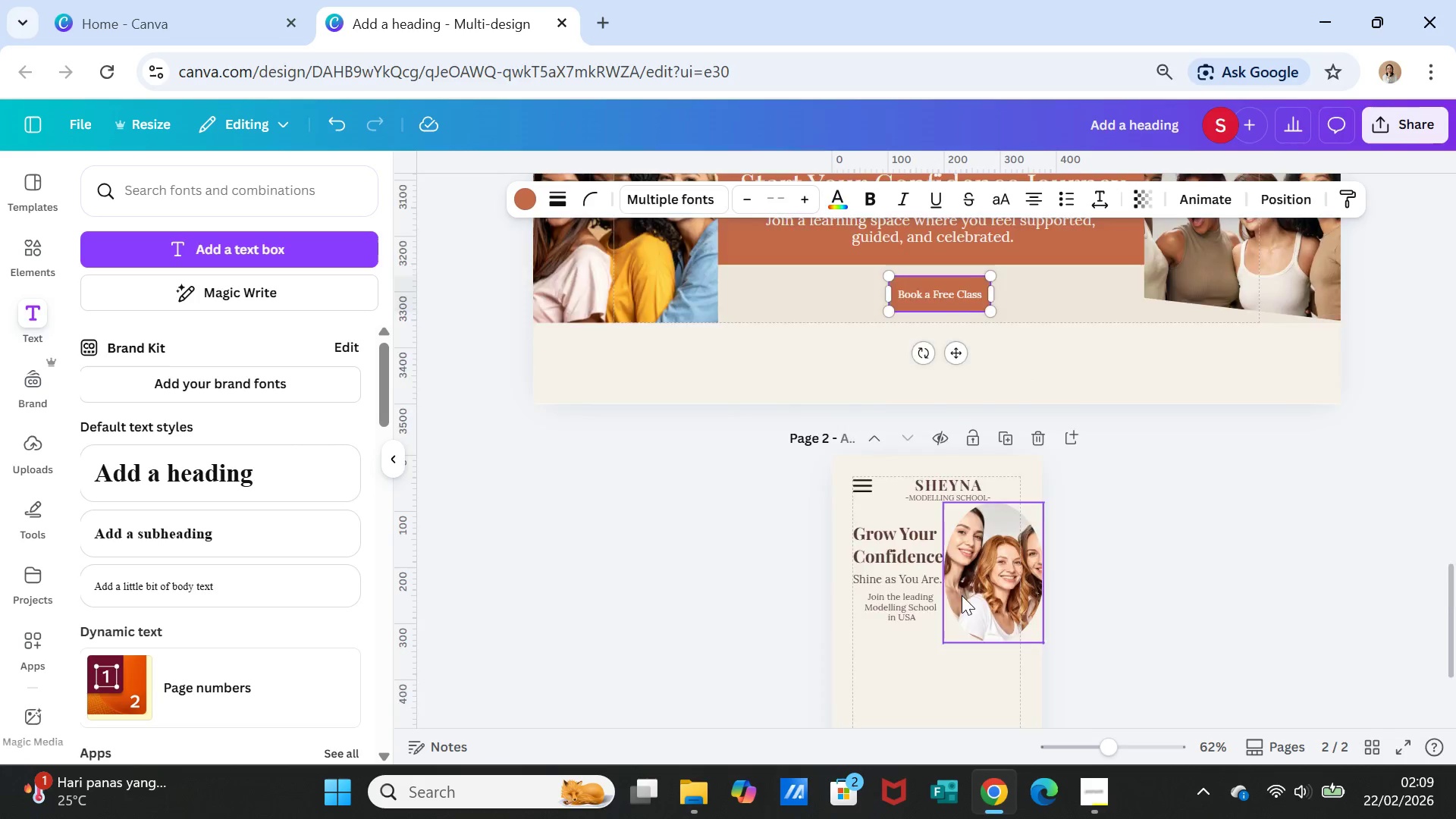 
scroll: coordinate [962, 595], scroll_direction: down, amount: 2.0
 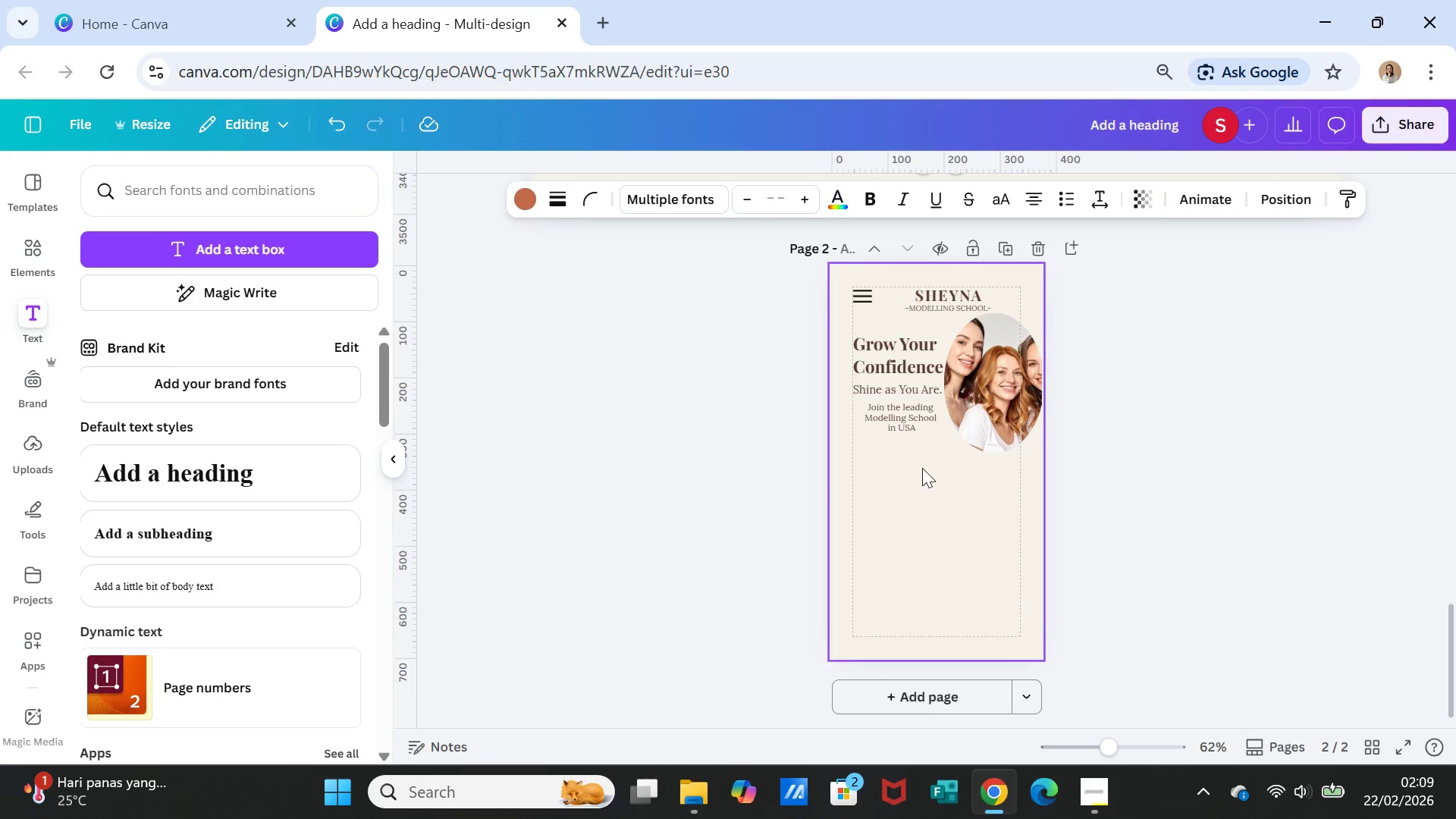 
left_click([922, 468])
 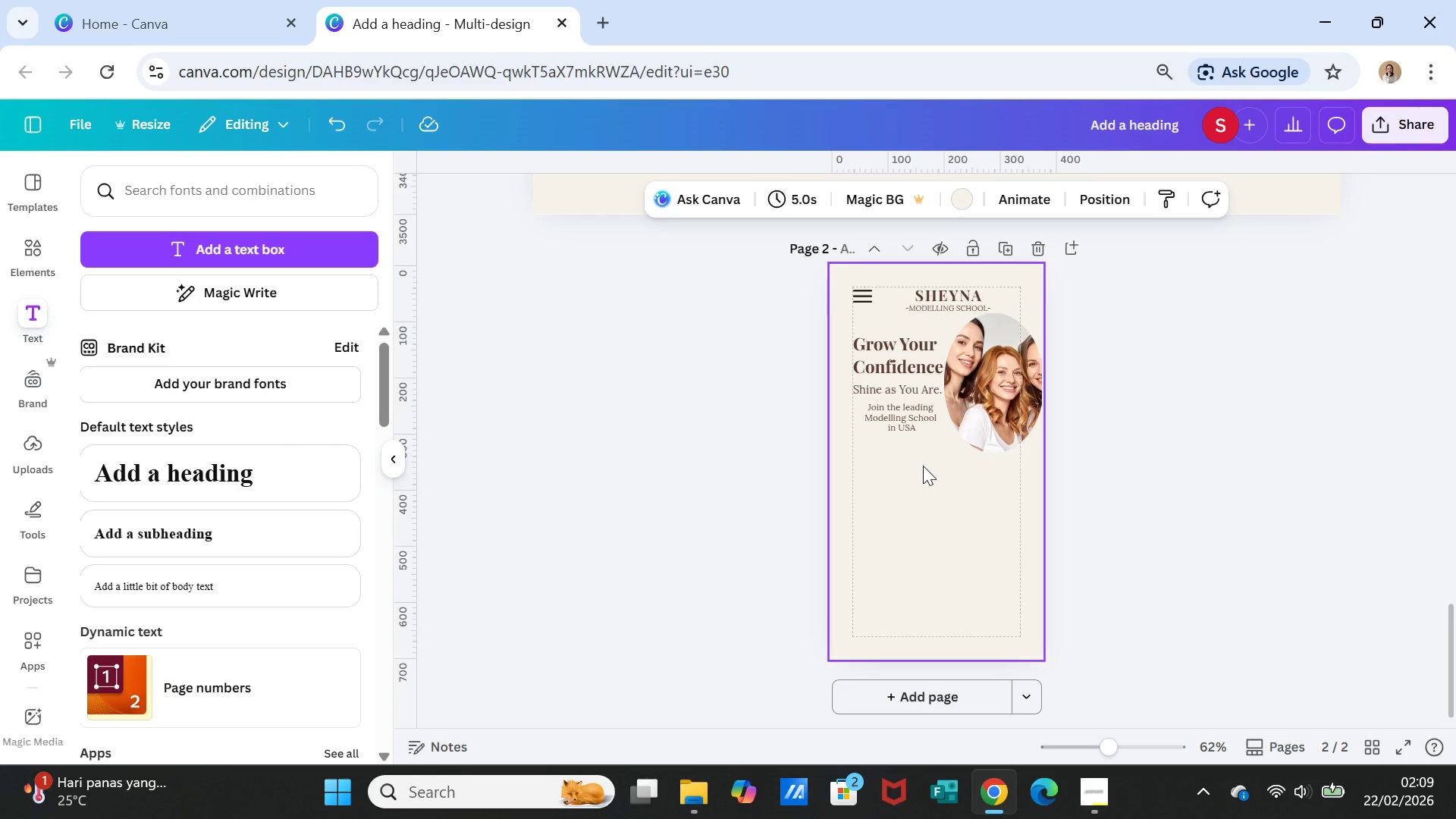 
key(Control+V)
 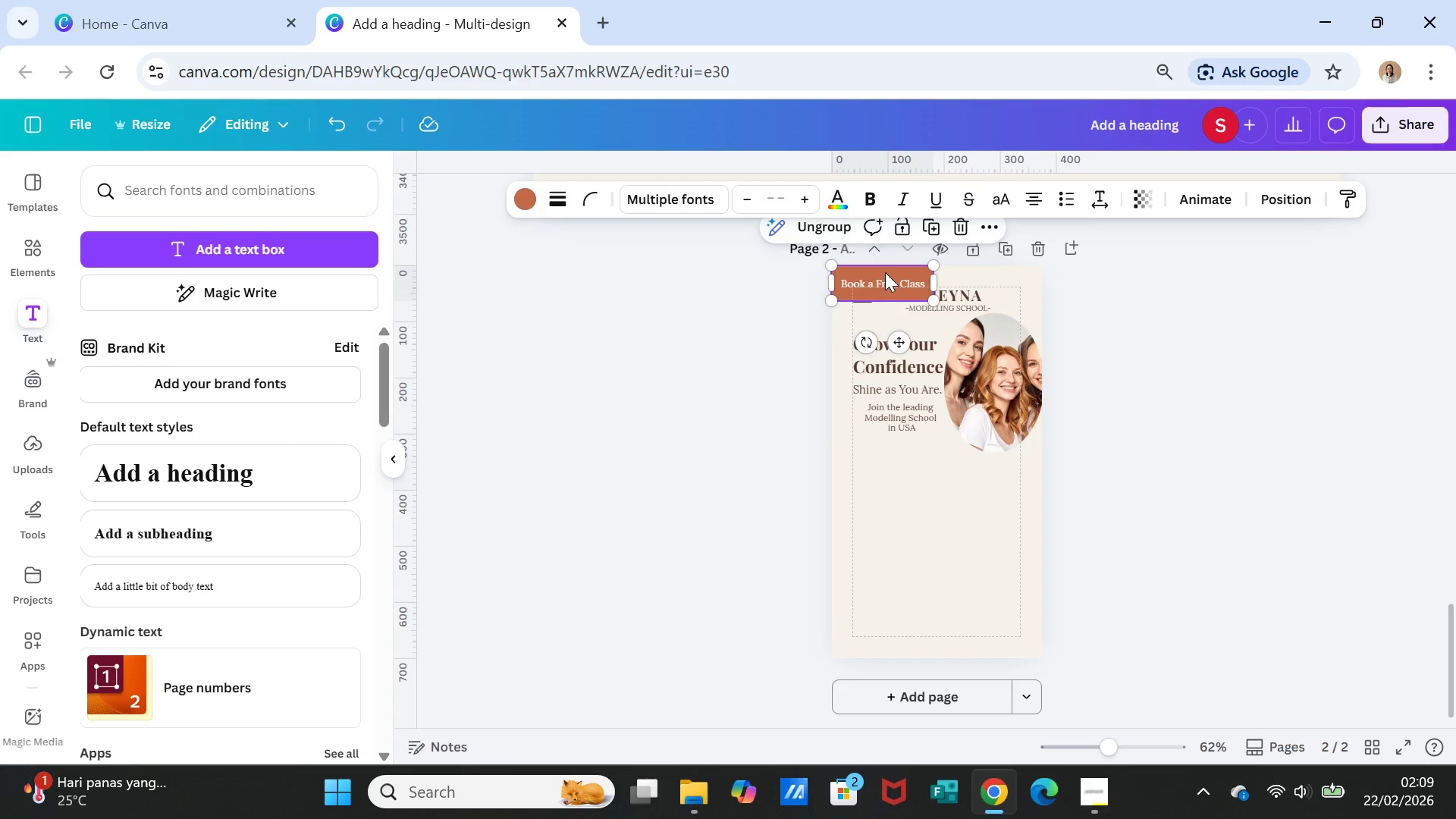 
left_click_drag(start_coordinate=[885, 271], to_coordinate=[924, 457])
 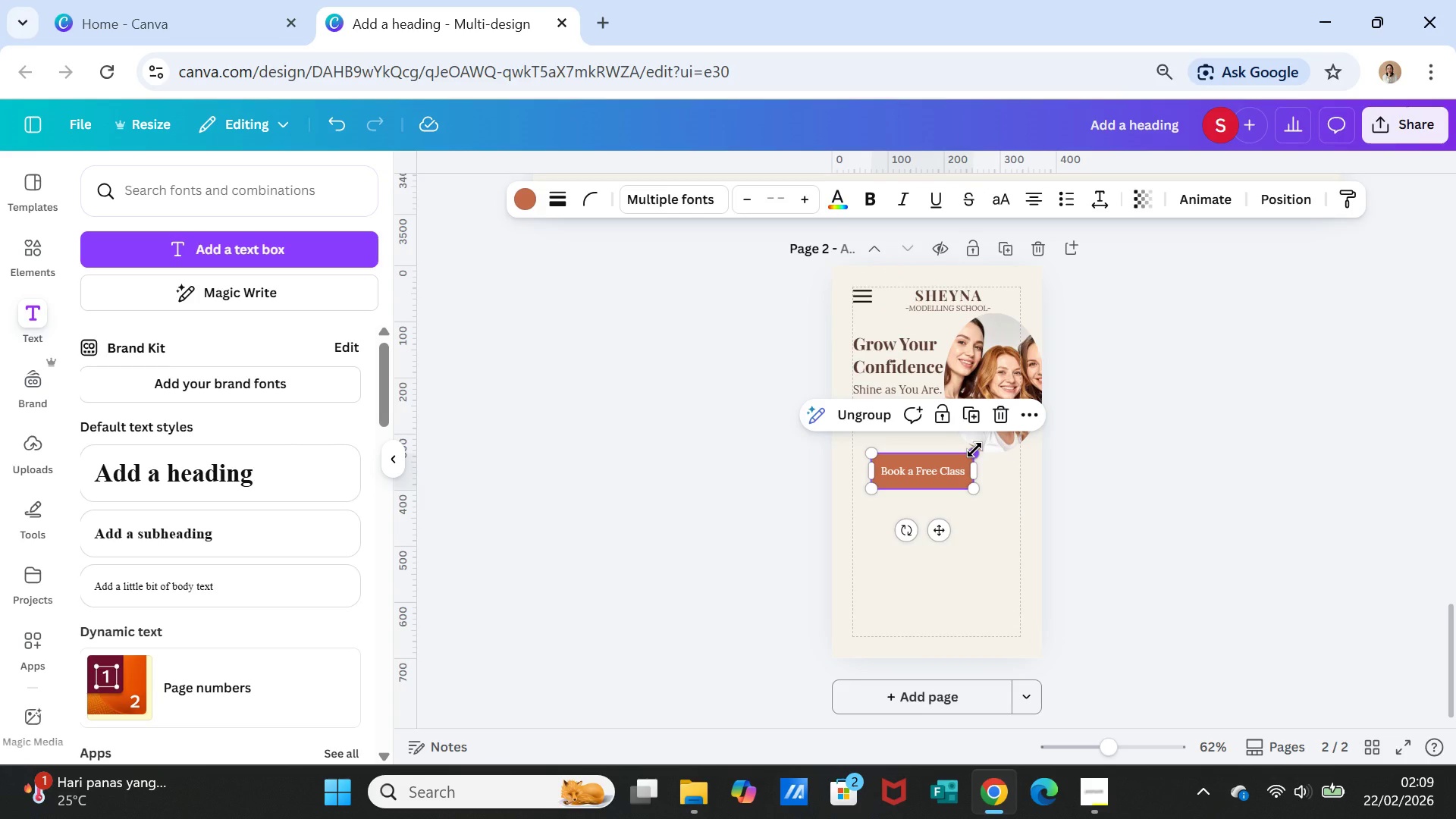 
left_click_drag(start_coordinate=[974, 450], to_coordinate=[926, 470])
 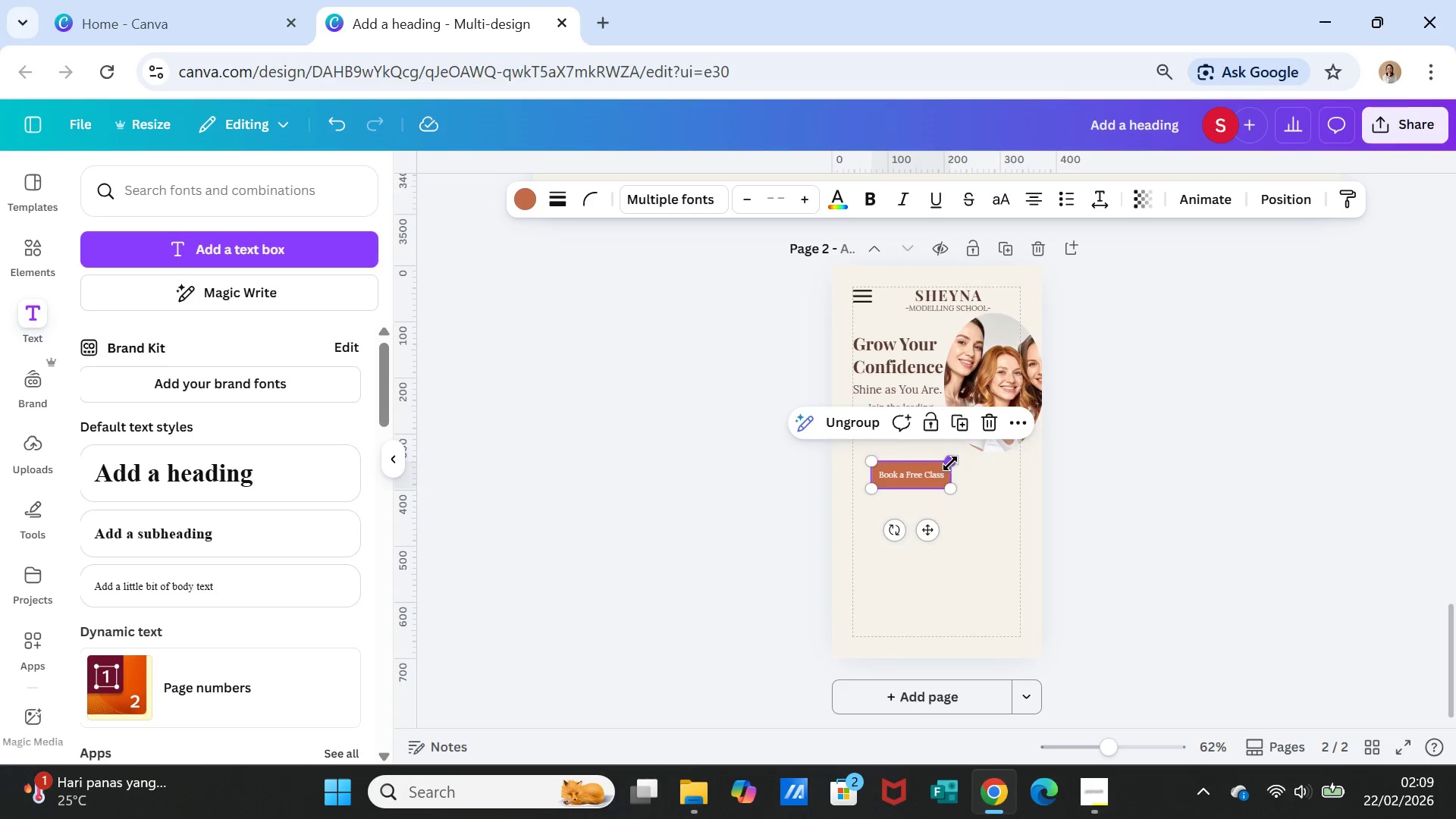 
left_click_drag(start_coordinate=[951, 463], to_coordinate=[937, 468])
 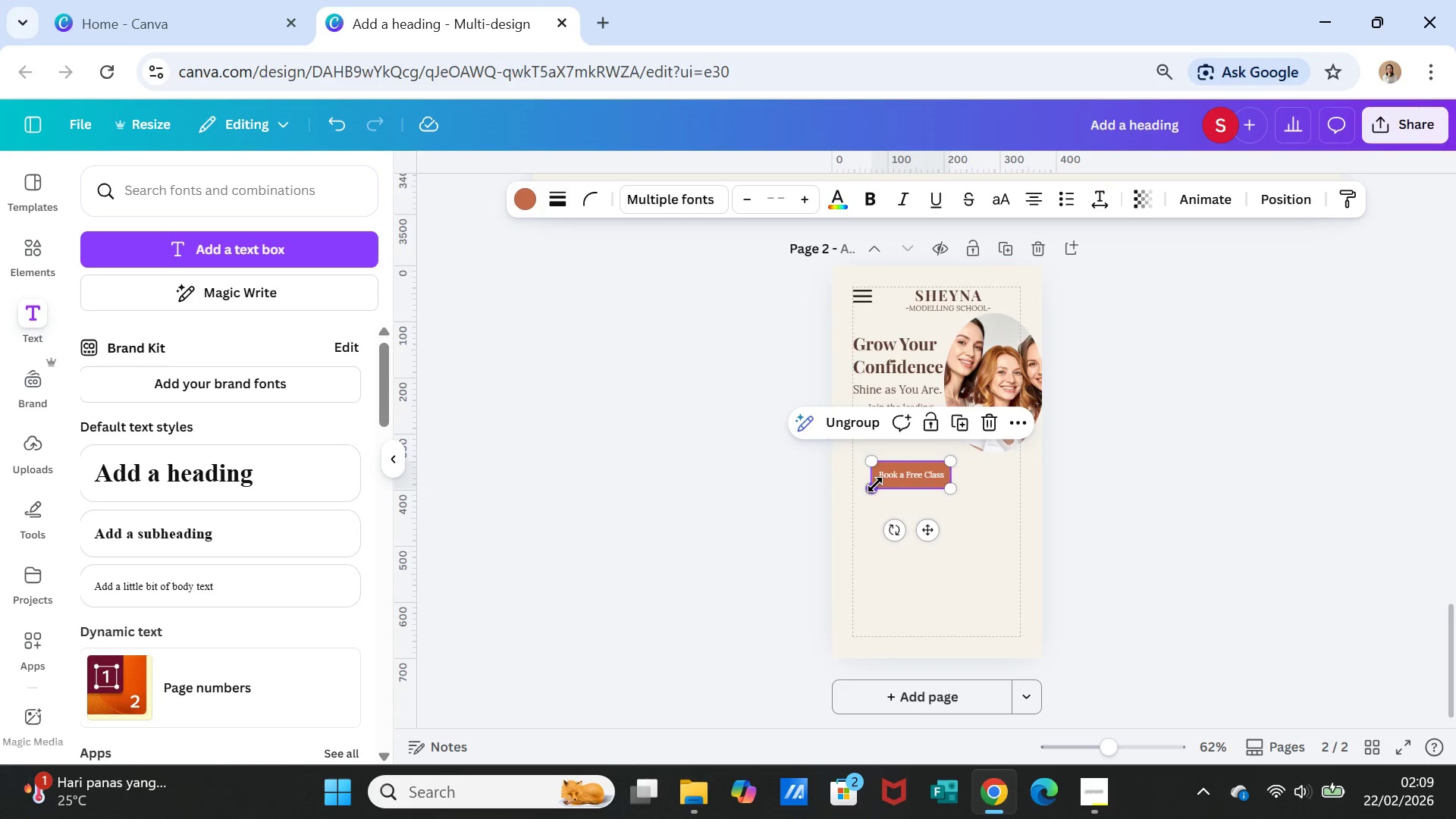 
left_click_drag(start_coordinate=[875, 485], to_coordinate=[888, 478])
 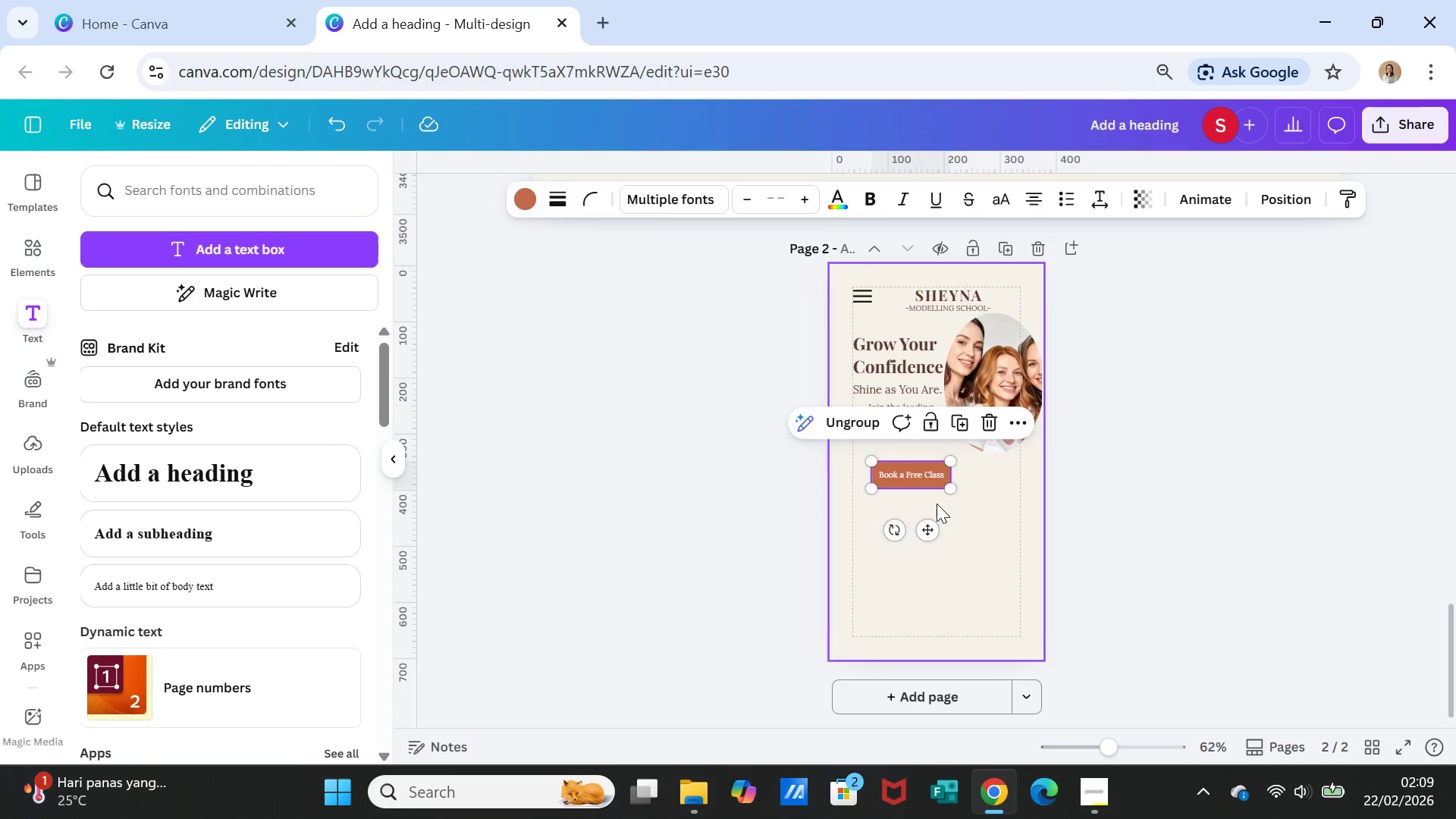 
left_click([924, 515])
 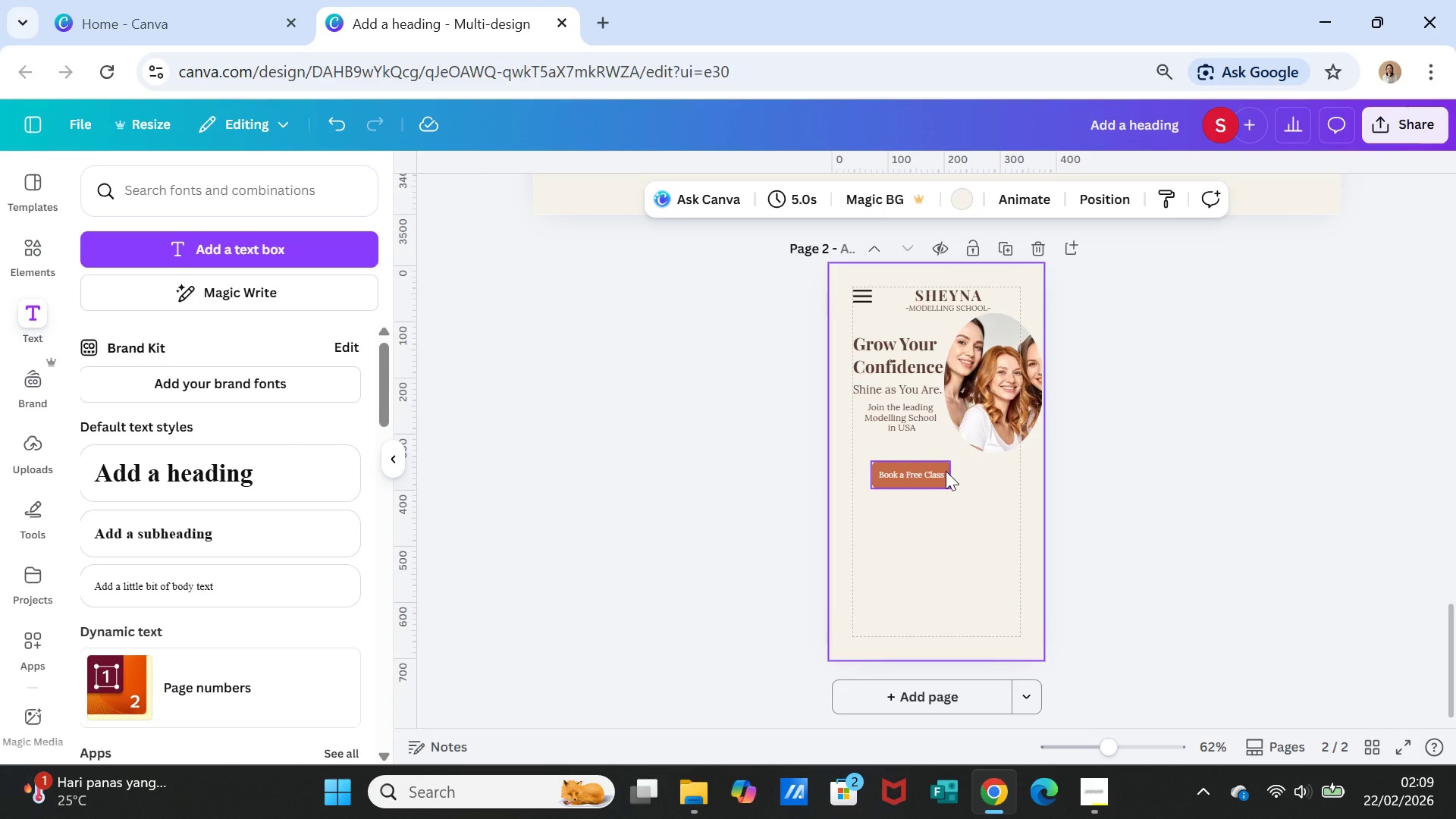 
left_click([946, 471])
 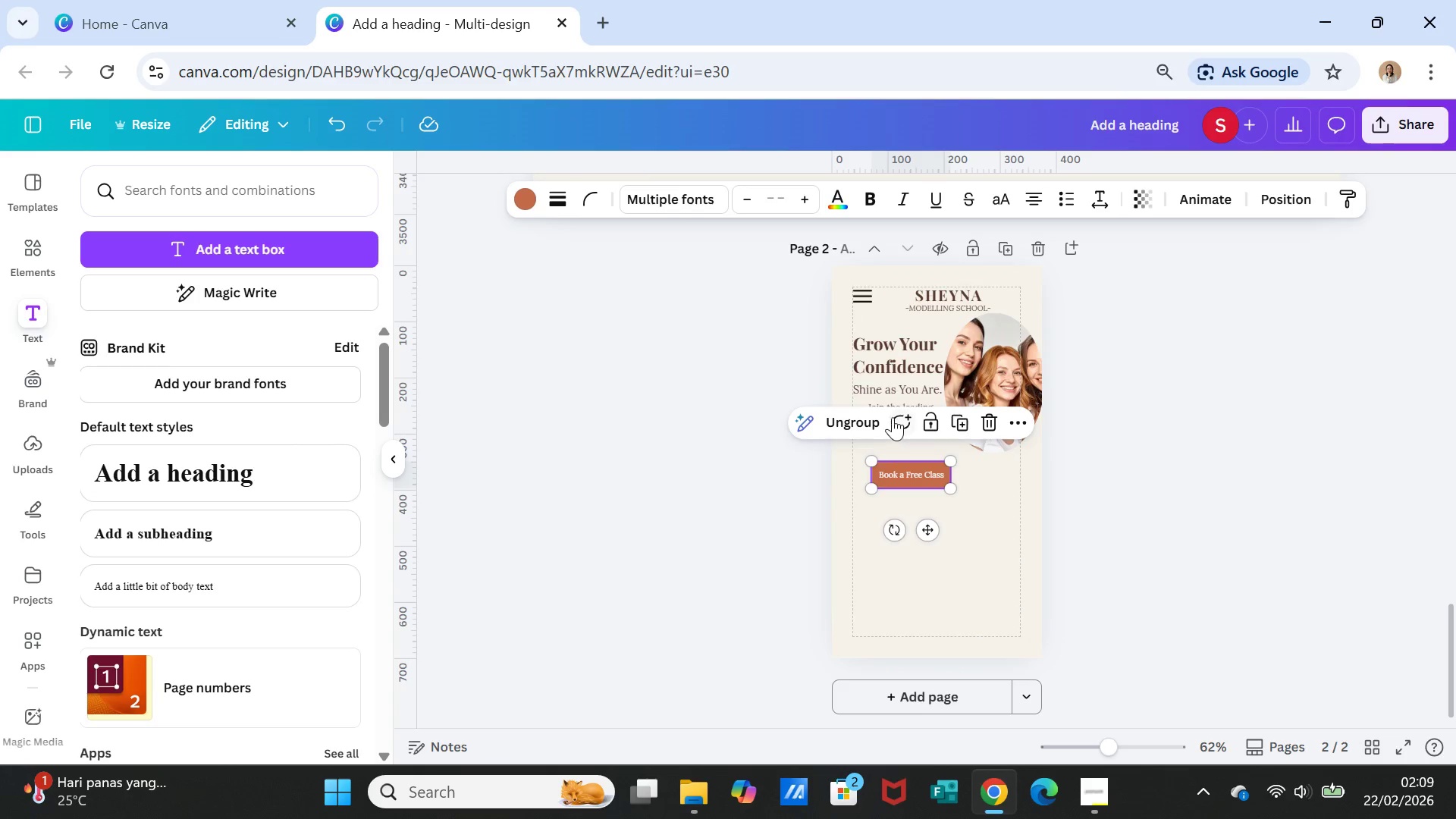 
left_click([851, 416])
 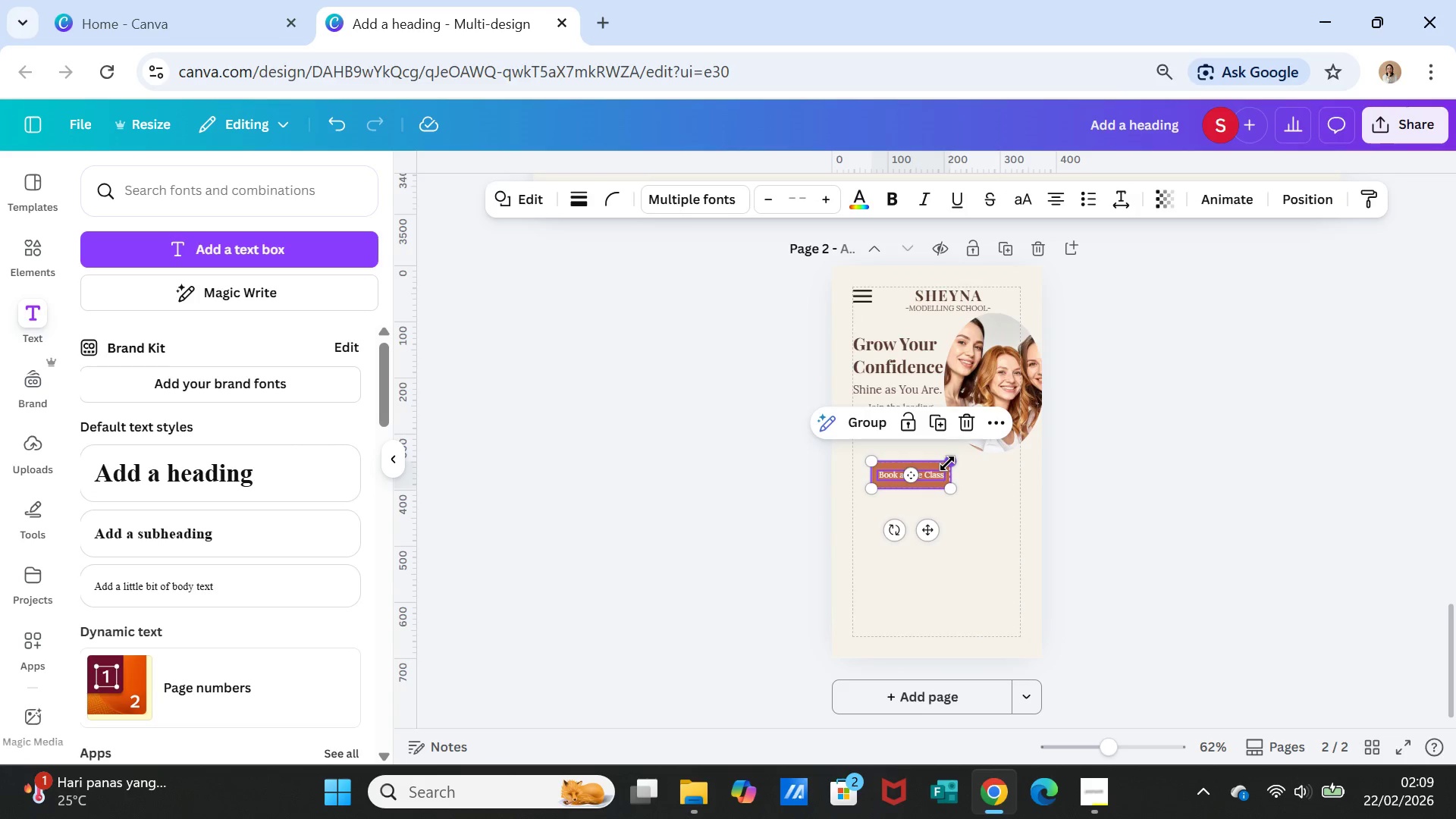 
left_click_drag(start_coordinate=[947, 463], to_coordinate=[941, 467])
 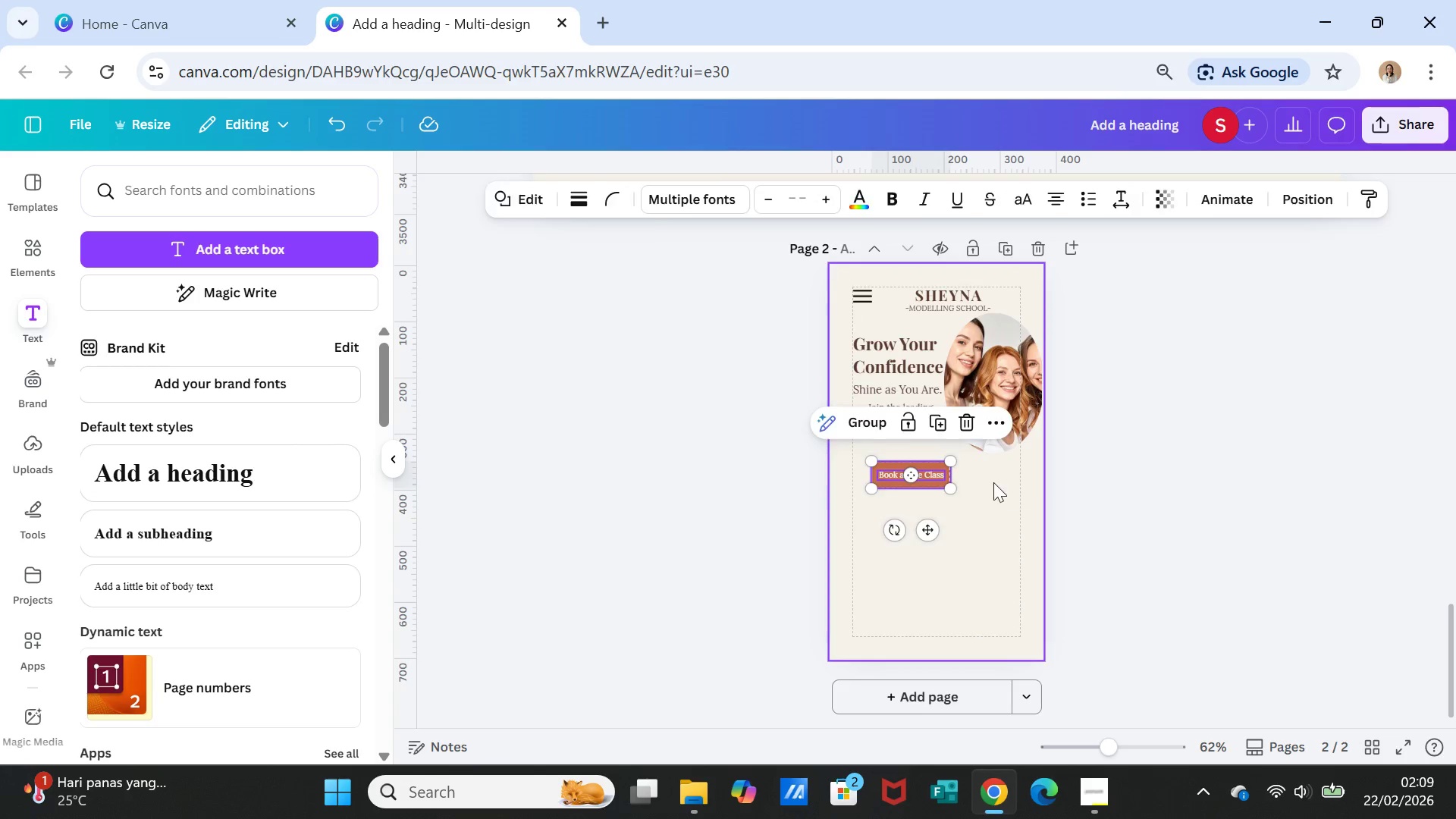 
left_click([1006, 487])
 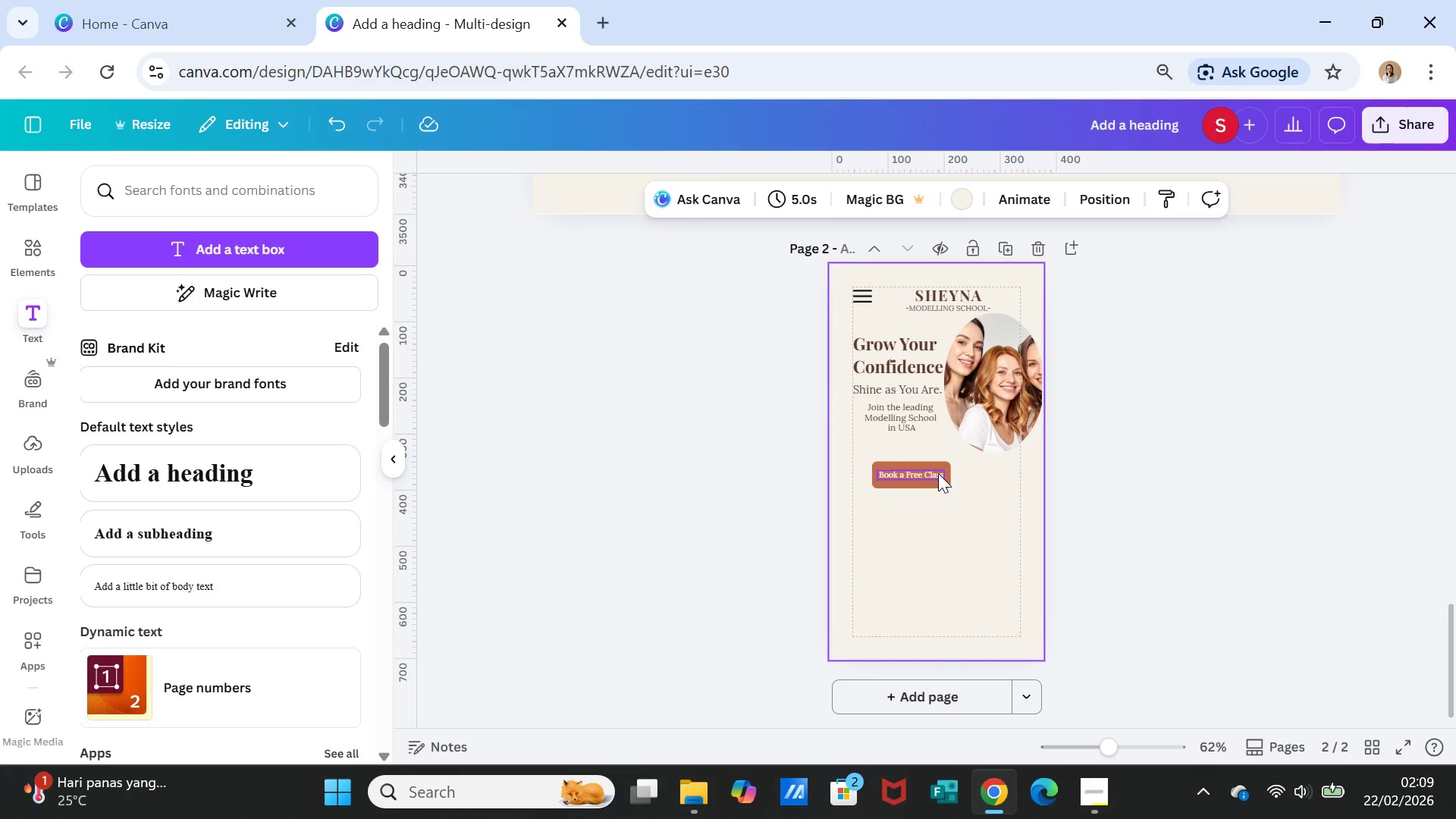 
left_click_drag(start_coordinate=[938, 473], to_coordinate=[944, 514])
 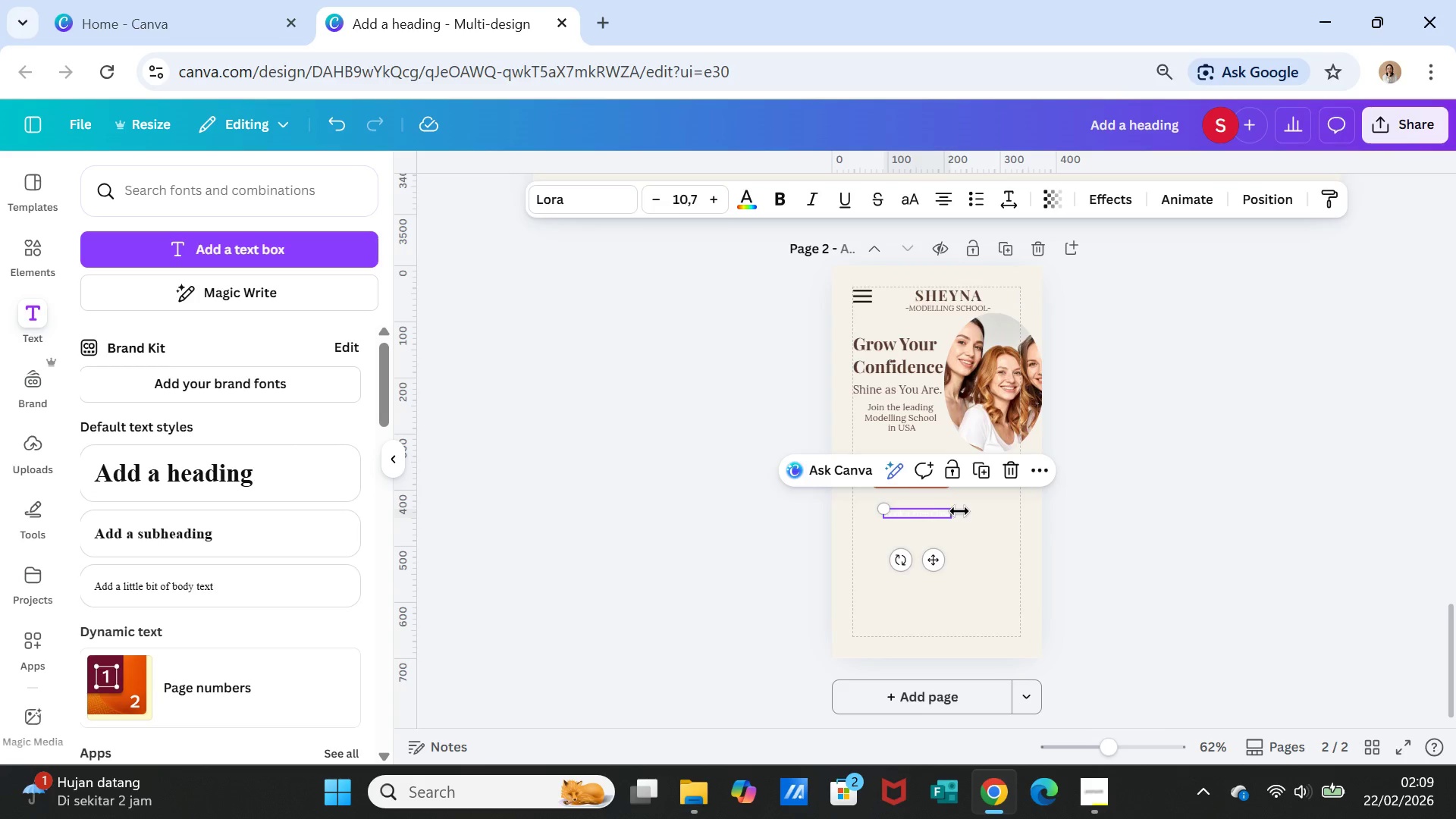 
left_click([965, 512])
 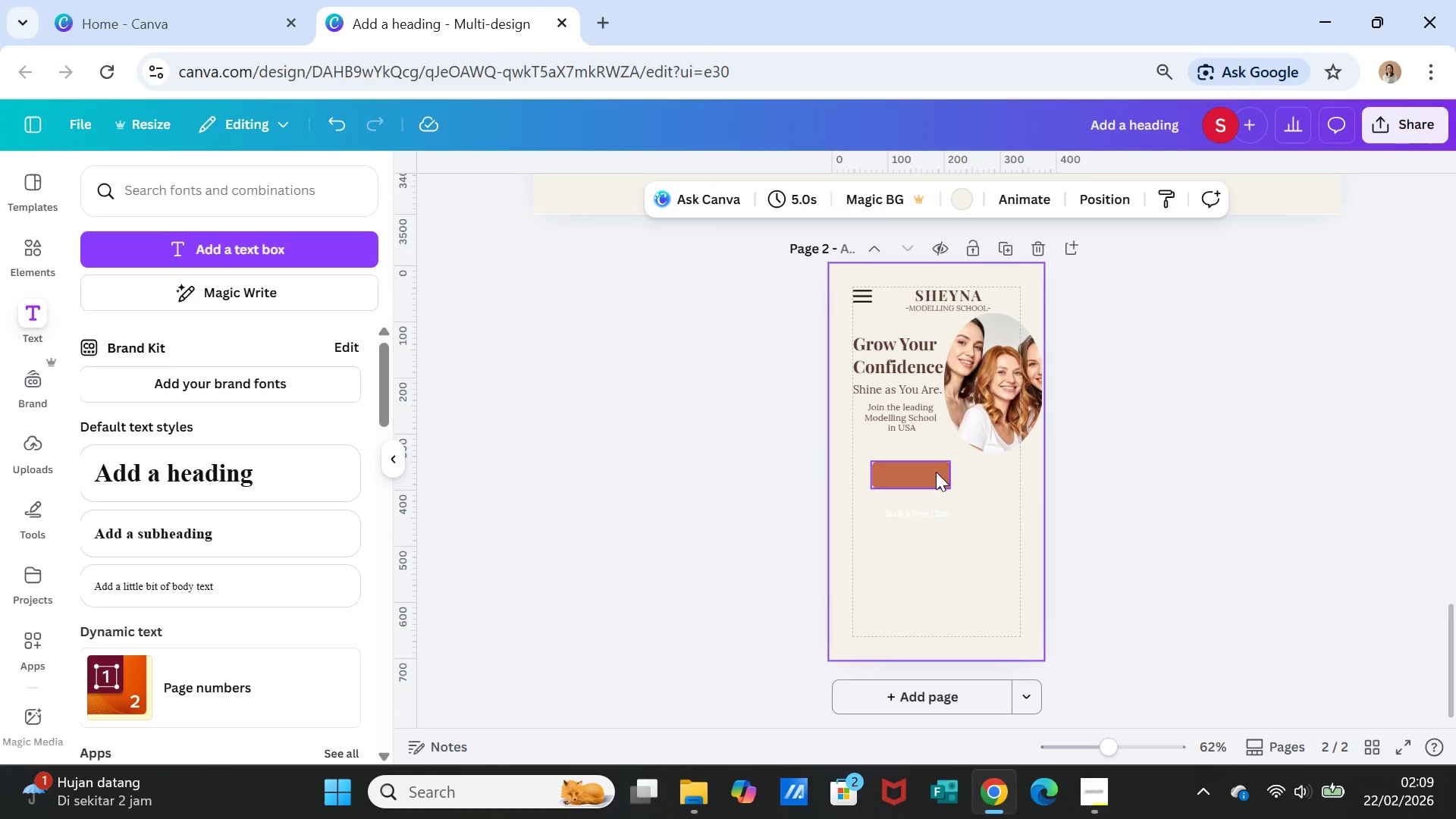 
left_click_drag(start_coordinate=[936, 472], to_coordinate=[936, 467])
 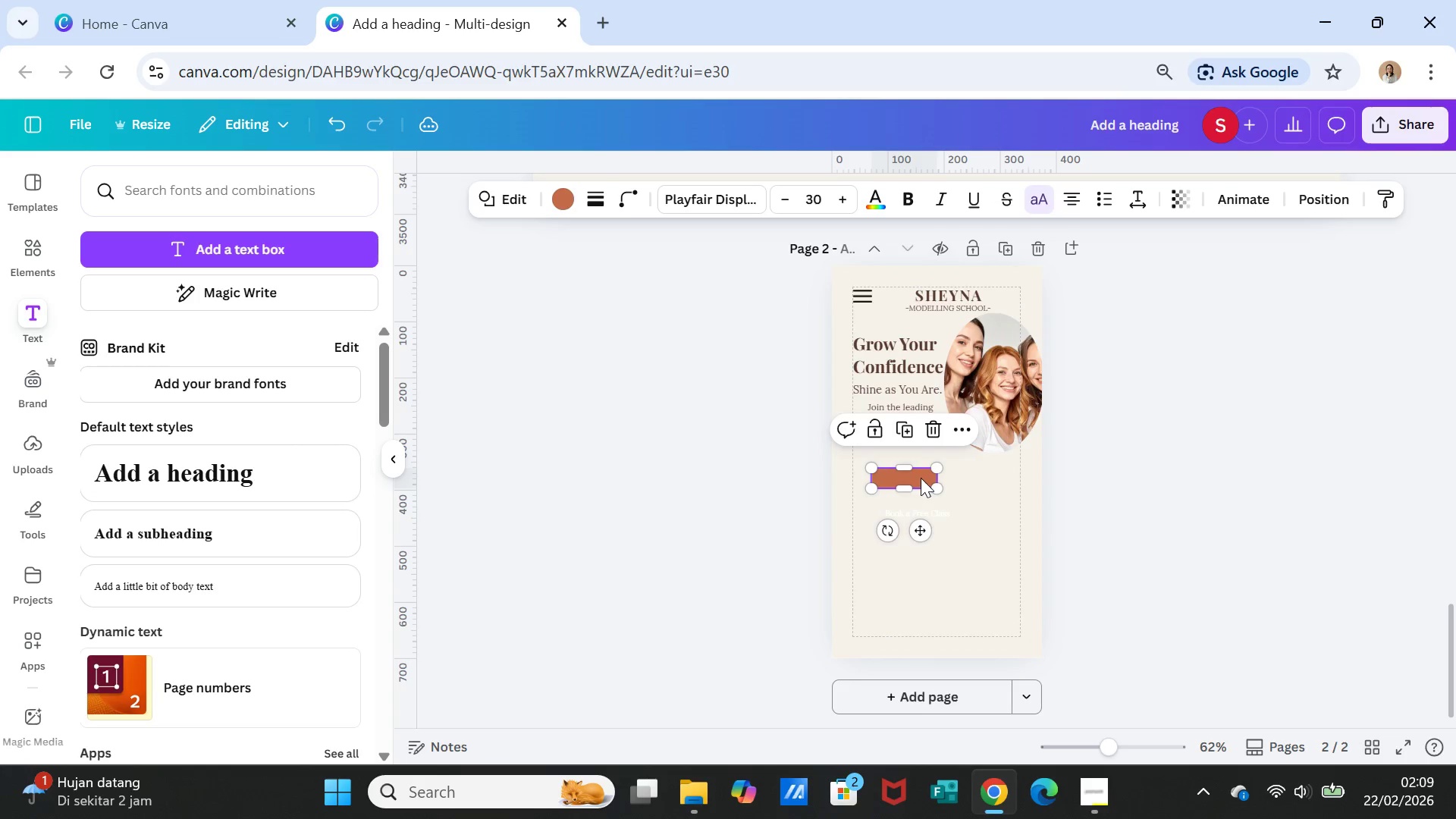 
left_click_drag(start_coordinate=[920, 478], to_coordinate=[922, 454])
 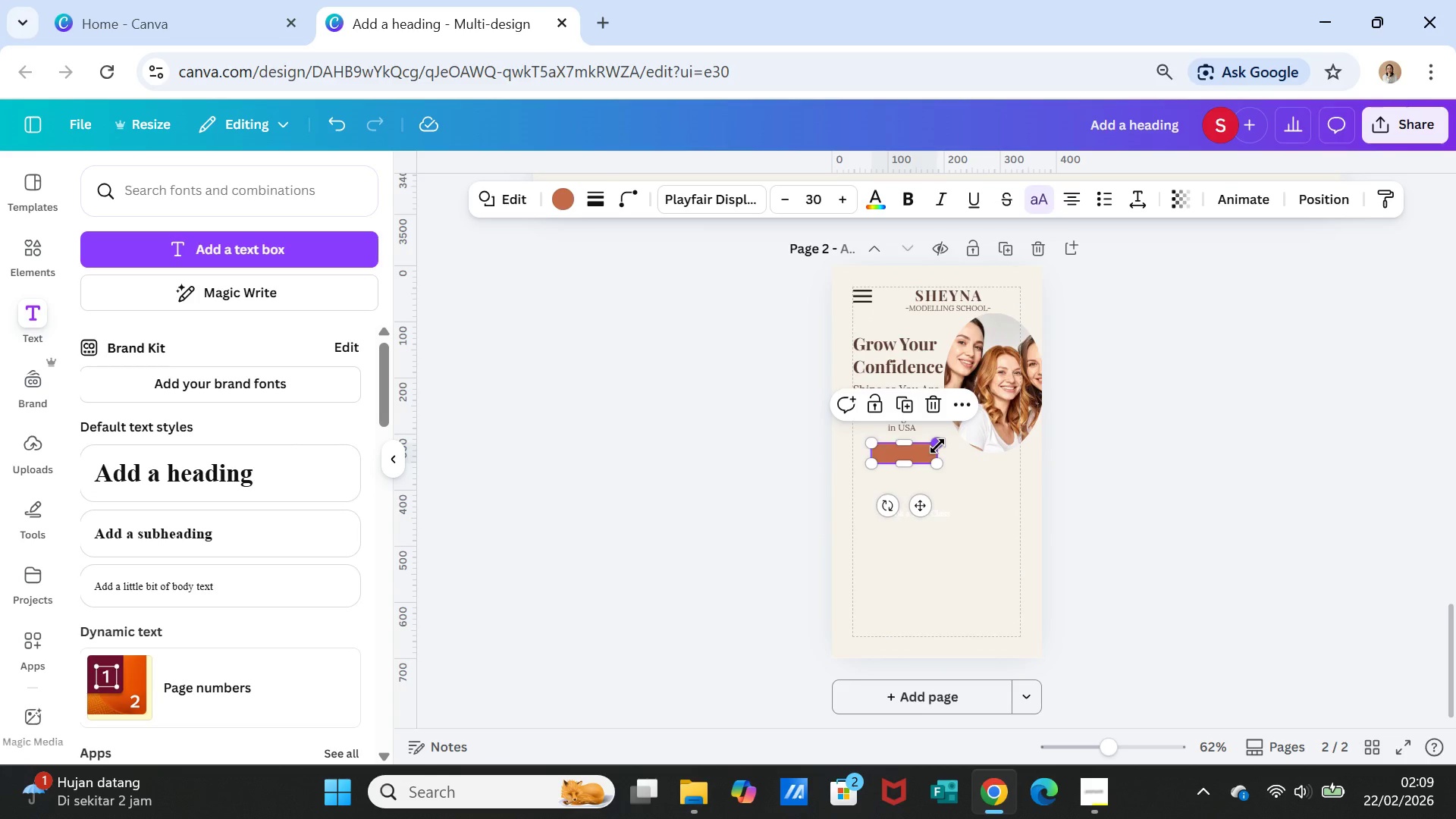 
left_click_drag(start_coordinate=[937, 446], to_coordinate=[930, 449])
 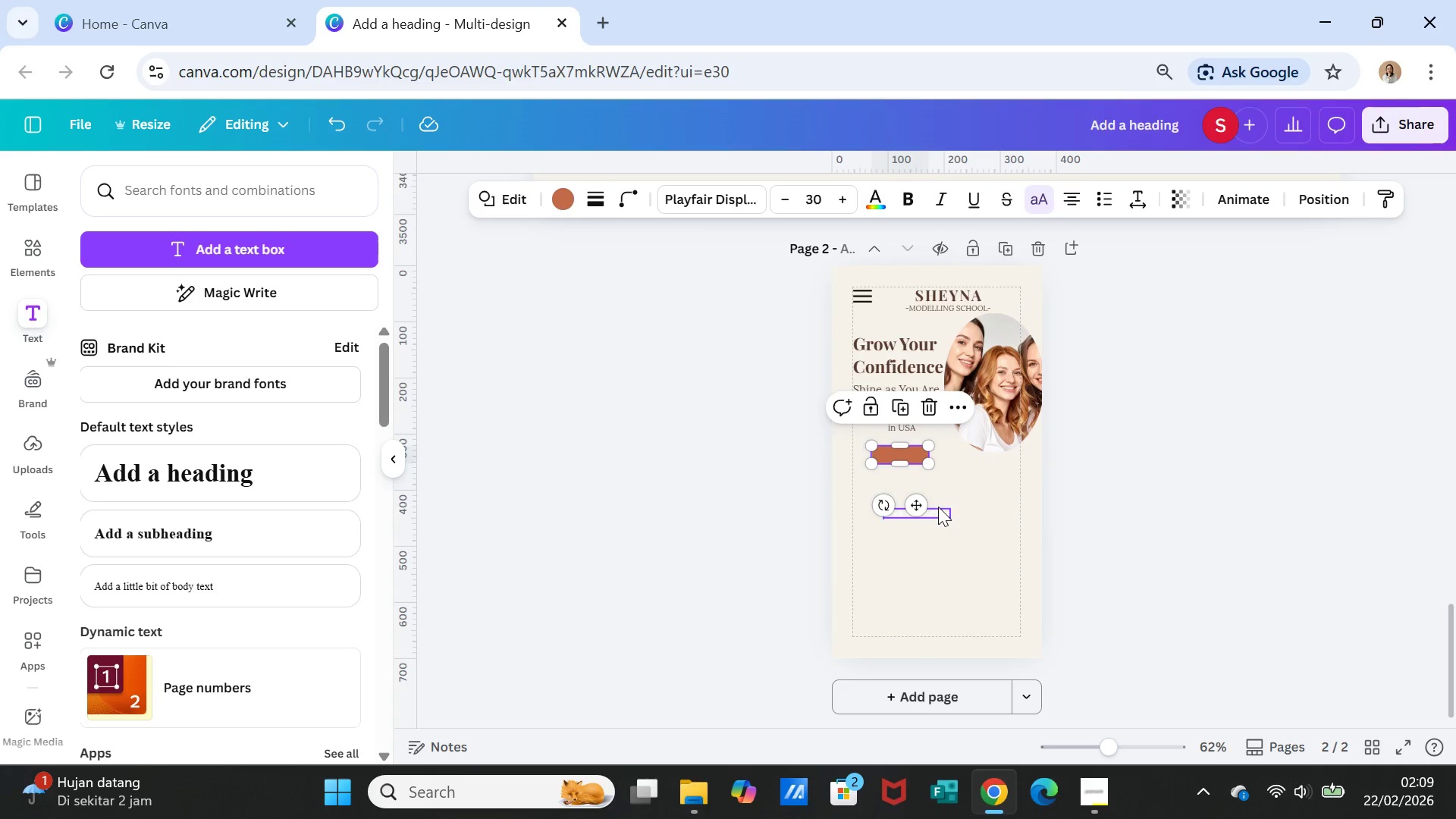 
left_click([938, 507])
 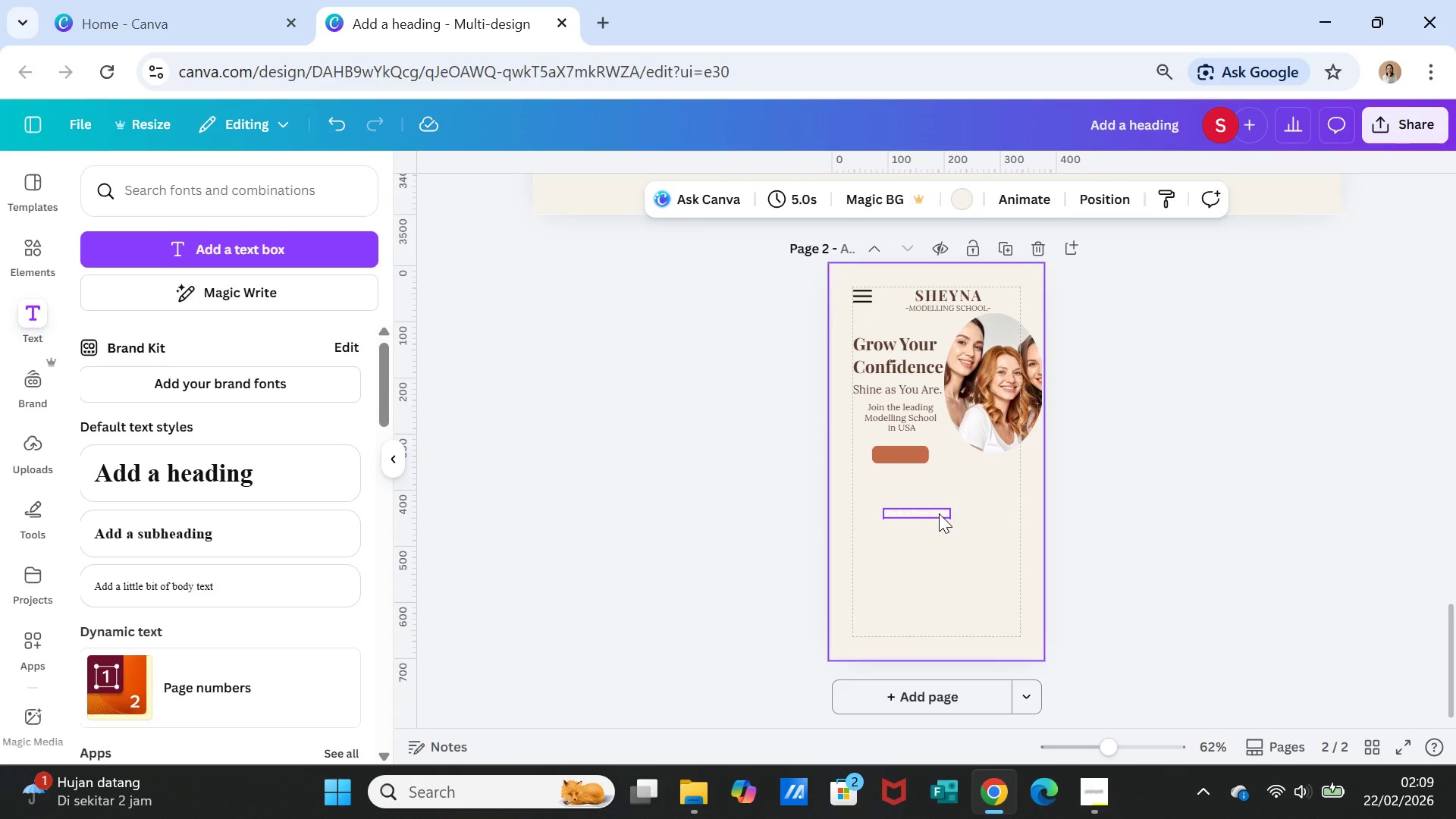 
left_click([939, 513])
 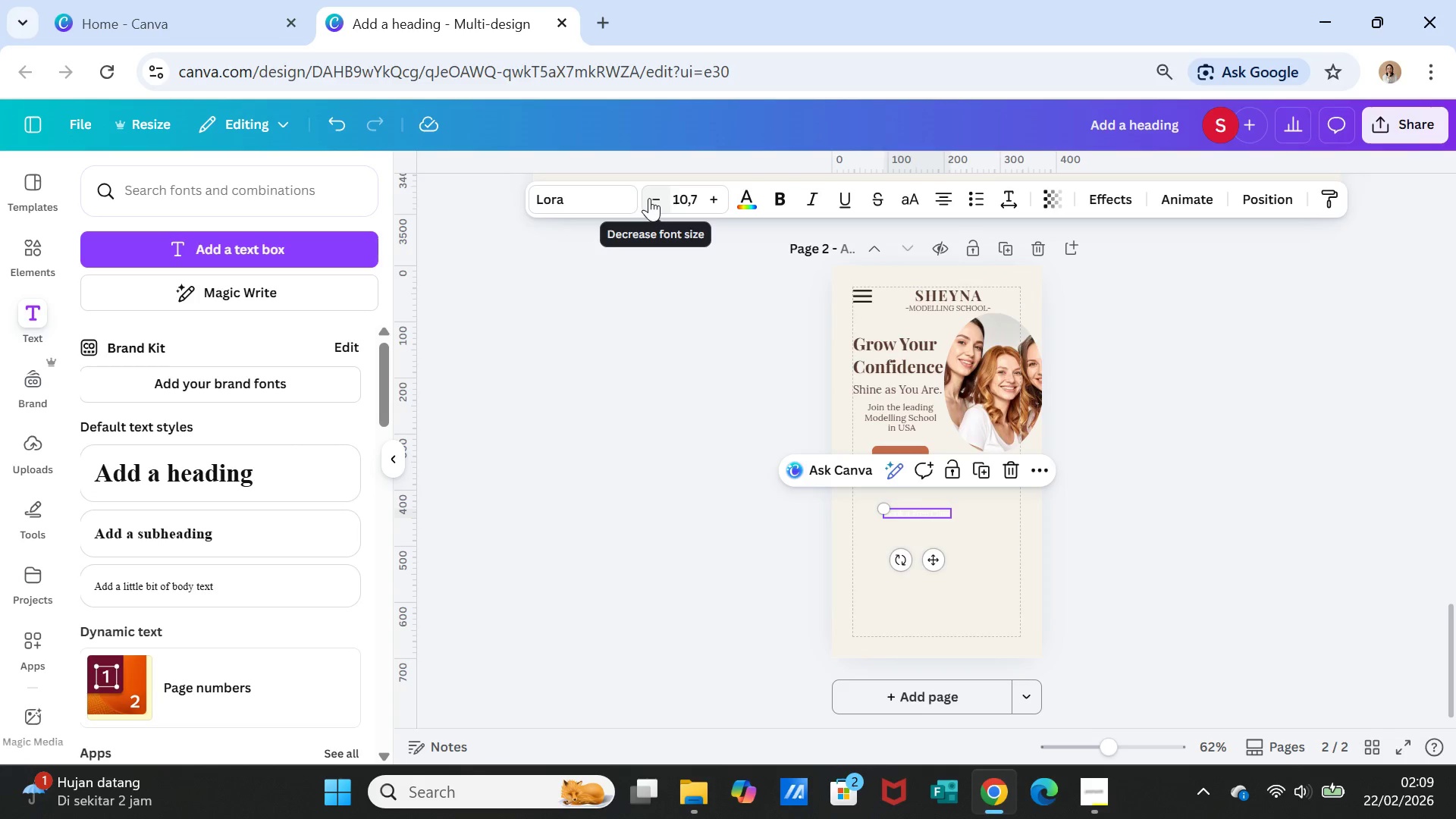 
double_click([649, 198])
 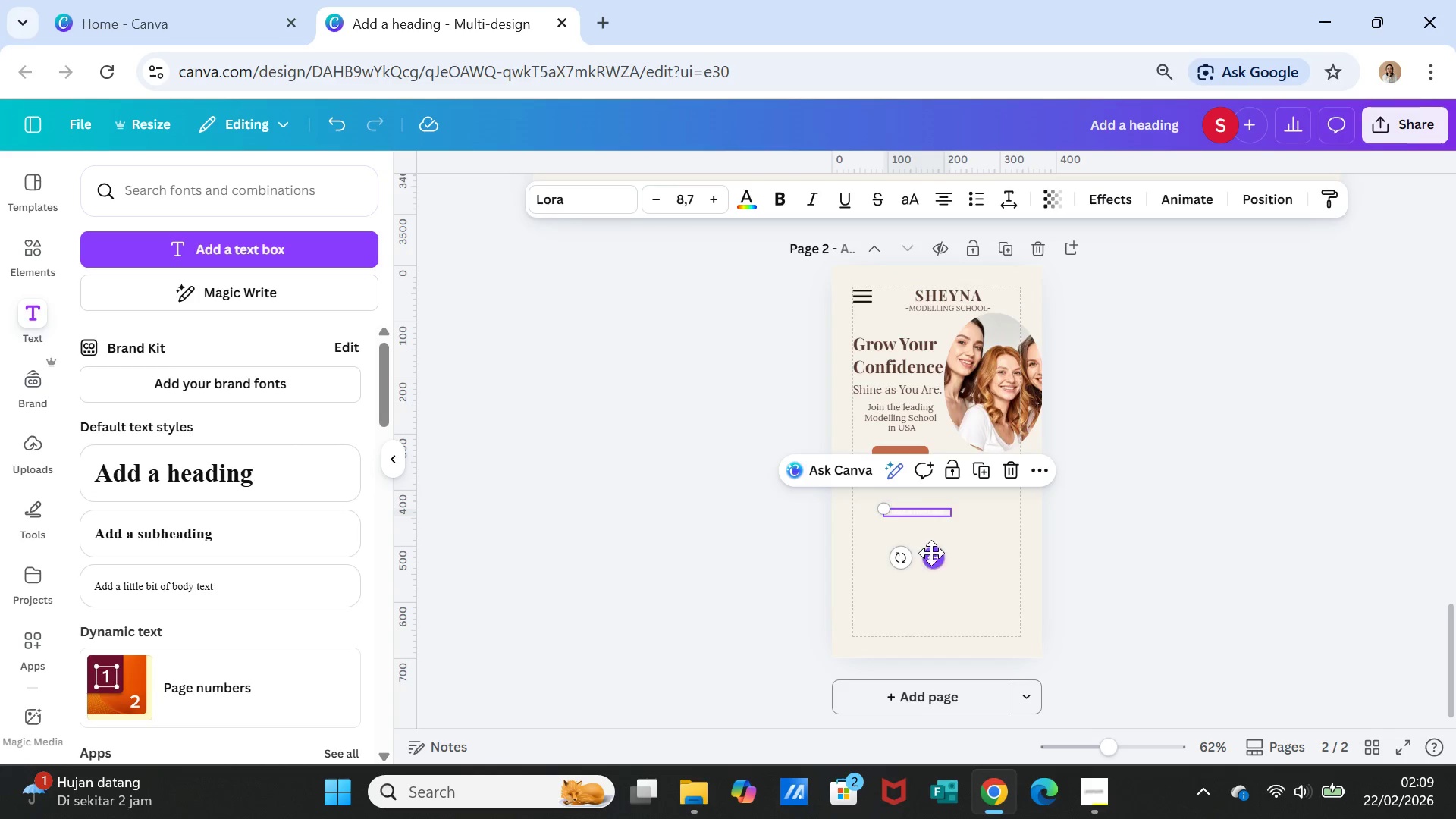 
left_click_drag(start_coordinate=[931, 554], to_coordinate=[915, 496])
 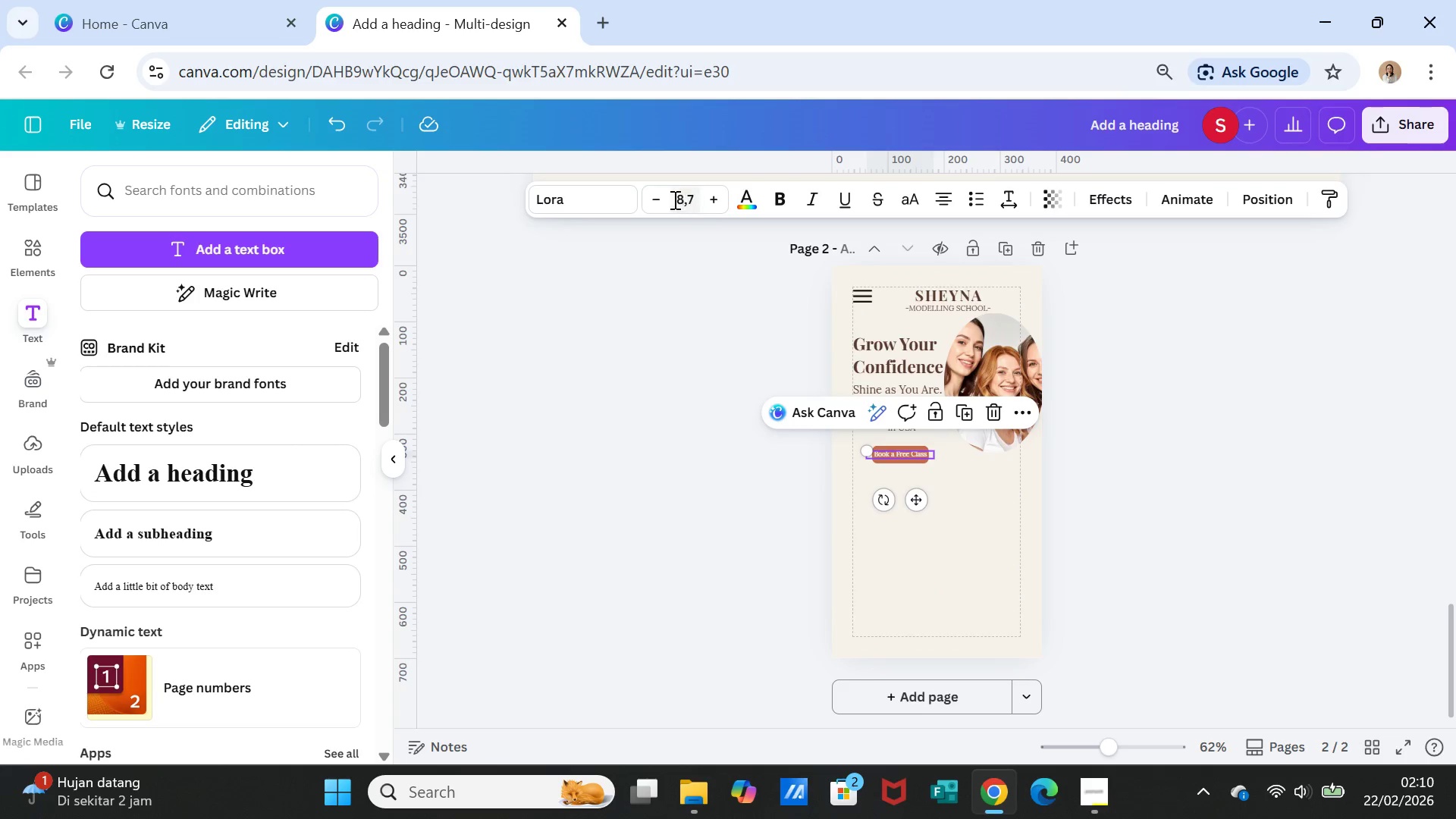 
left_click([664, 199])
 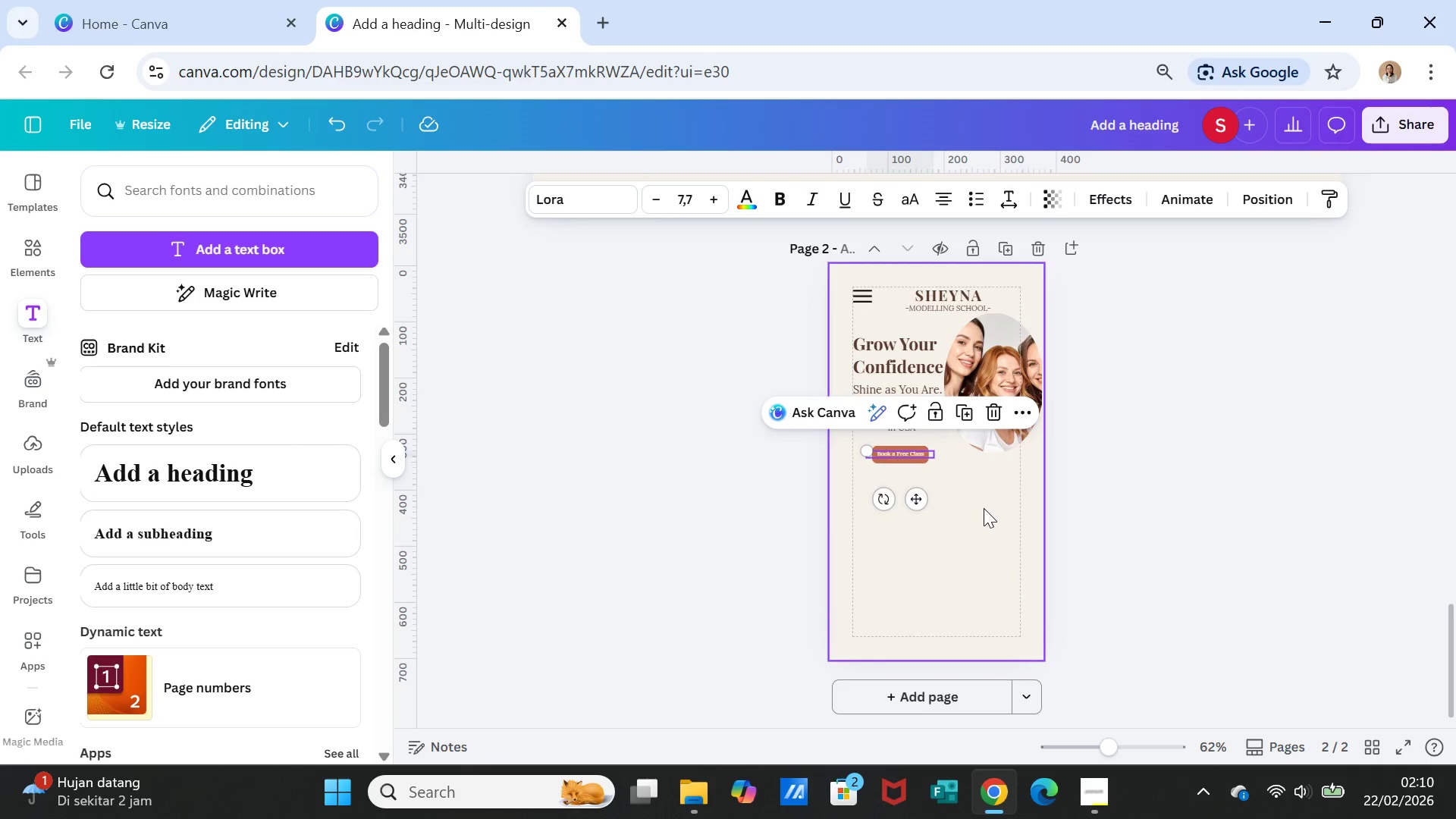 
left_click([990, 508])
 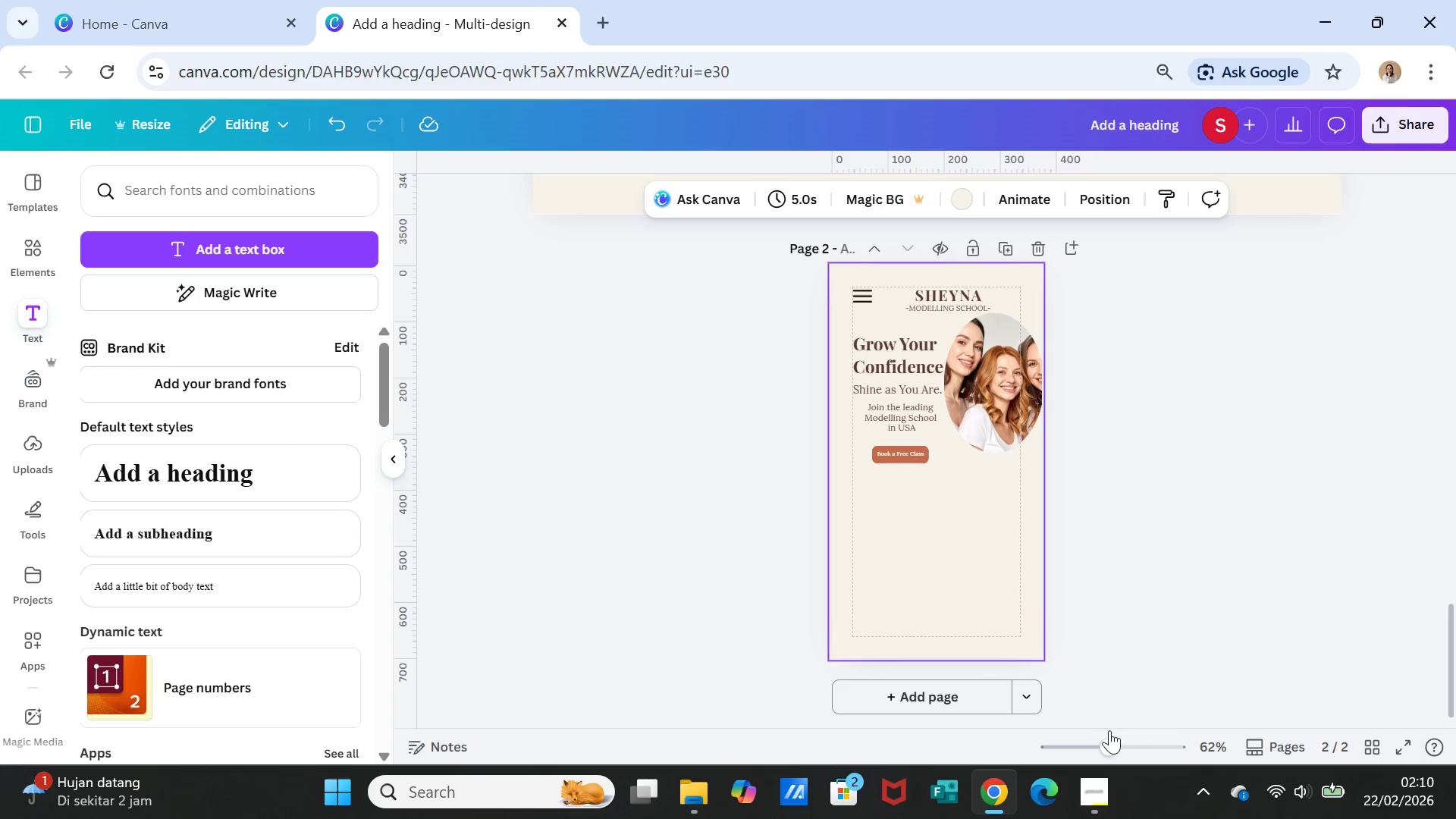 
left_click_drag(start_coordinate=[1112, 742], to_coordinate=[1135, 743])
 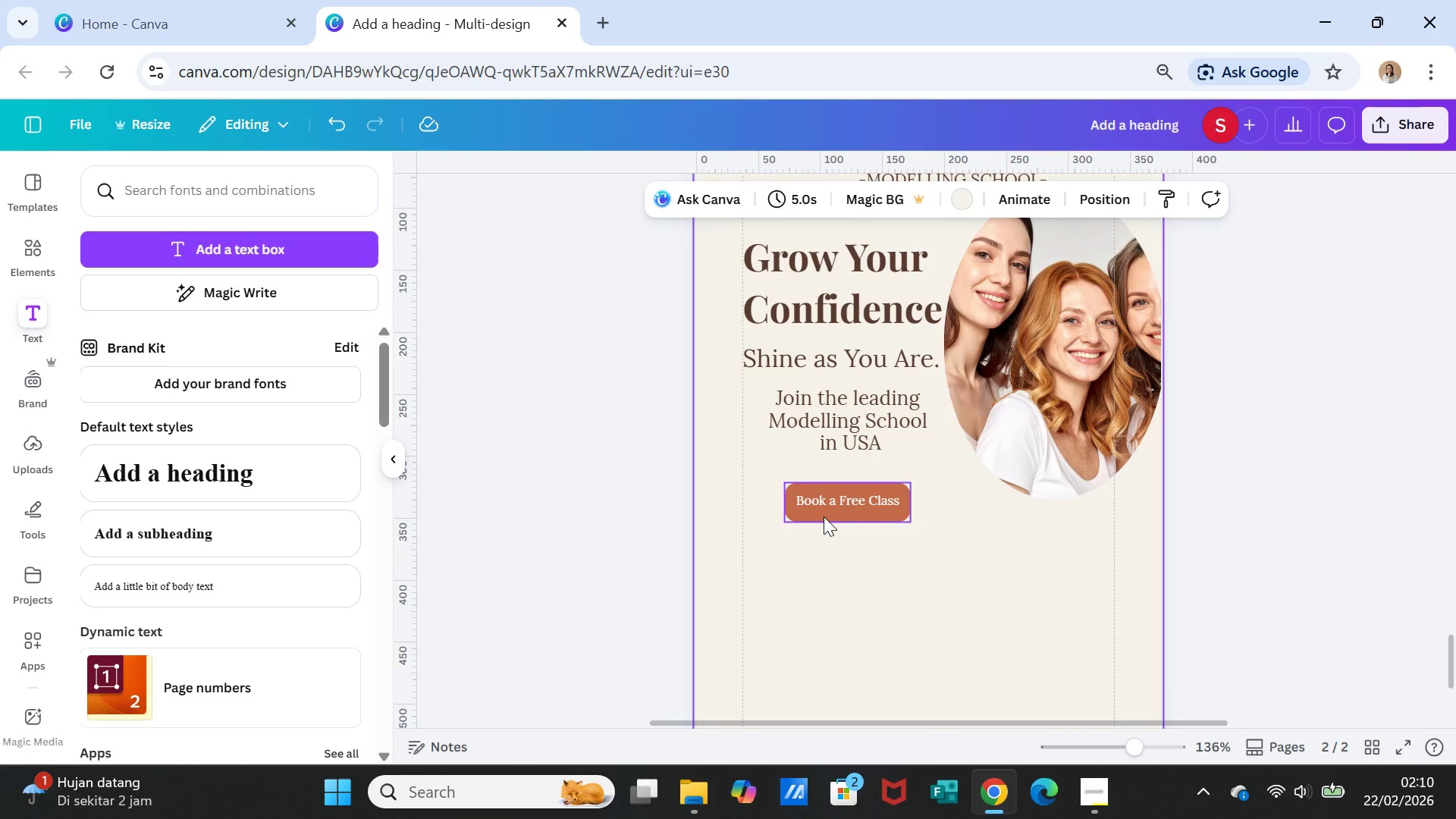 
left_click([824, 516])
 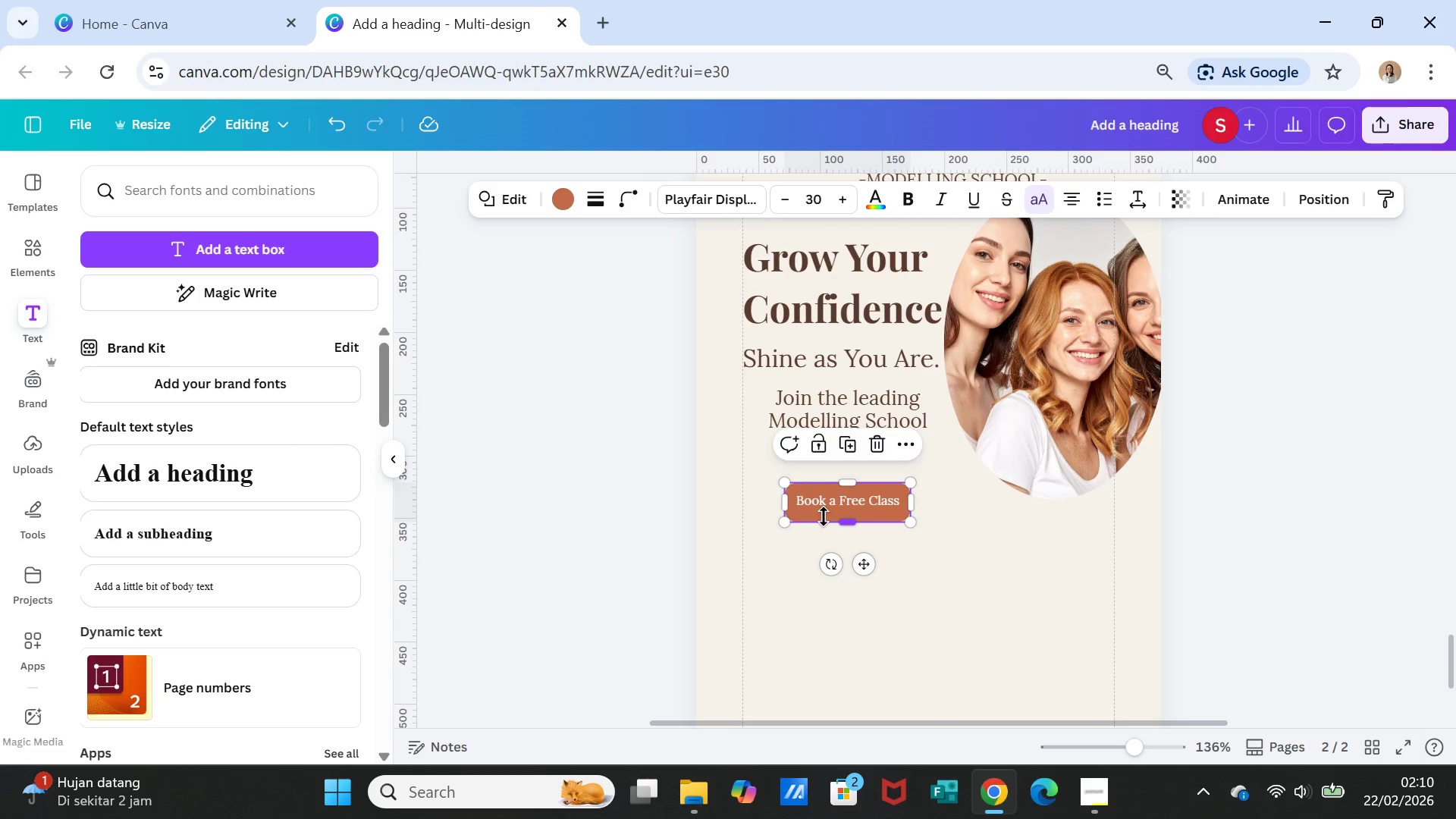 
hold_key(key=ShiftLeft, duration=1.33)
left_click([829, 500])
 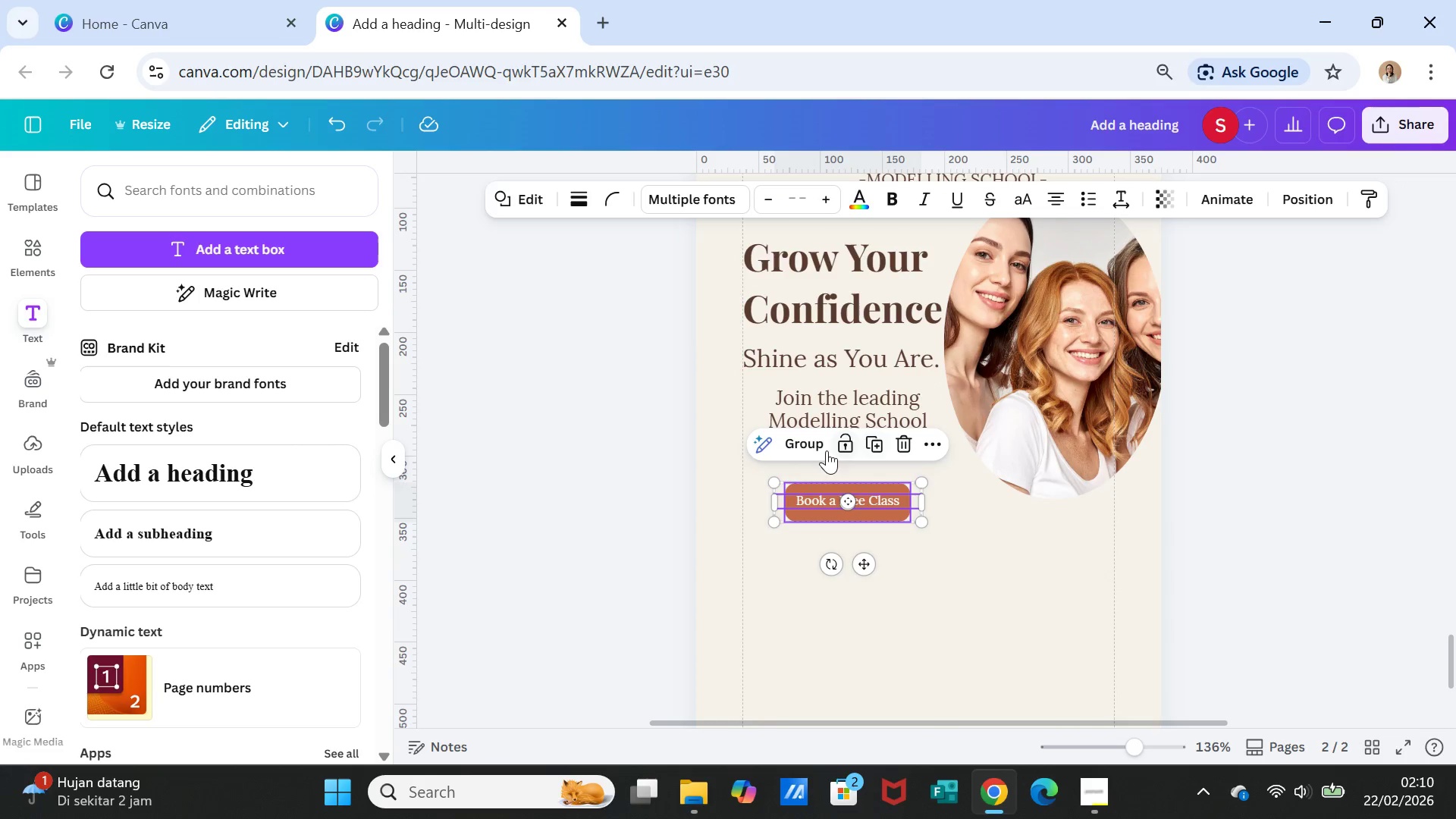 
left_click([819, 439])
 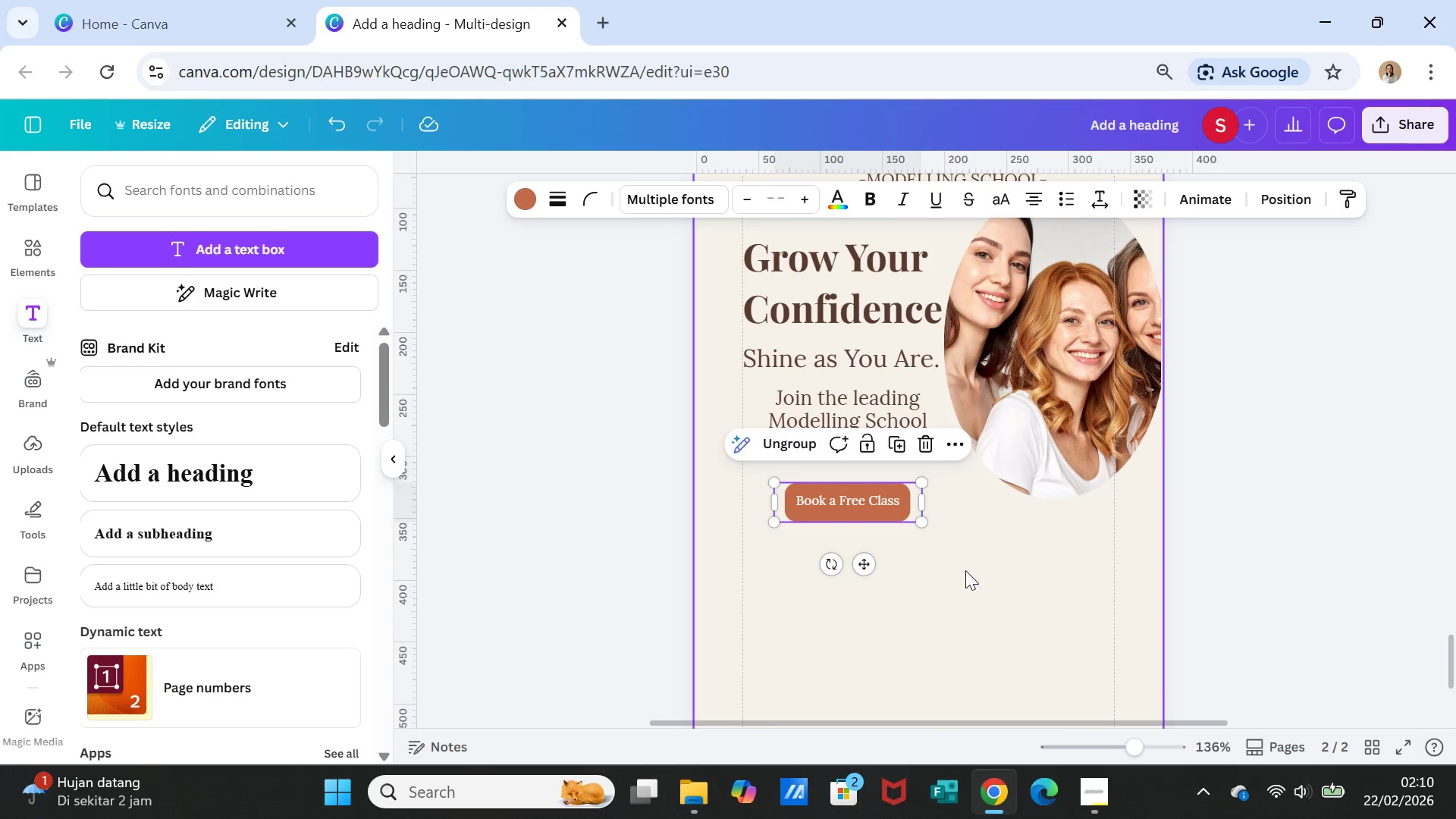 
left_click([966, 572])
 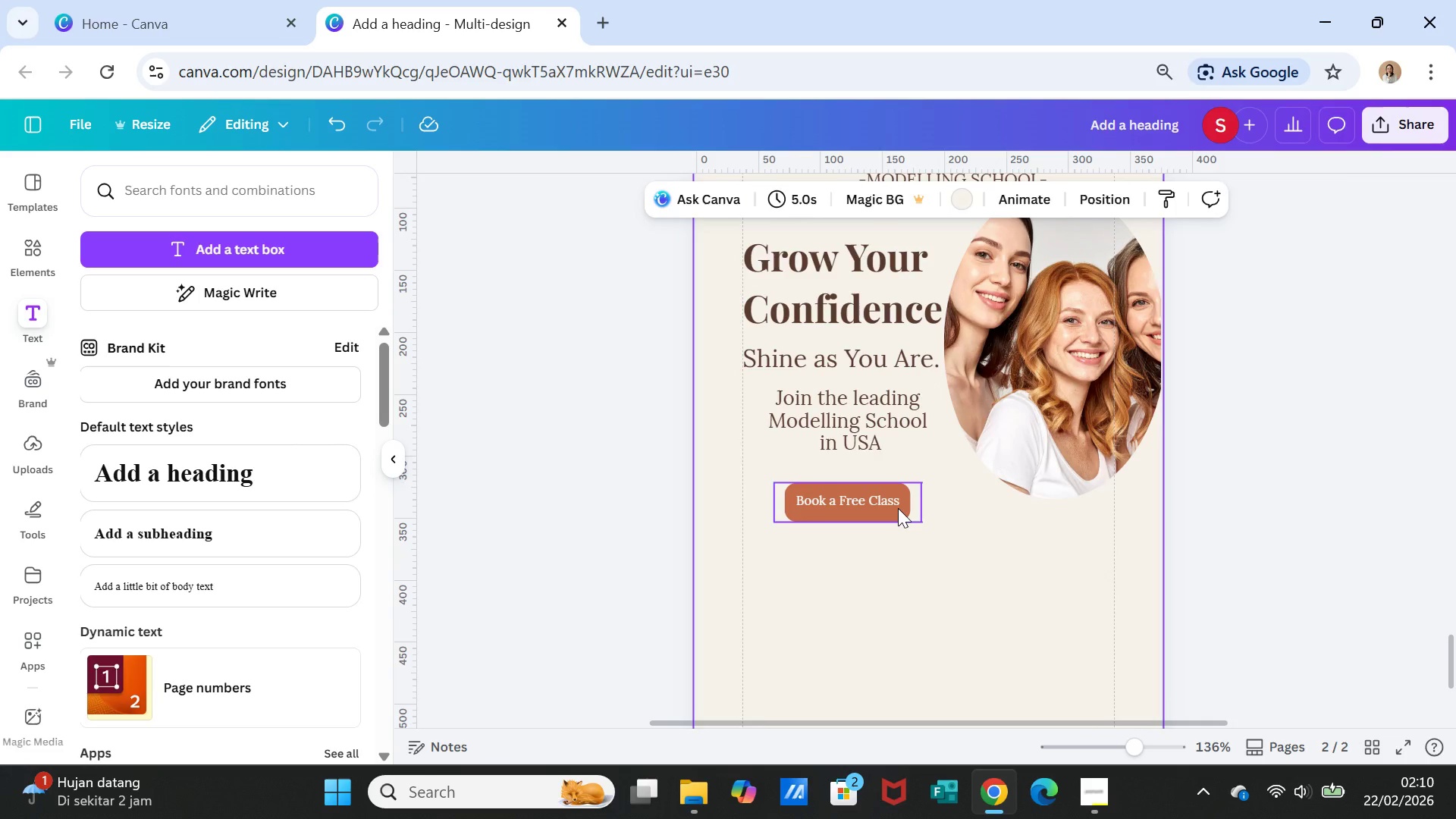 
left_click_drag(start_coordinate=[898, 508], to_coordinate=[905, 501])
 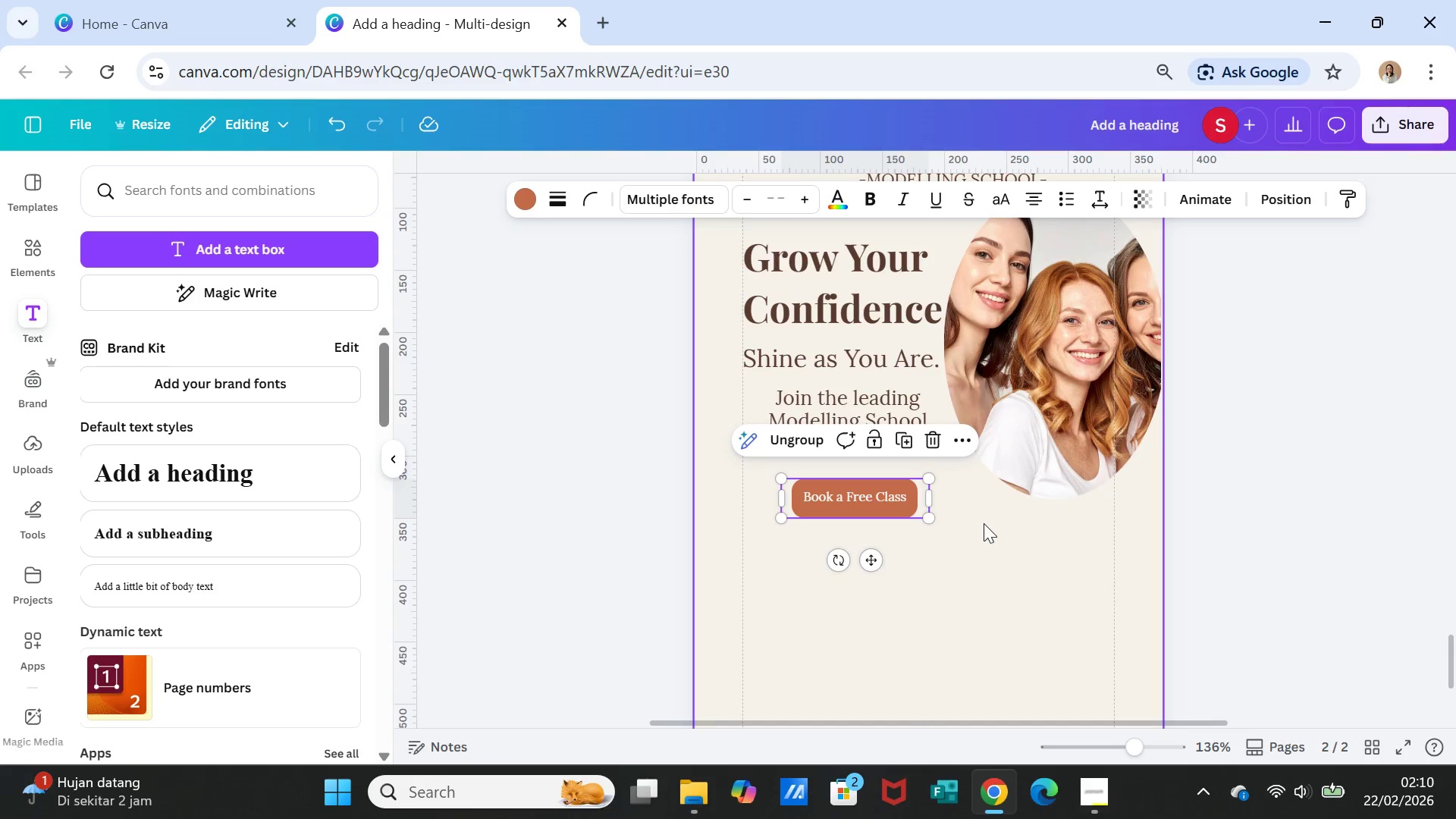 
left_click([984, 523])
 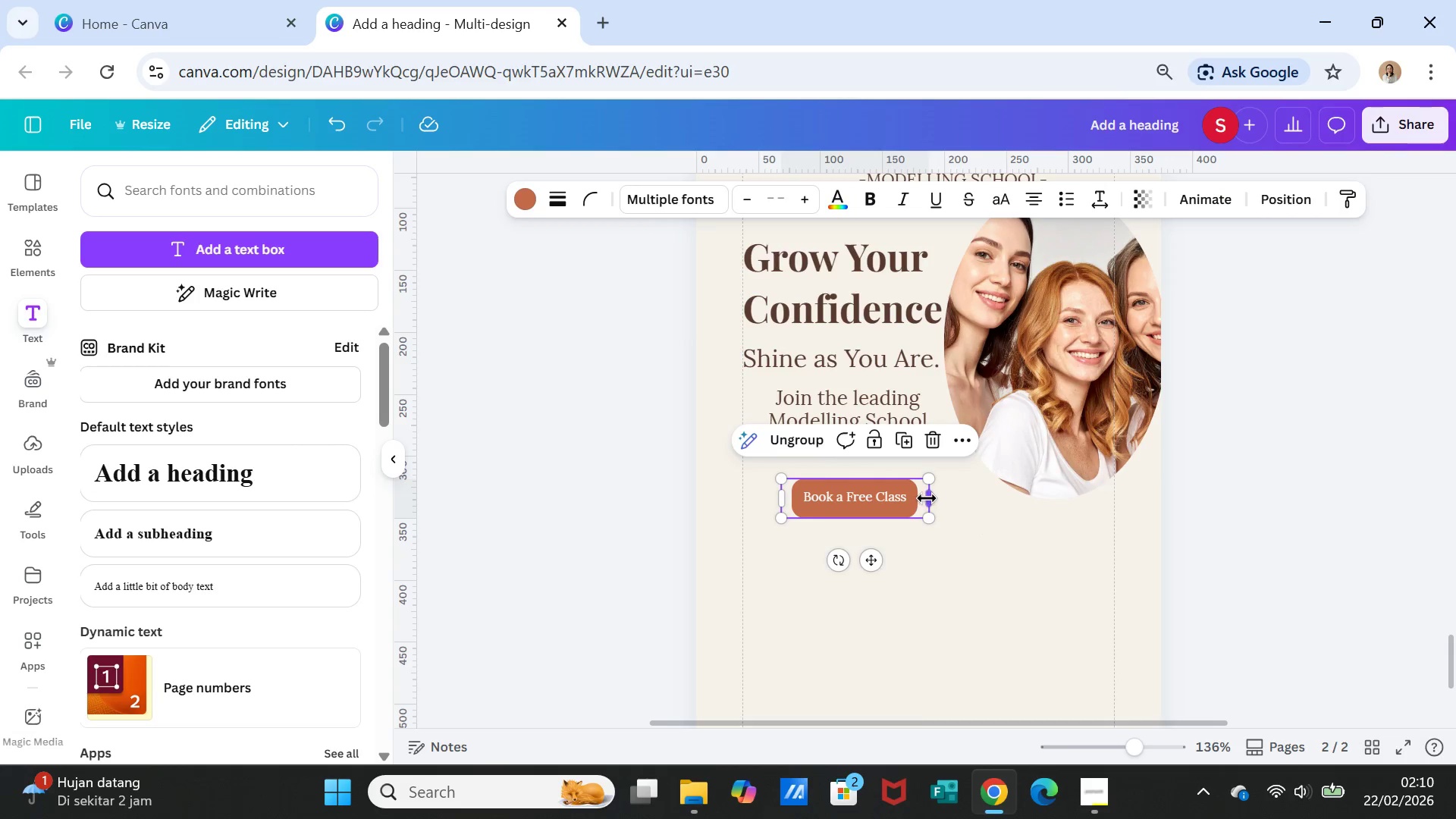 
left_click_drag(start_coordinate=[927, 498], to_coordinate=[906, 494])
 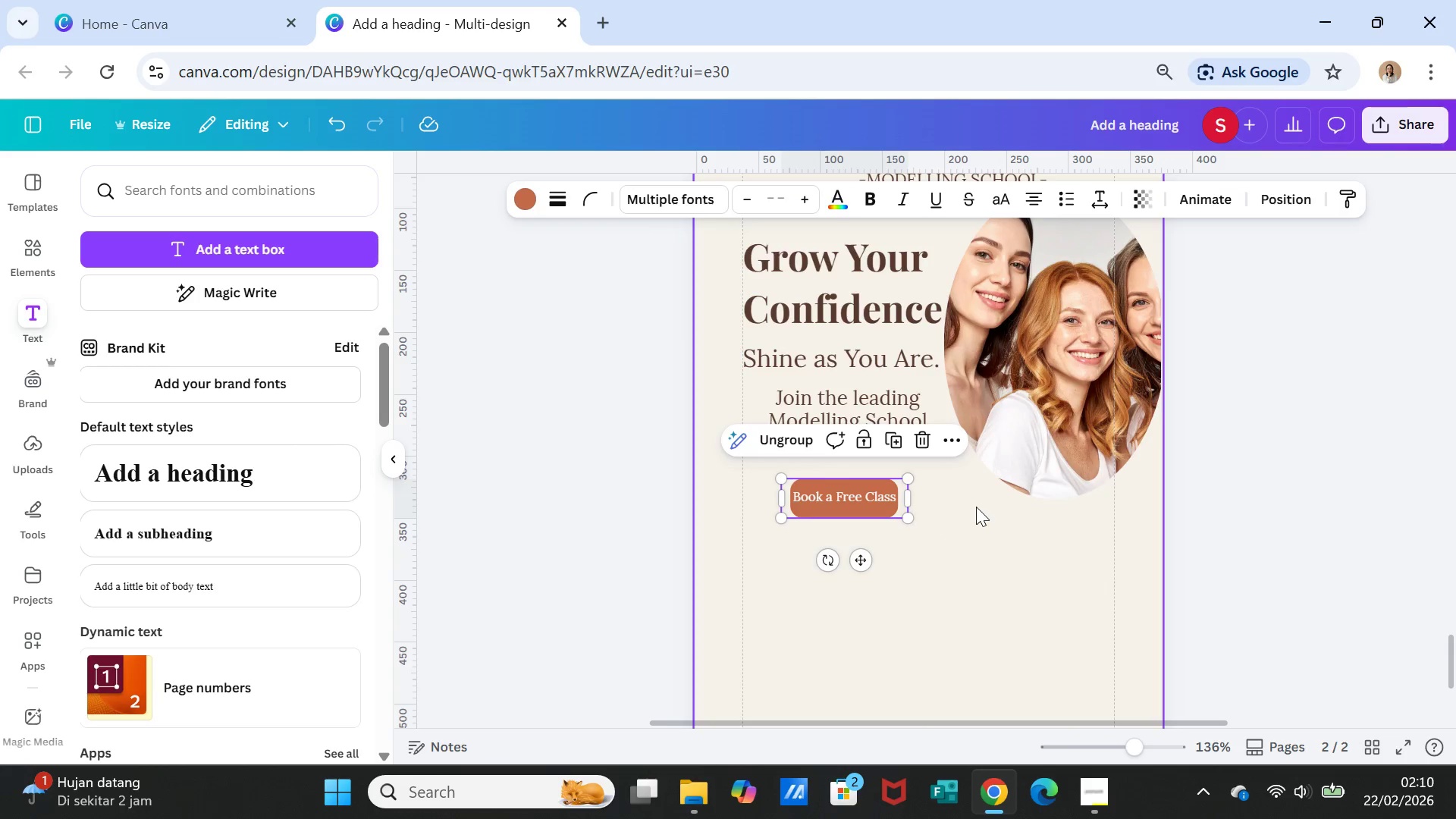 
left_click([976, 507])
 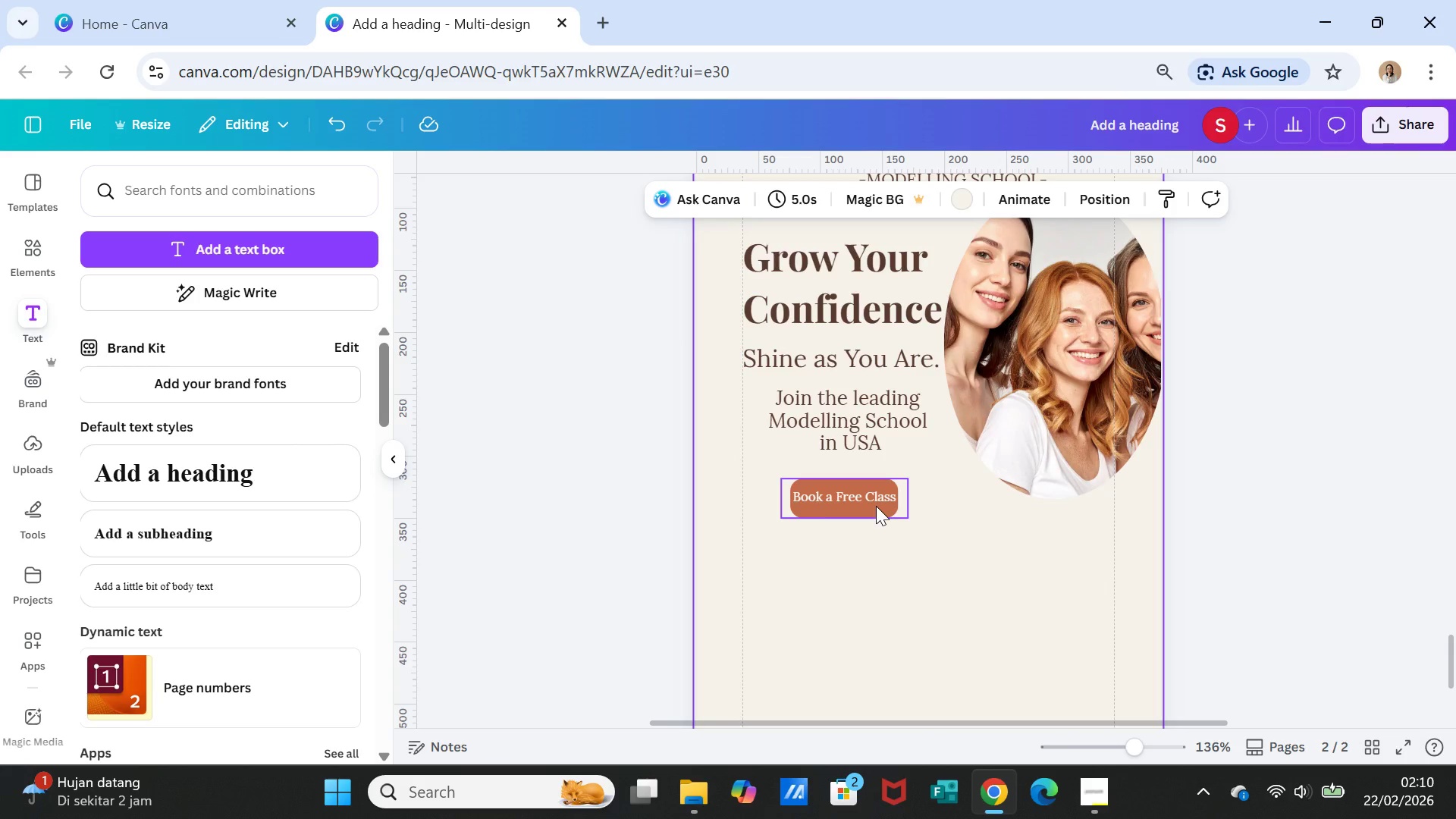 
left_click_drag(start_coordinate=[876, 506], to_coordinate=[886, 500])
 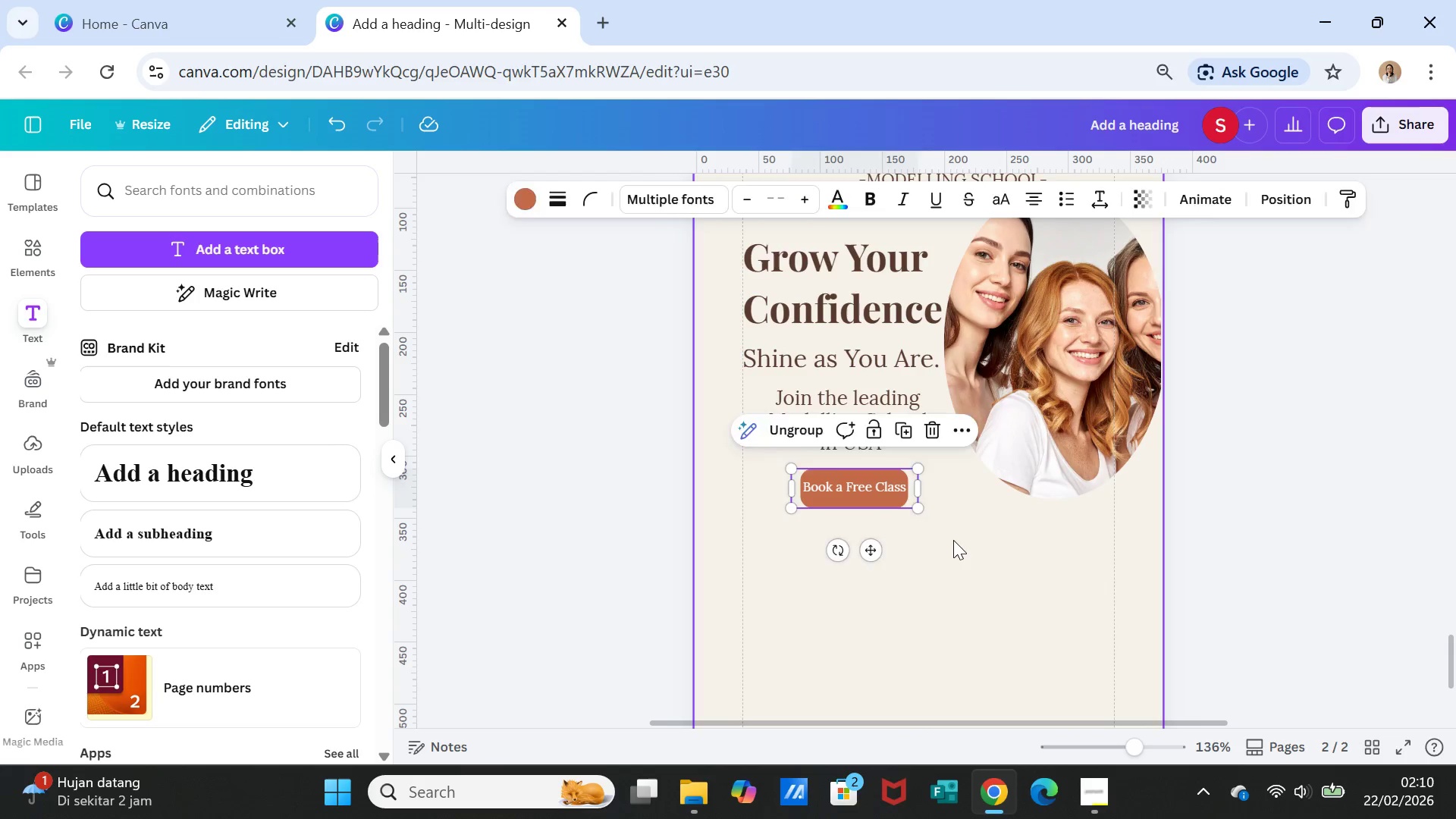 
left_click([953, 540])
 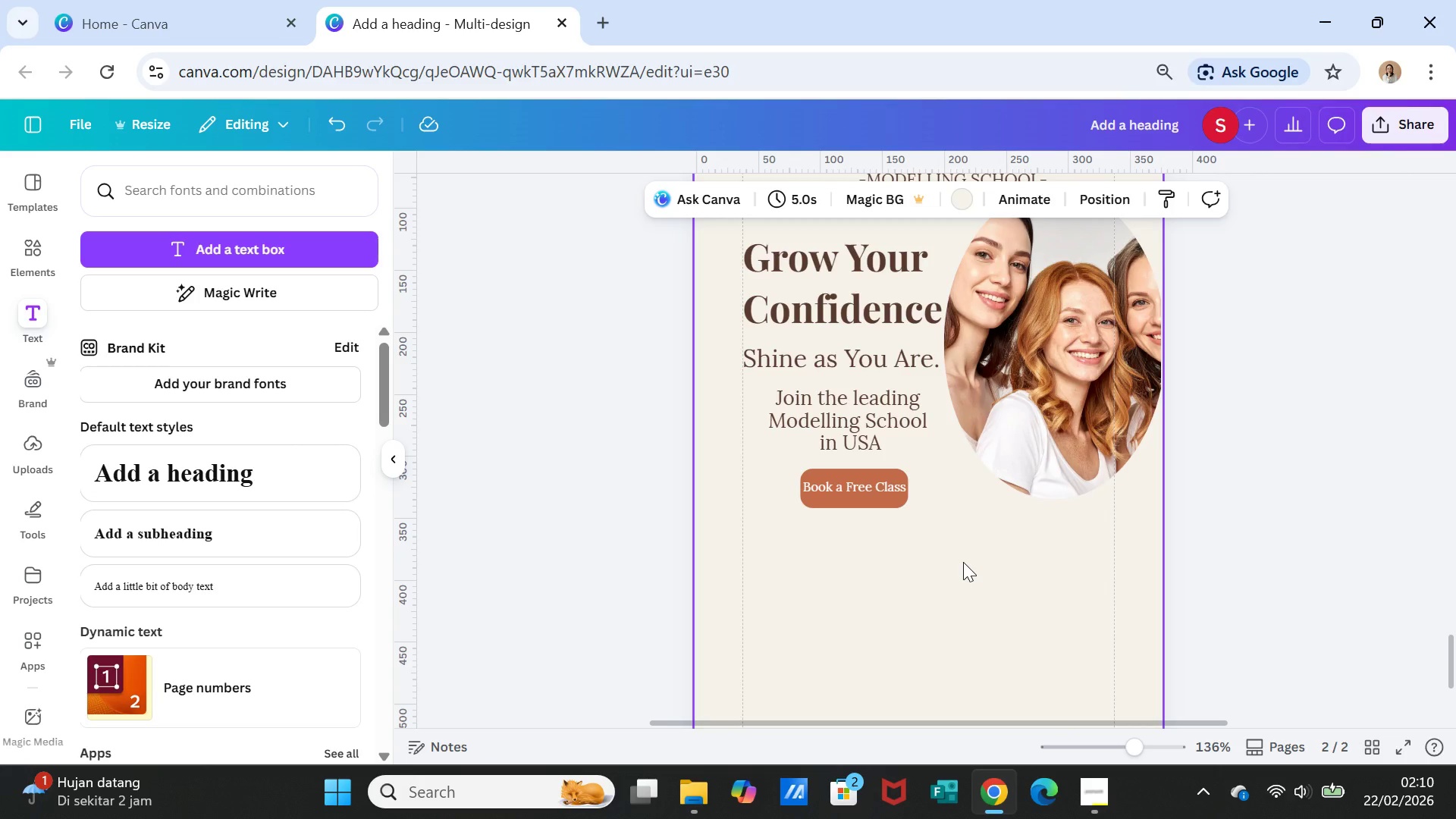 
wait(11.25)
 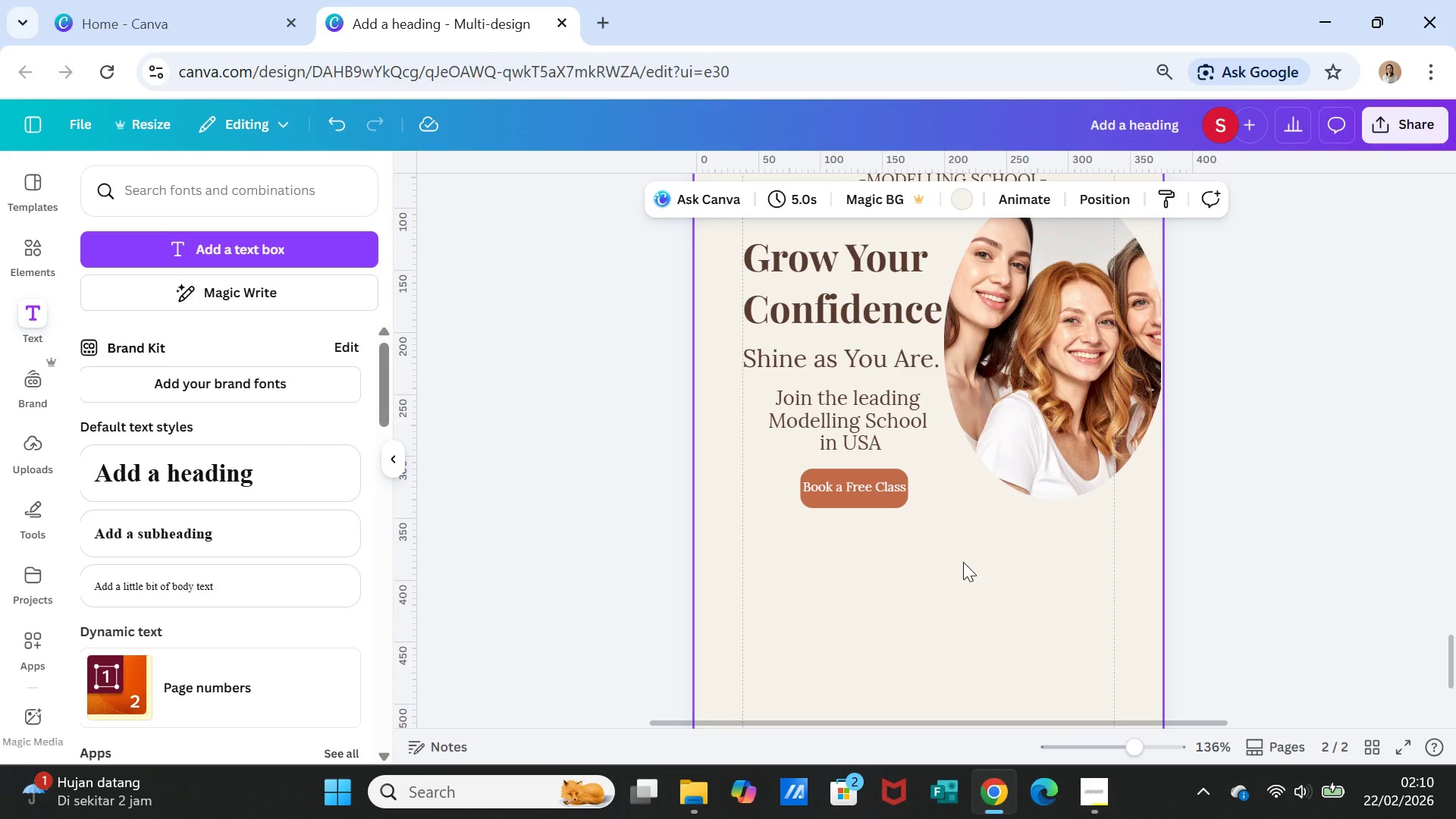 
scroll: coordinate [1024, 551], scroll_direction: up, amount: 9.0
 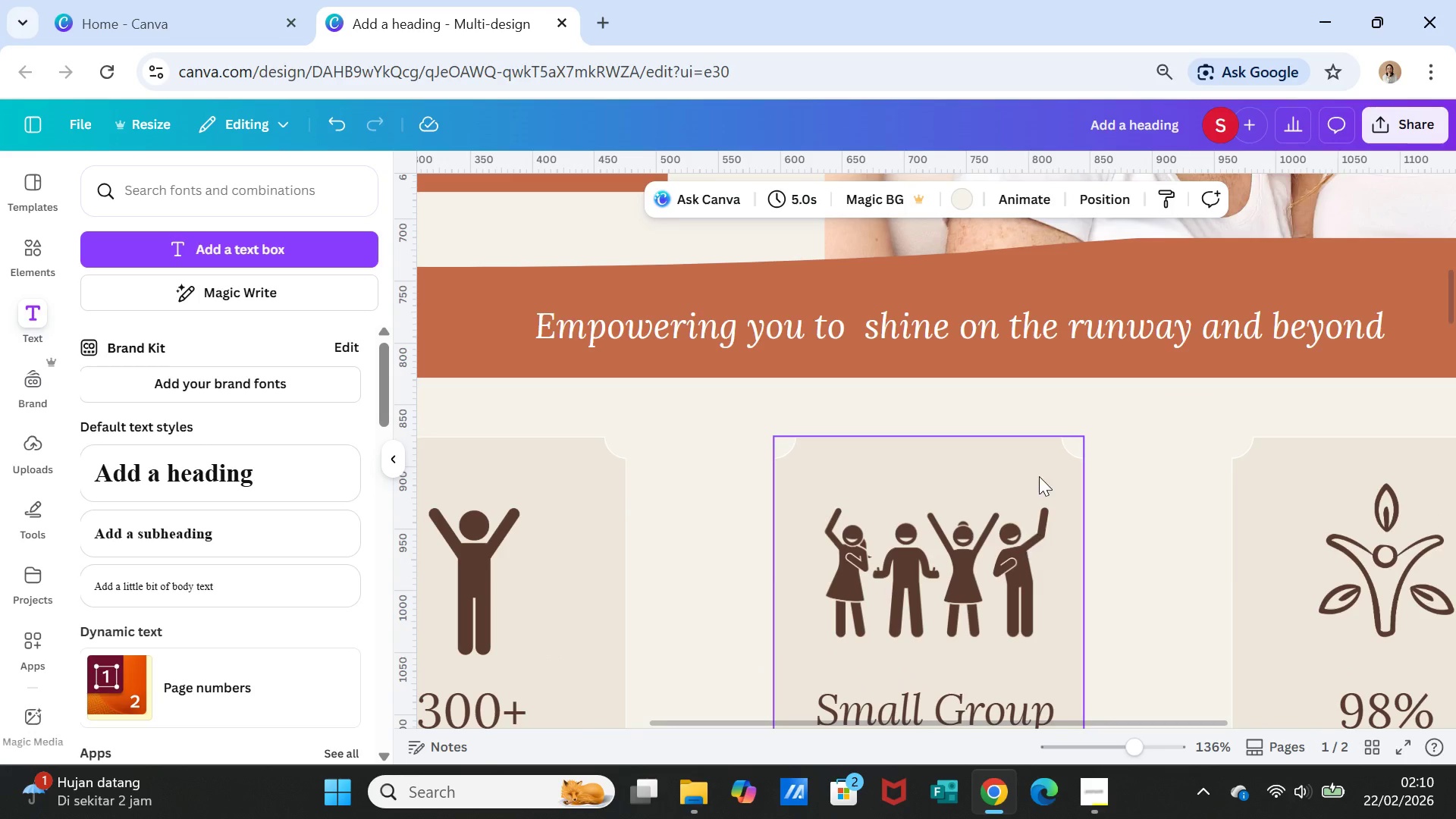 
left_click([1102, 313])
 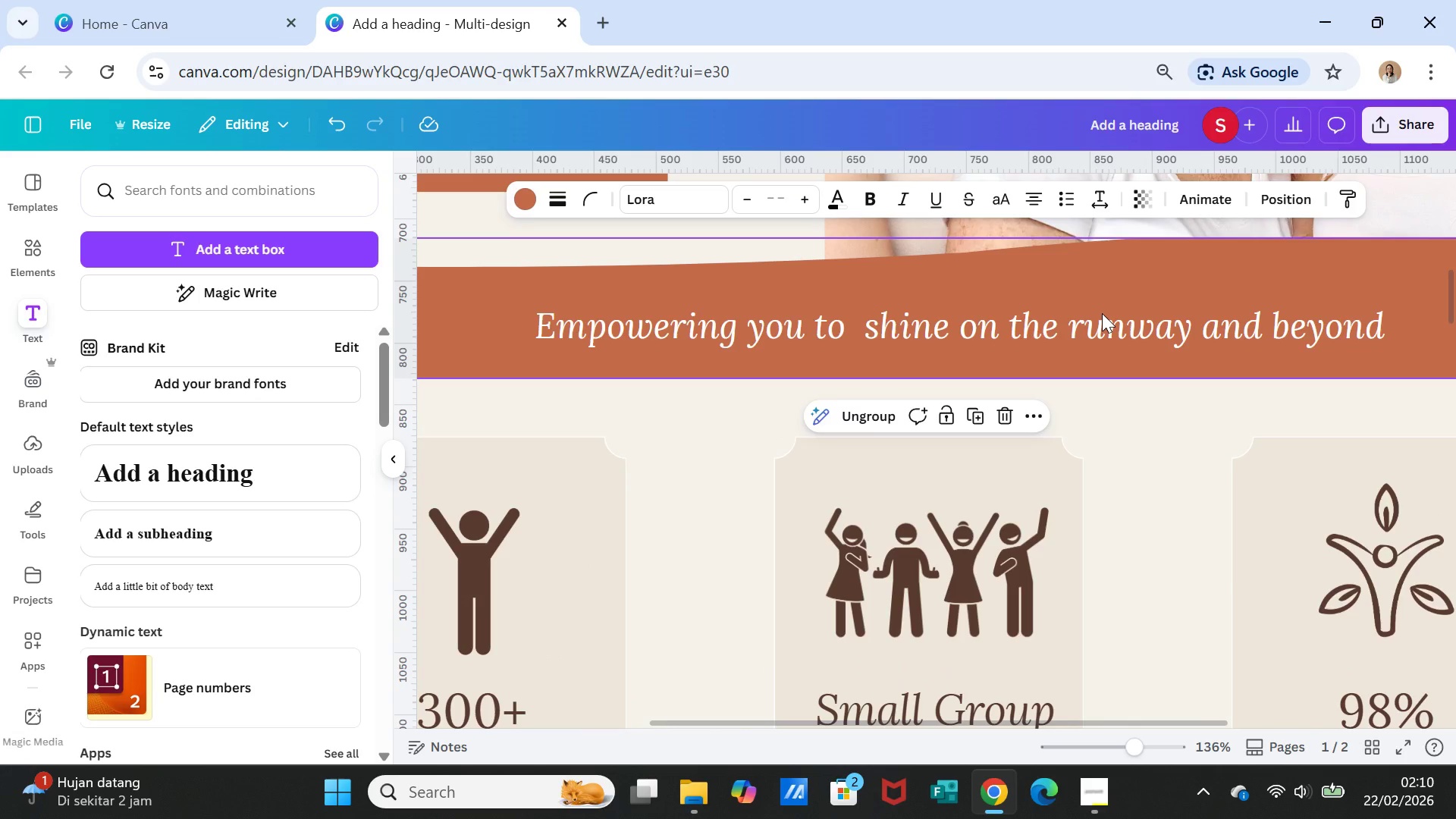 
key(Control+C)
 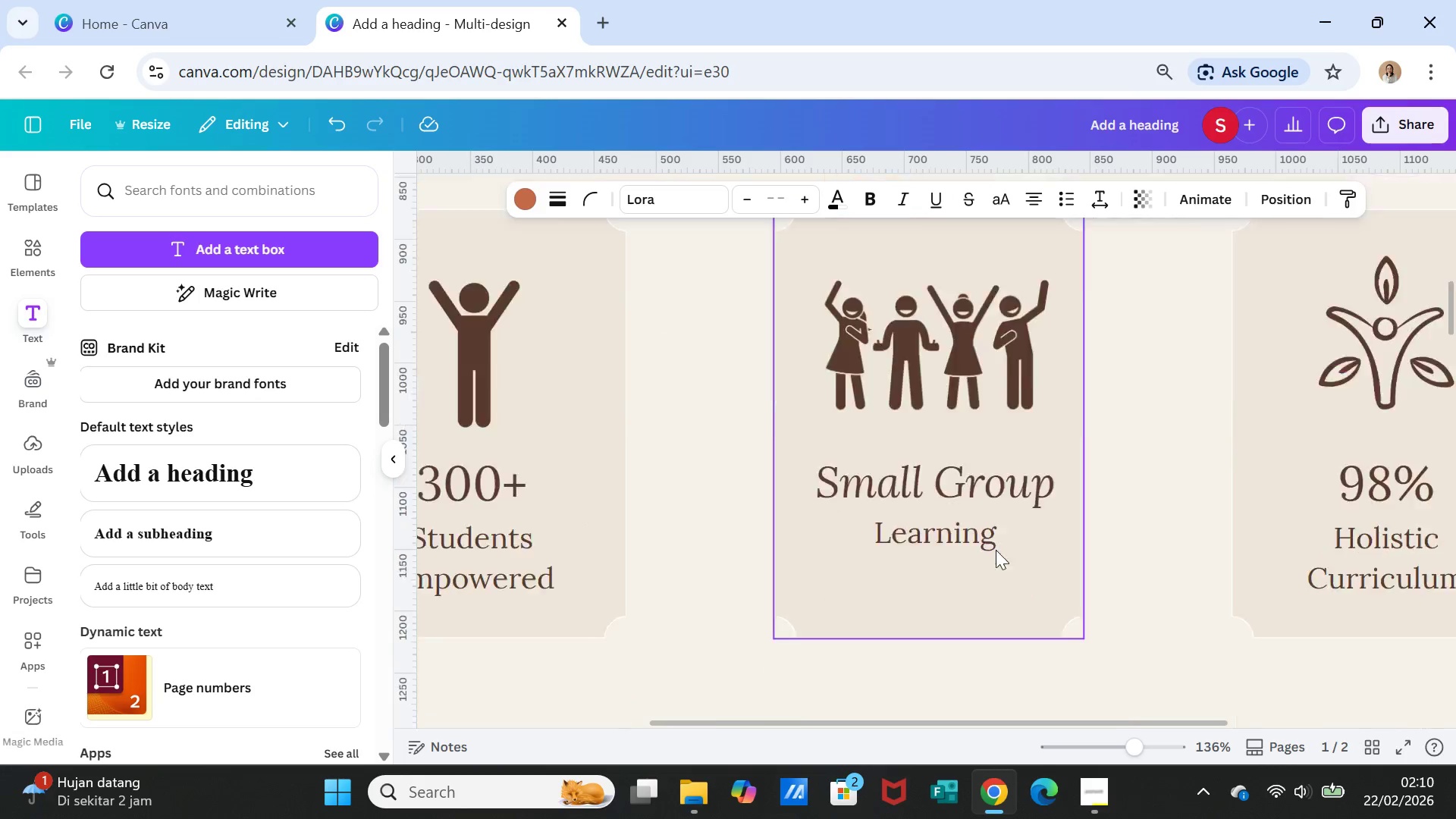 
scroll: coordinate [995, 572], scroll_direction: down, amount: 21.0
 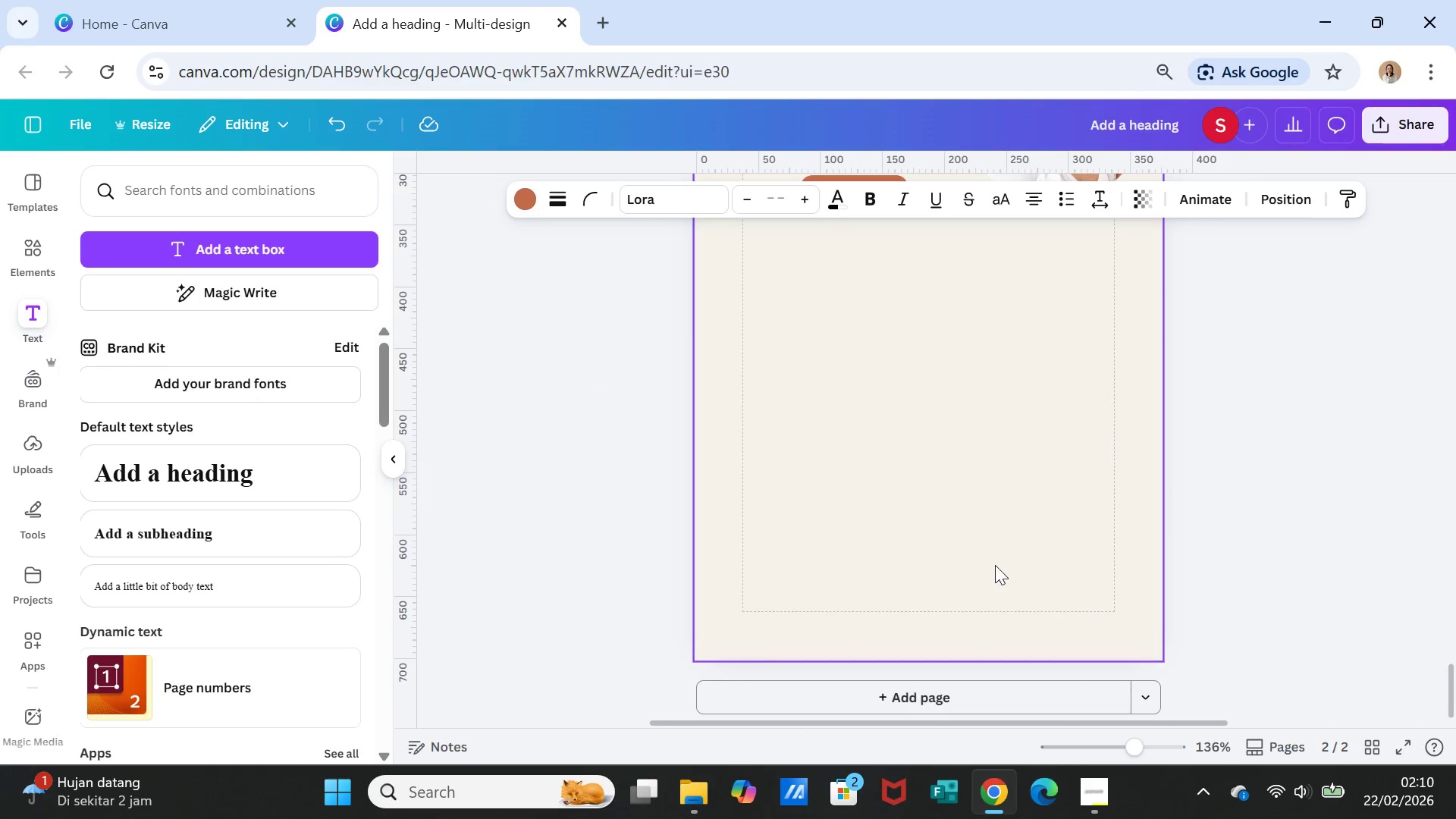 
scroll: coordinate [995, 565], scroll_direction: up, amount: 2.0
 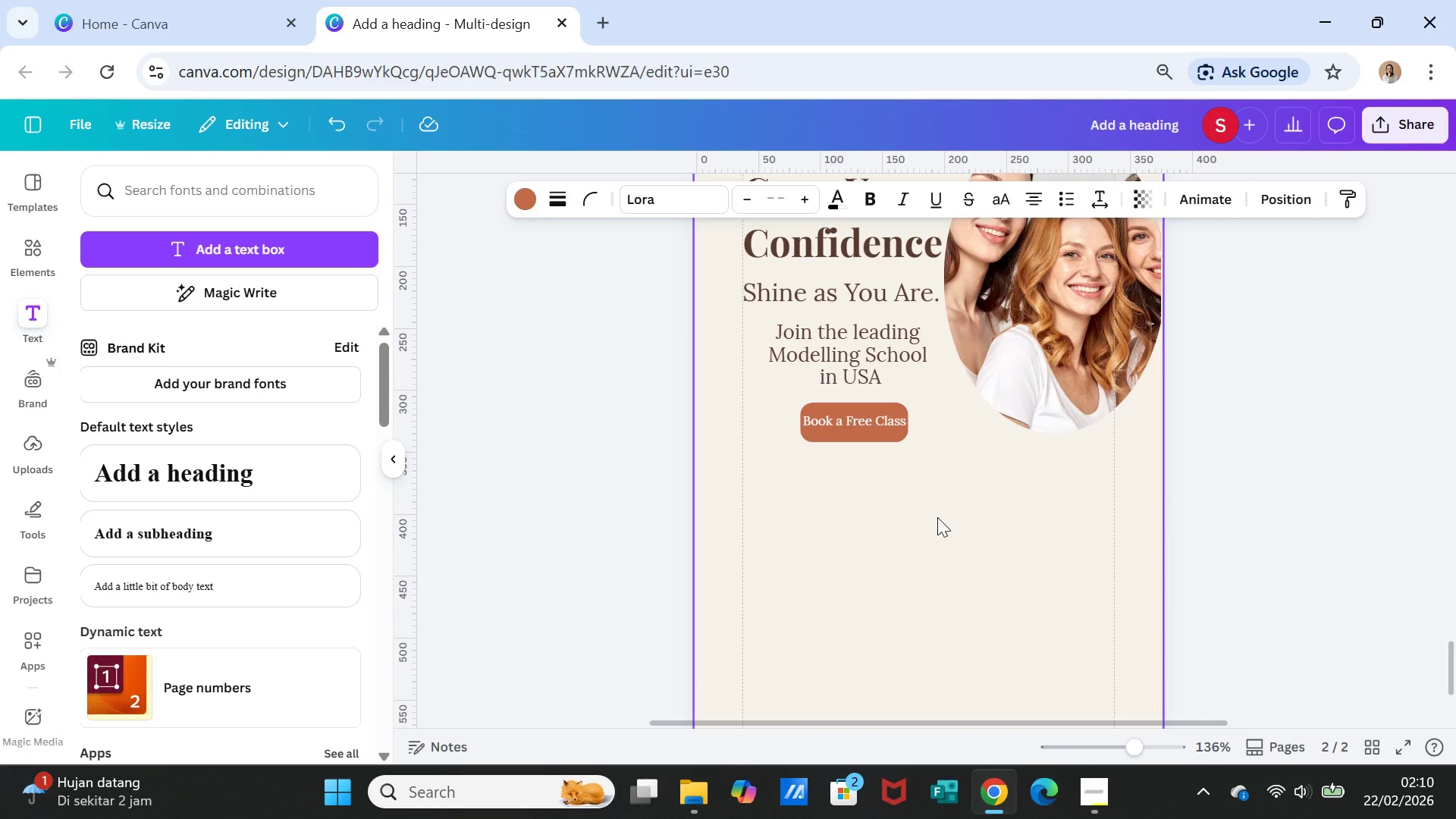 
left_click([937, 519])
 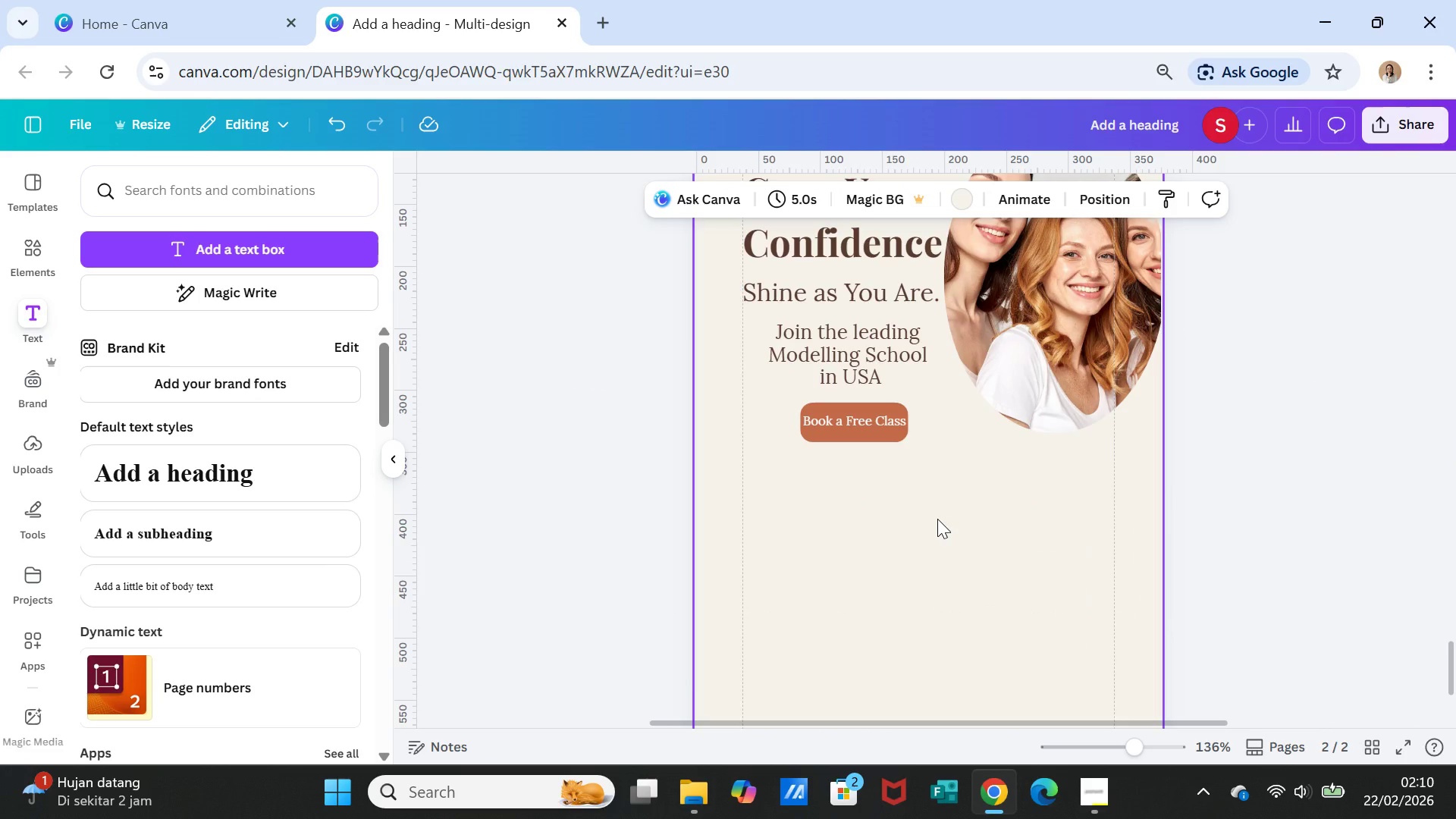 
key(Control+V)
 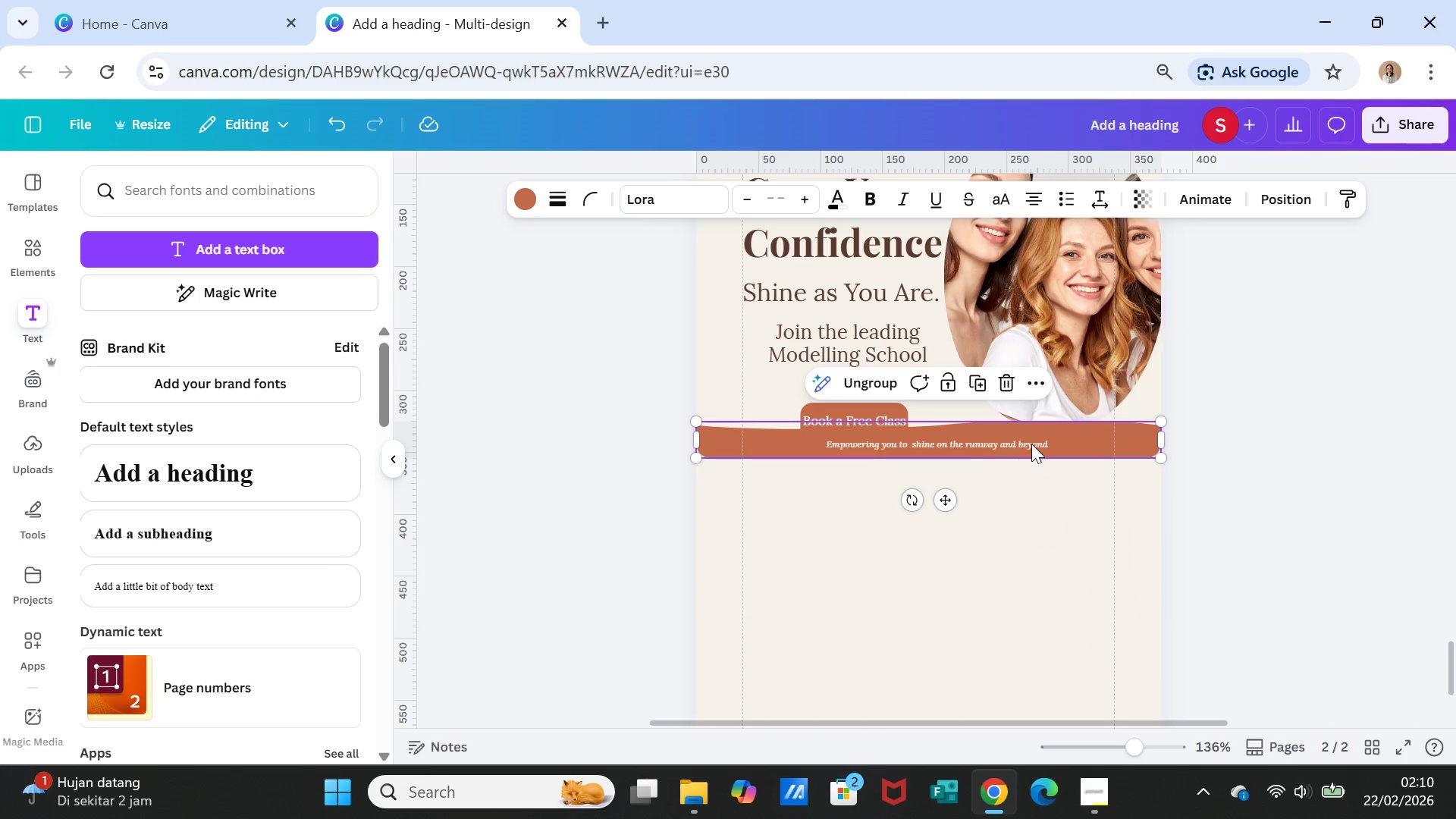 
left_click_drag(start_coordinate=[1031, 444], to_coordinate=[1034, 459])
 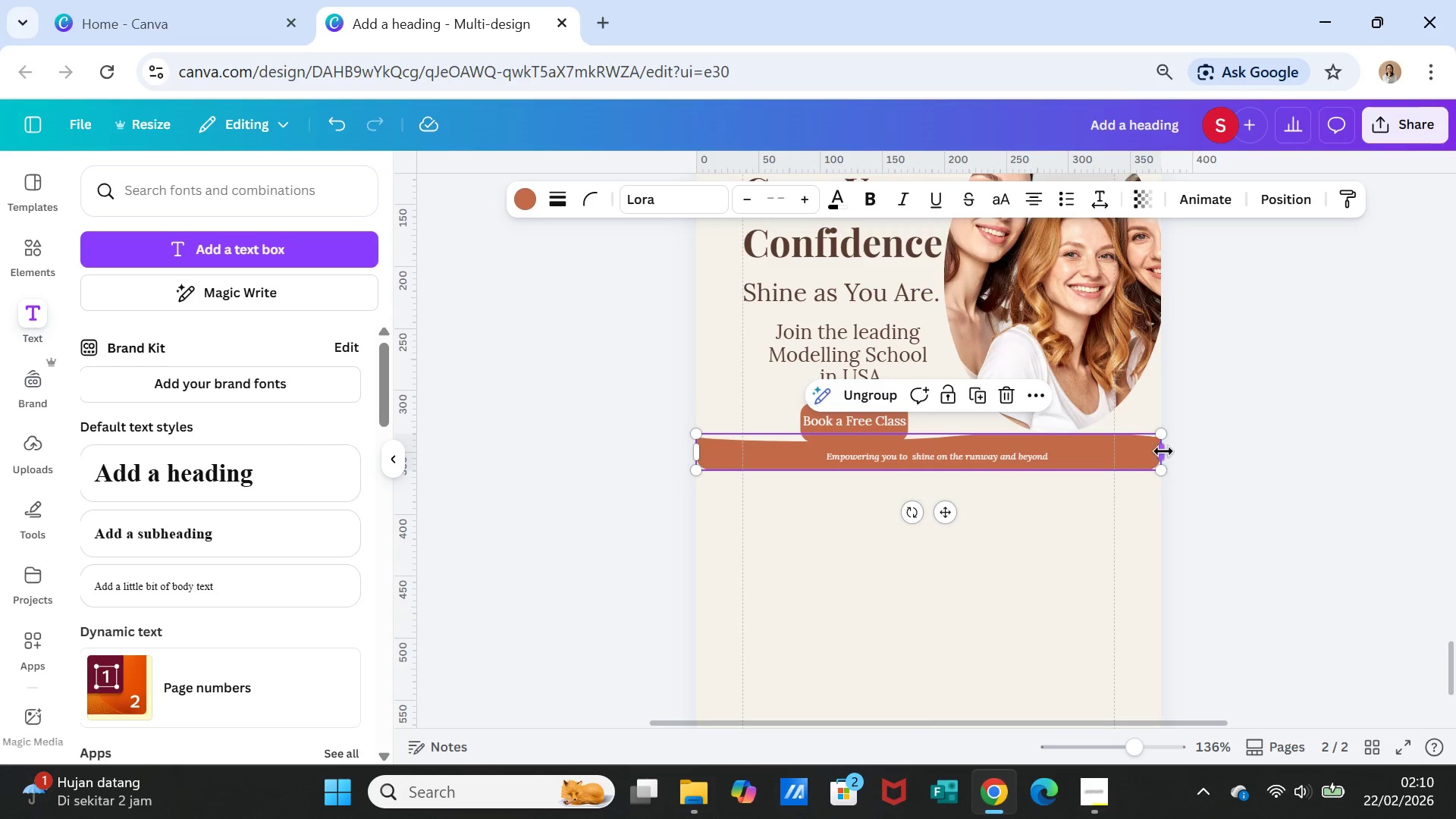 
left_click_drag(start_coordinate=[1161, 451], to_coordinate=[1170, 451])
 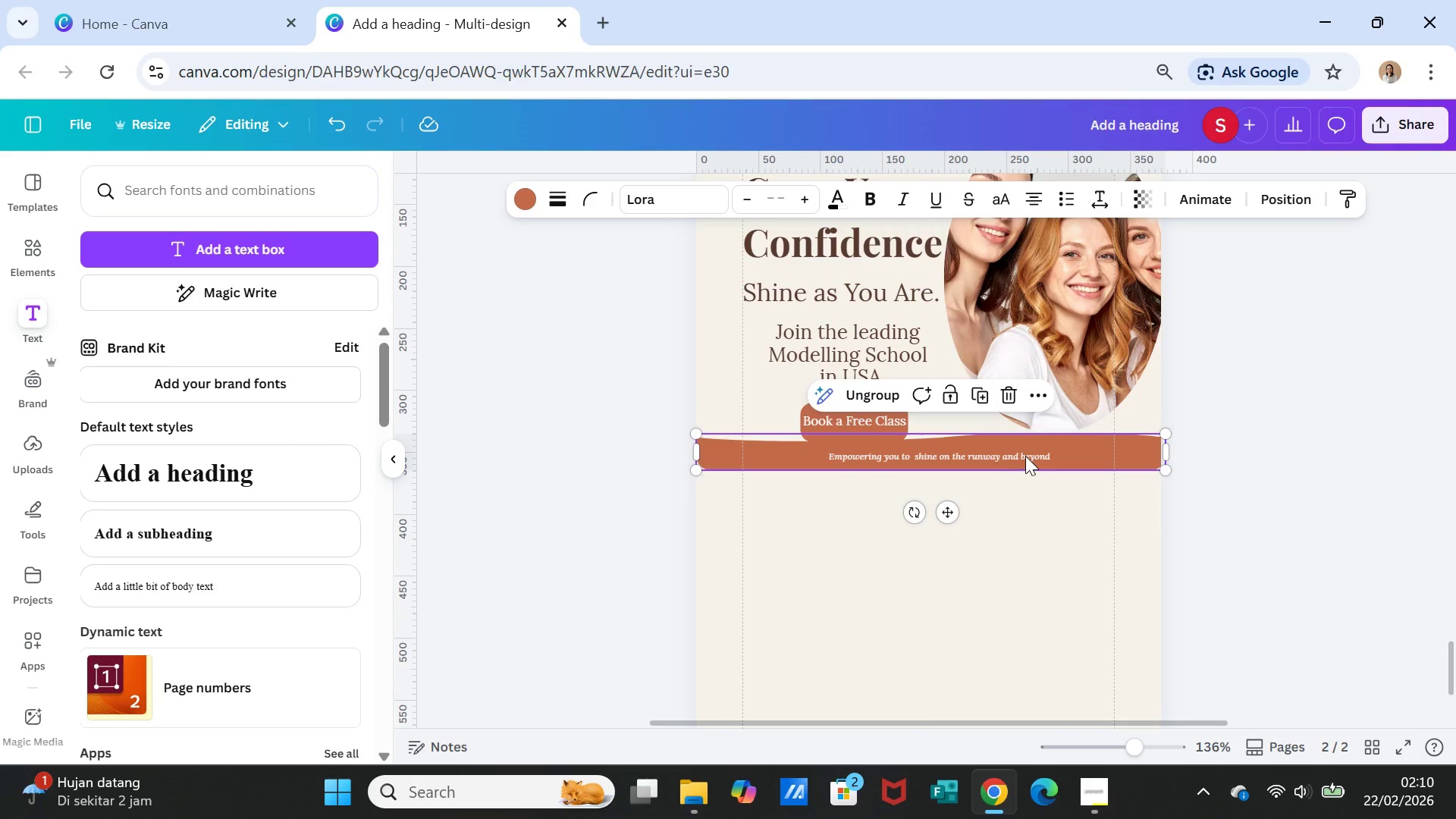 
left_click_drag(start_coordinate=[1025, 456], to_coordinate=[1028, 471])
 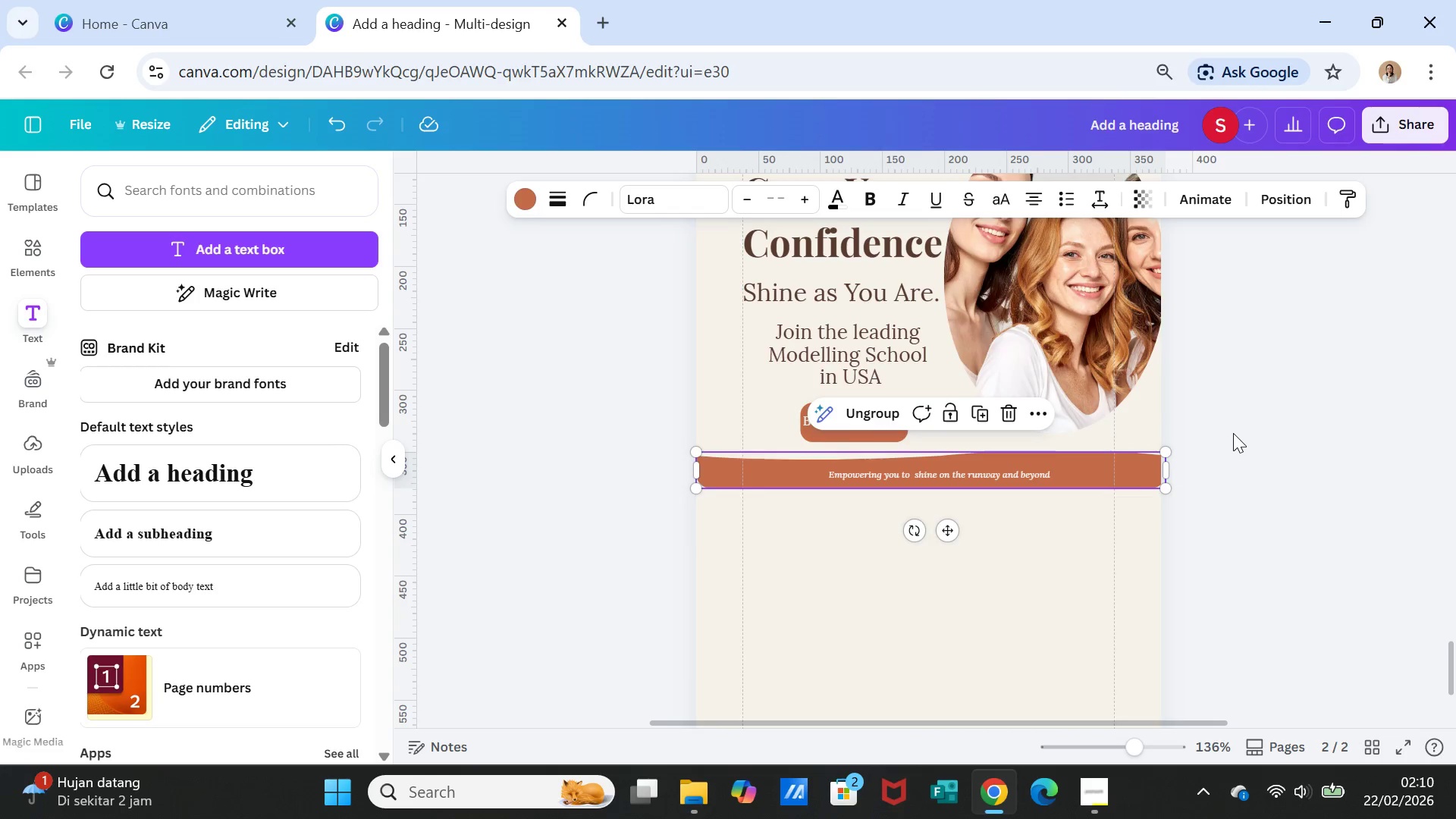 
left_click([1233, 433])
 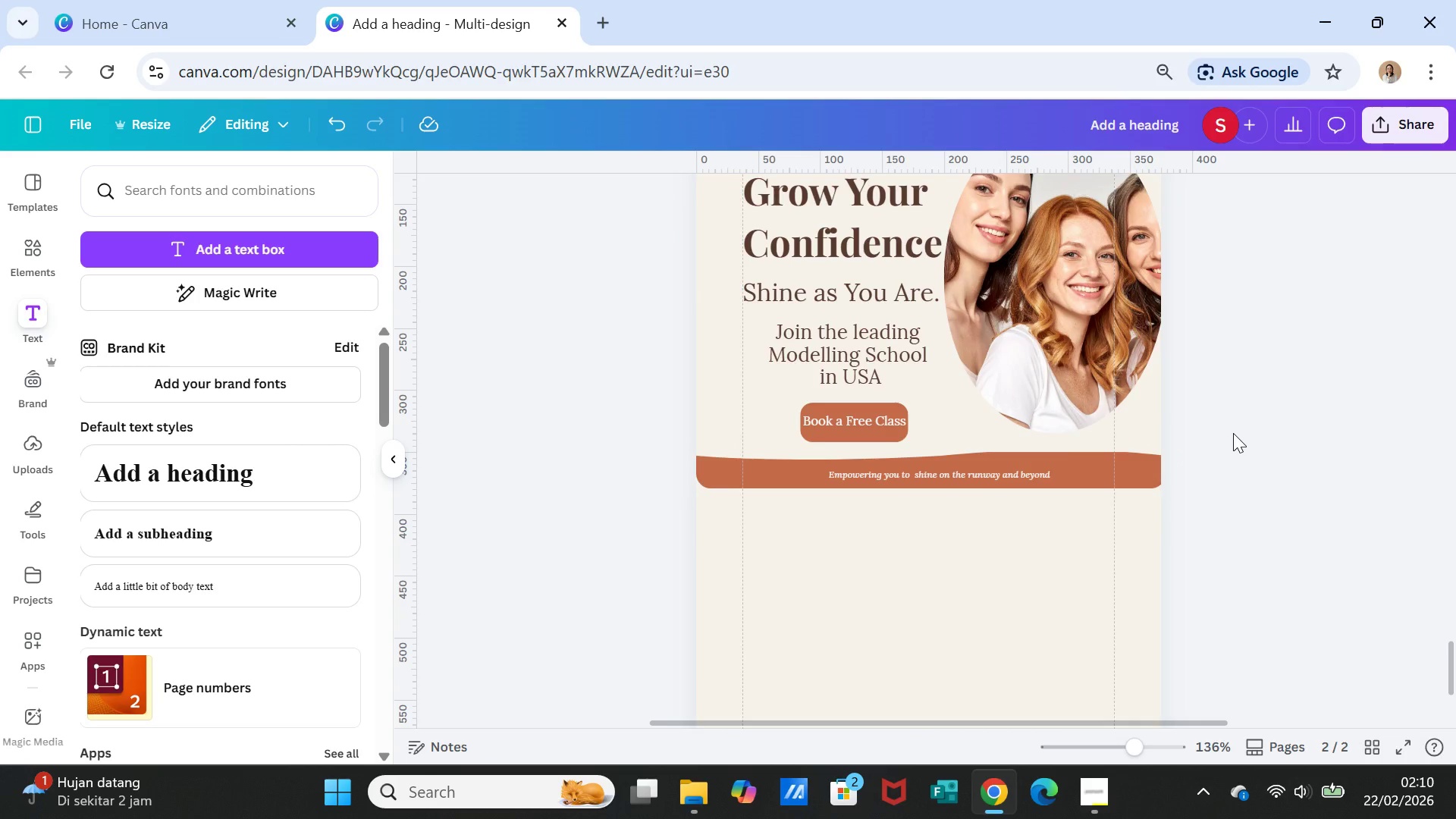 
wait(5.95)
 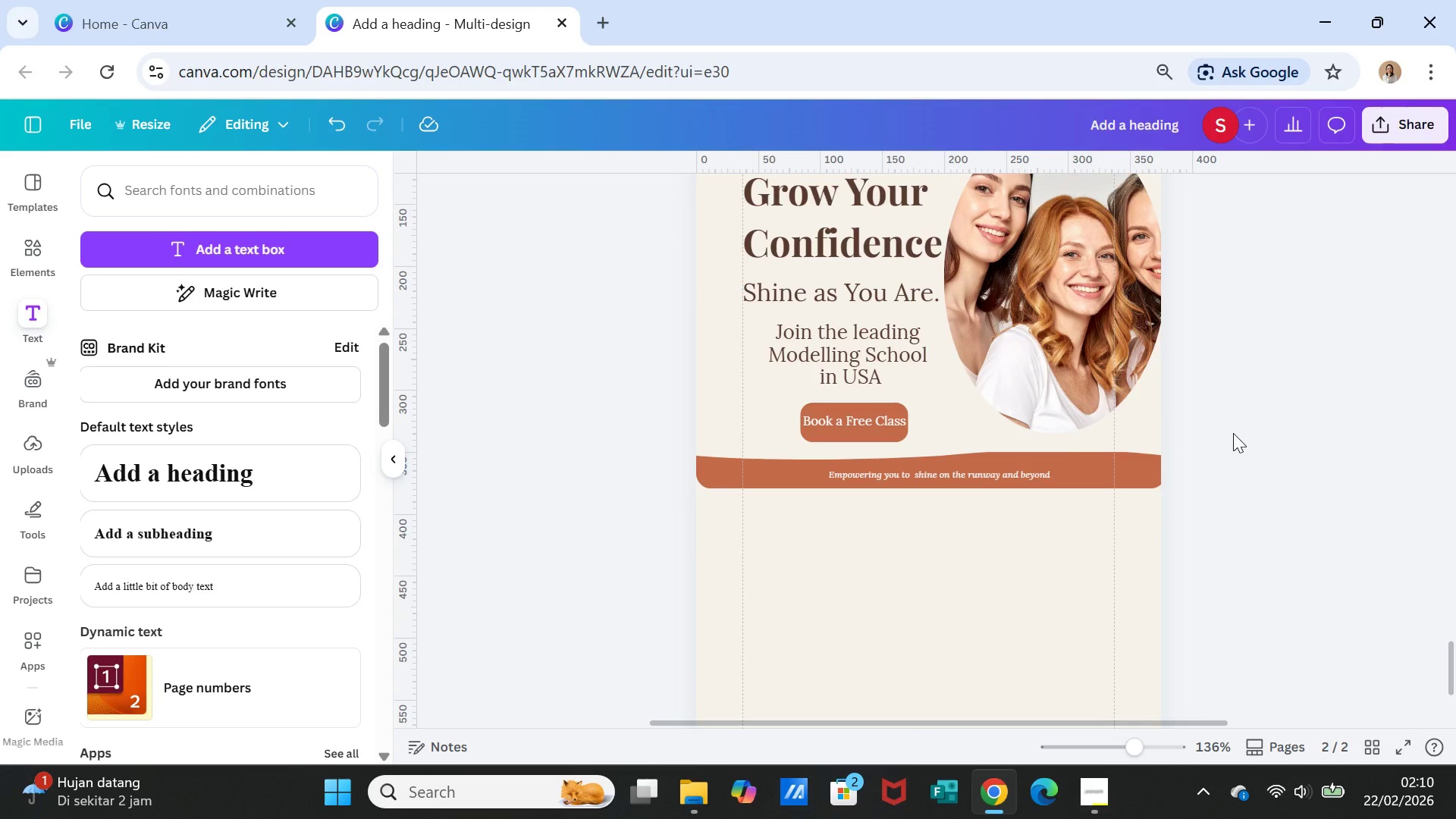 
left_click([1235, 492])
 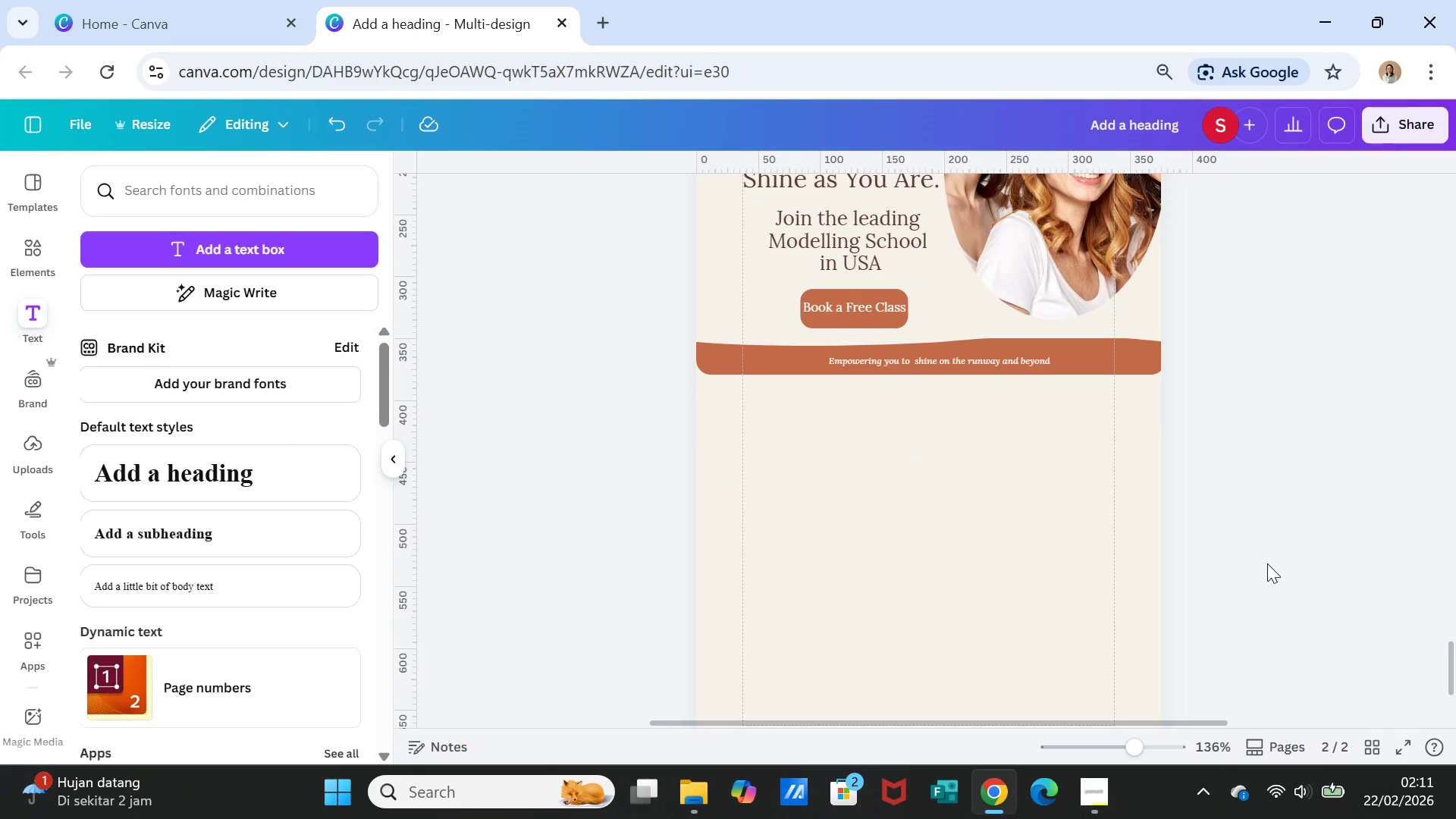 
scroll: coordinate [1266, 563], scroll_direction: down, amount: 3.0
 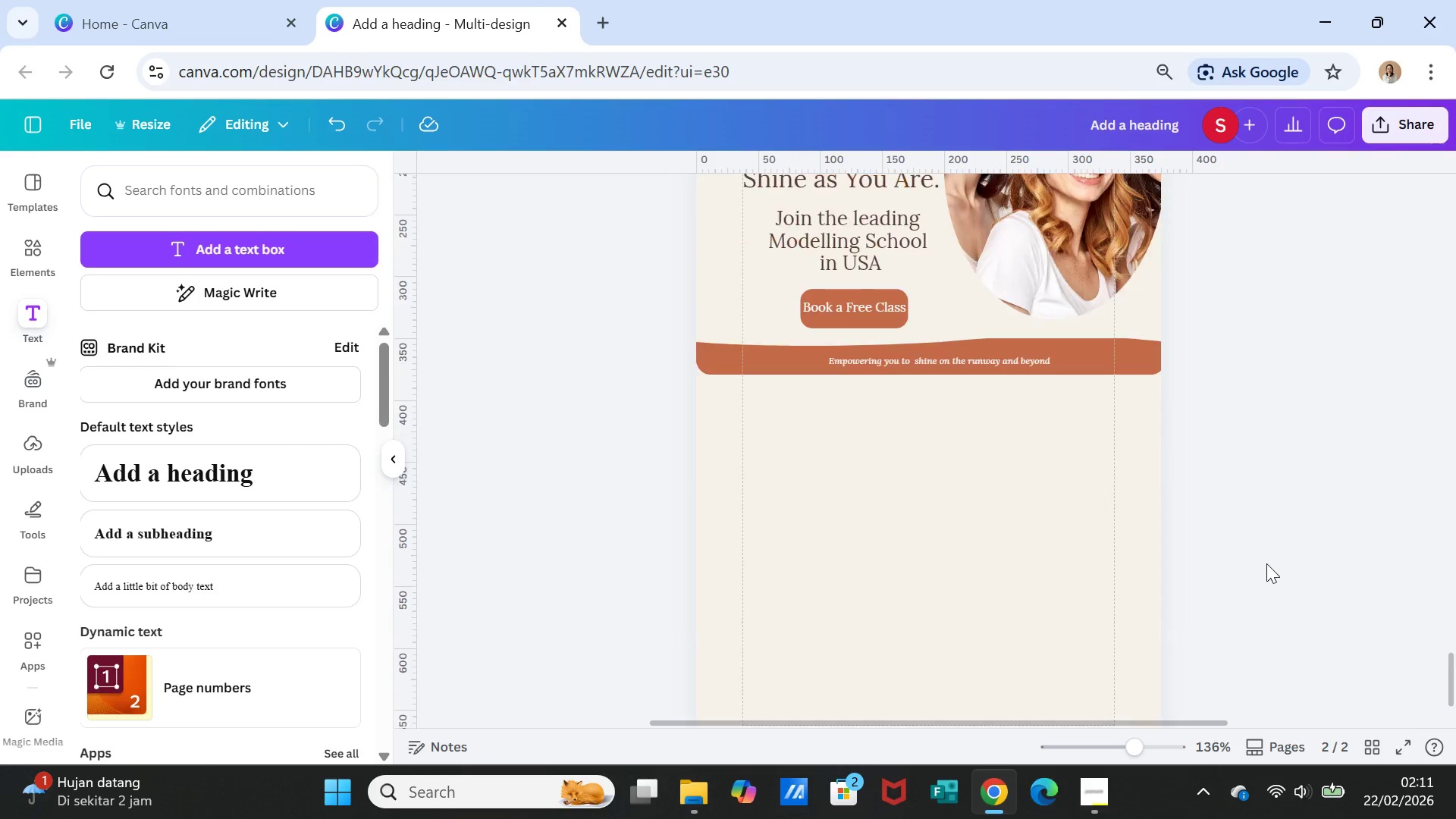 
scroll: coordinate [1266, 563], scroll_direction: up, amount: 1.0
 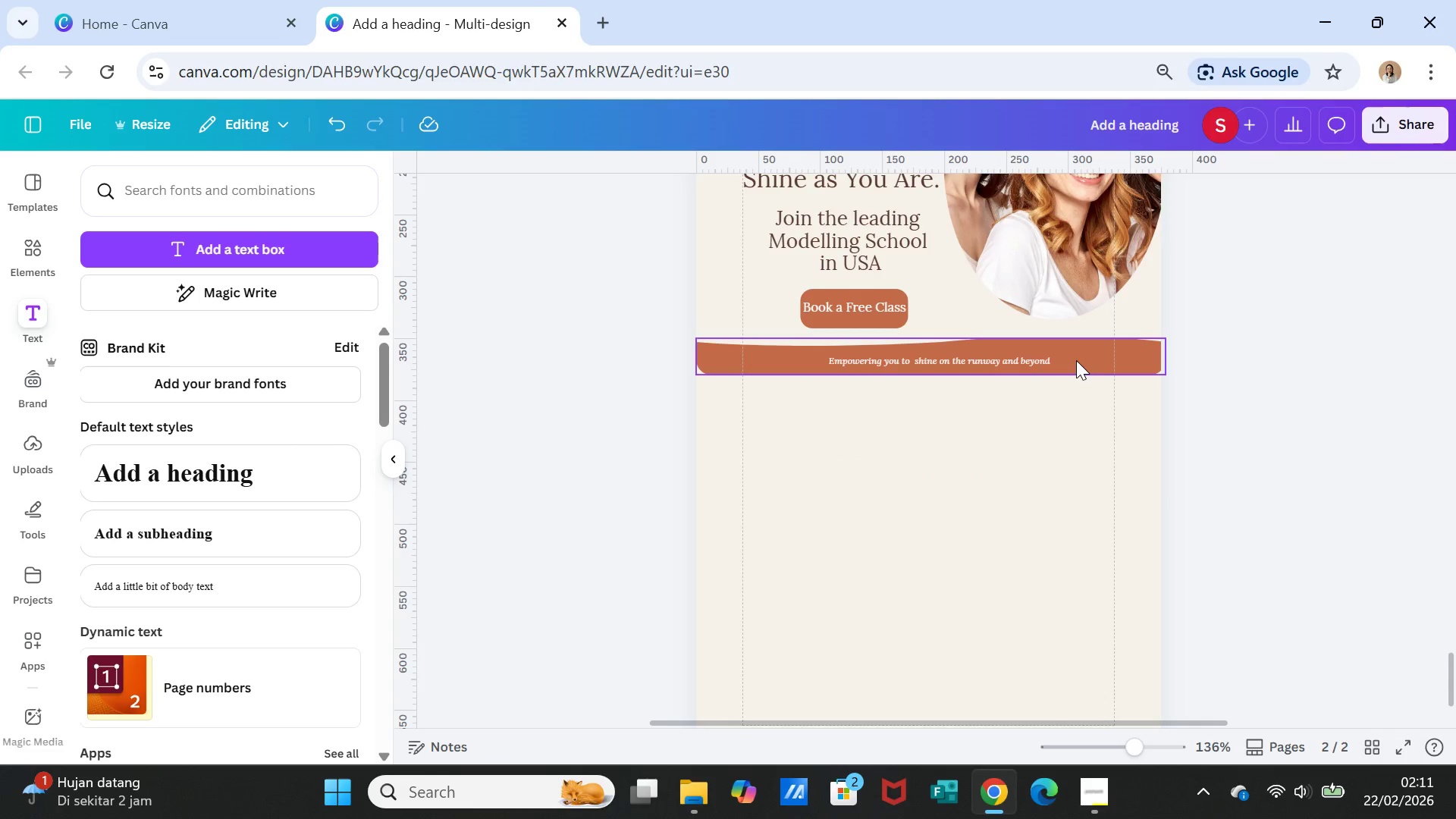 
left_click_drag(start_coordinate=[1076, 360], to_coordinate=[1082, 381])
 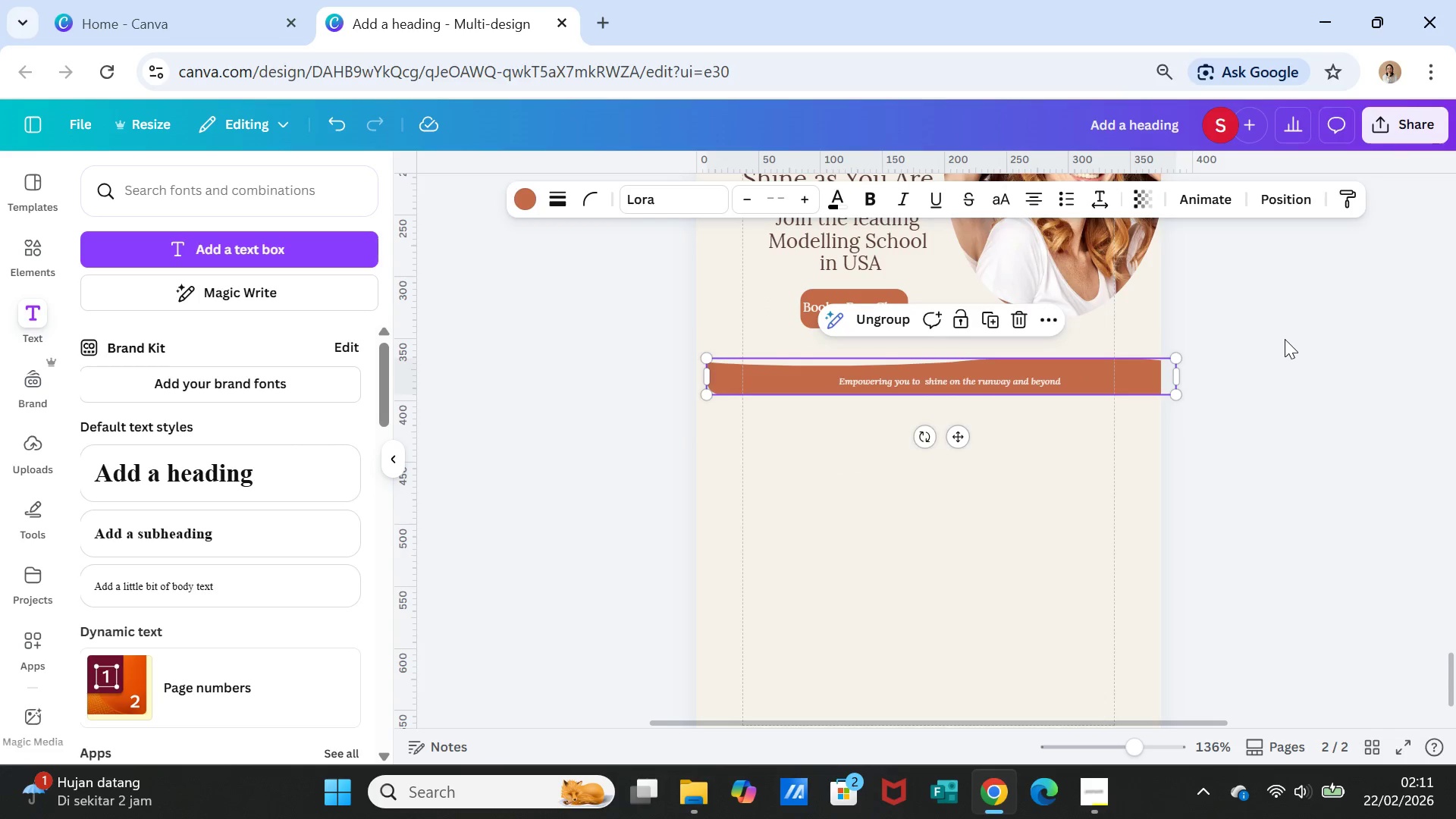 
left_click([1285, 339])
 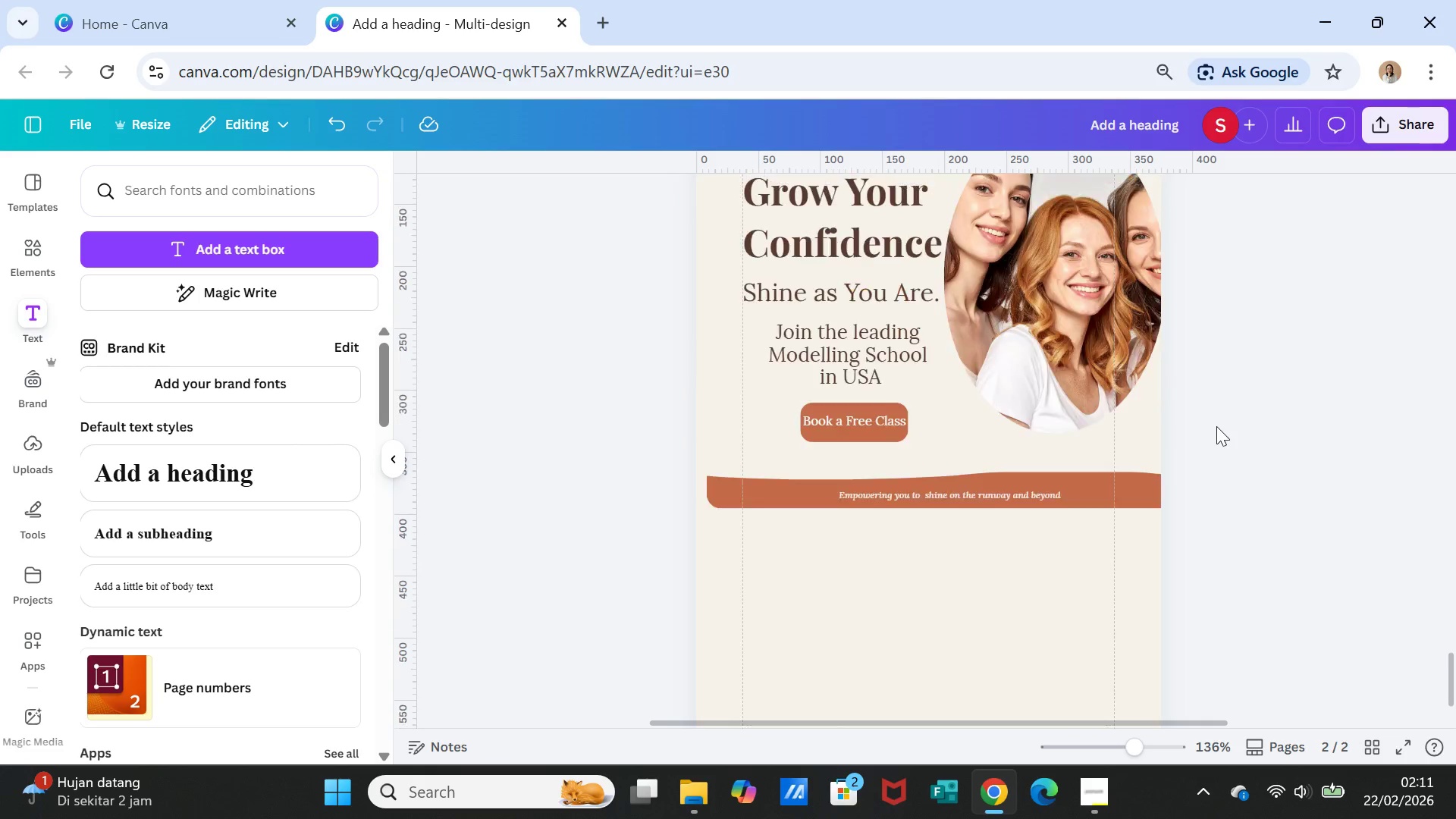 
scroll: coordinate [1306, 430], scroll_direction: up, amount: 3.0
 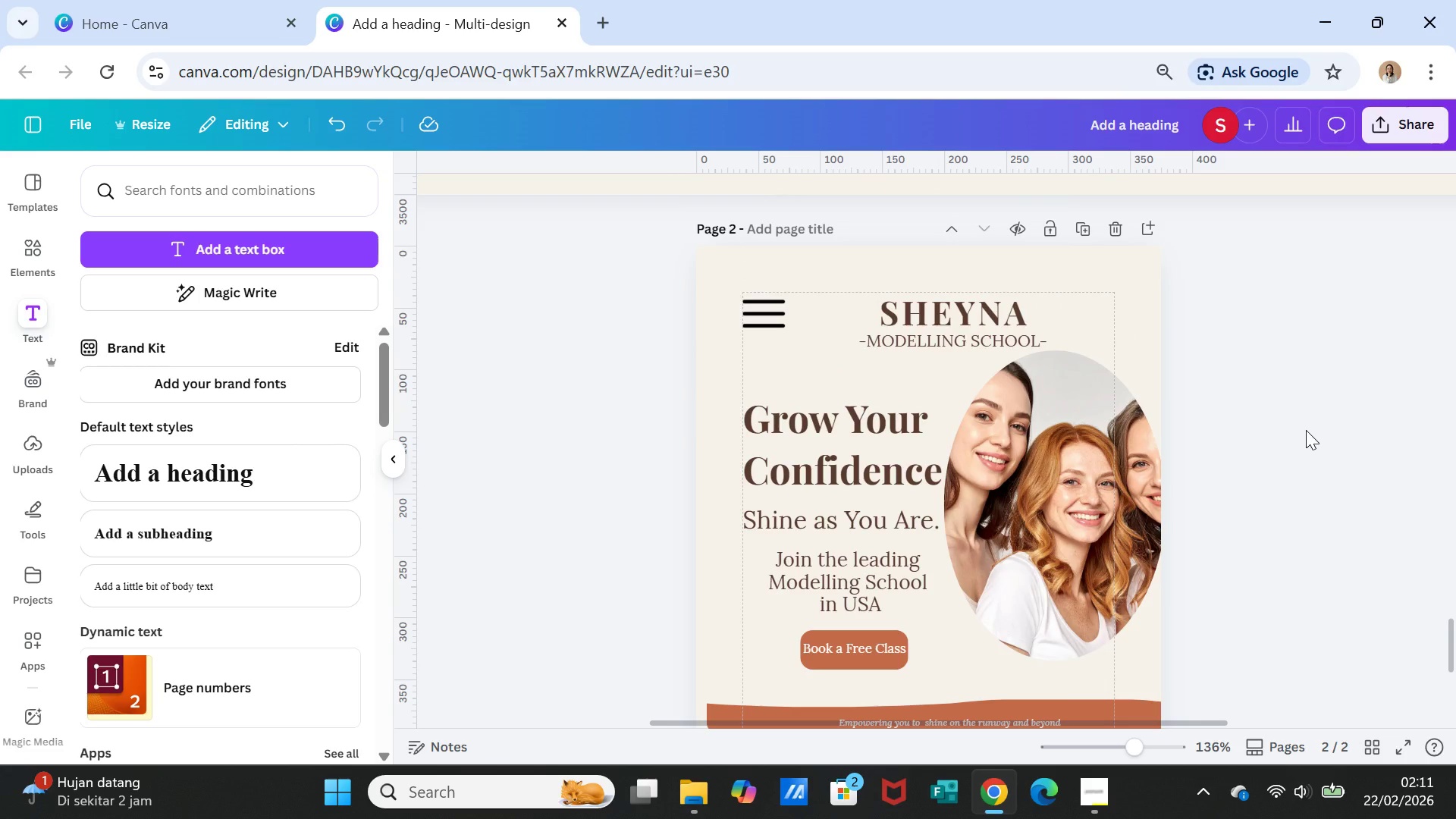 
scroll: coordinate [1306, 430], scroll_direction: down, amount: 1.0
 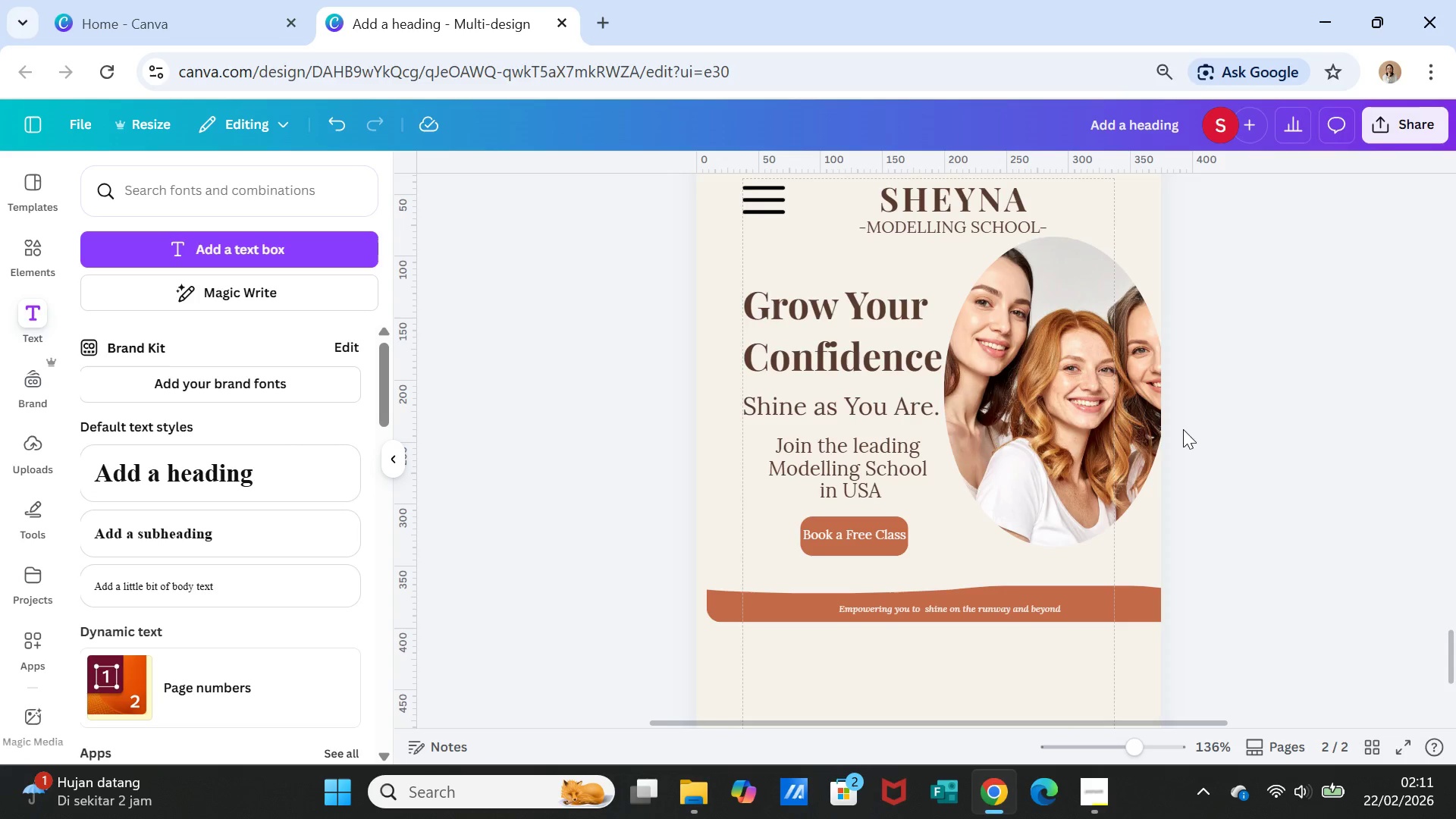 
left_click_drag(start_coordinate=[1116, 429], to_coordinate=[1109, 444])
 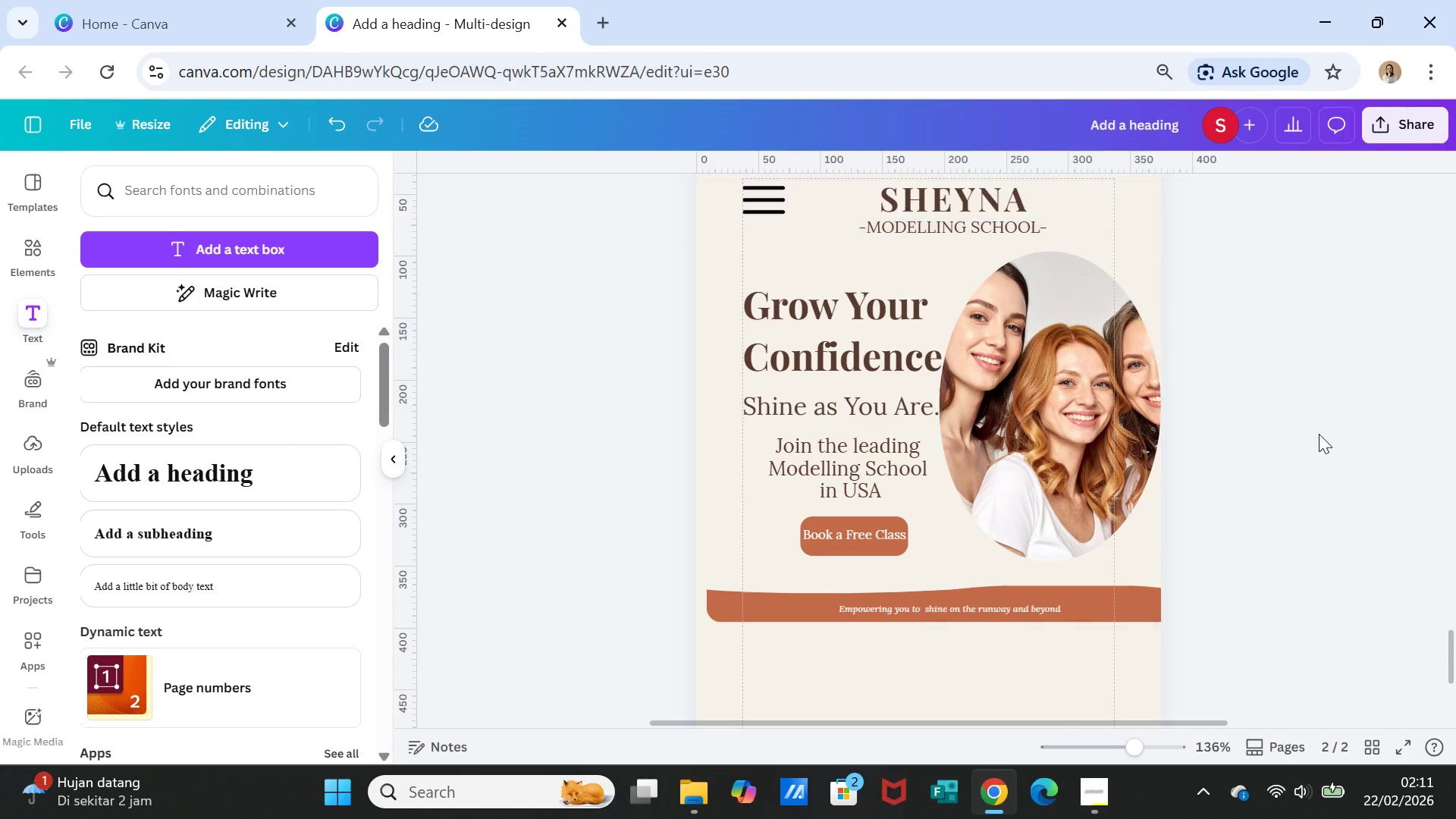 
left_click([1319, 434])
 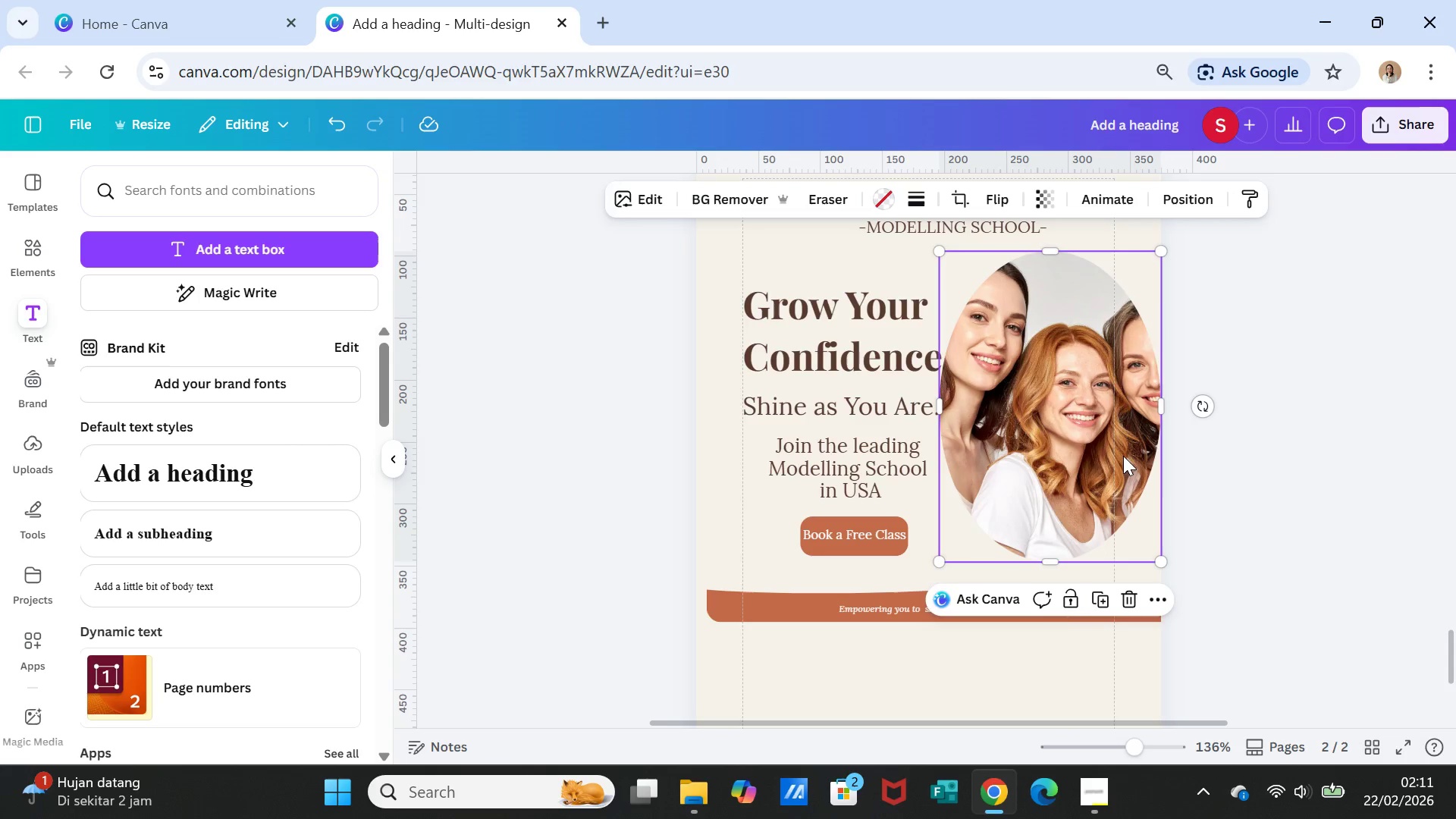 
wait(9.22)
 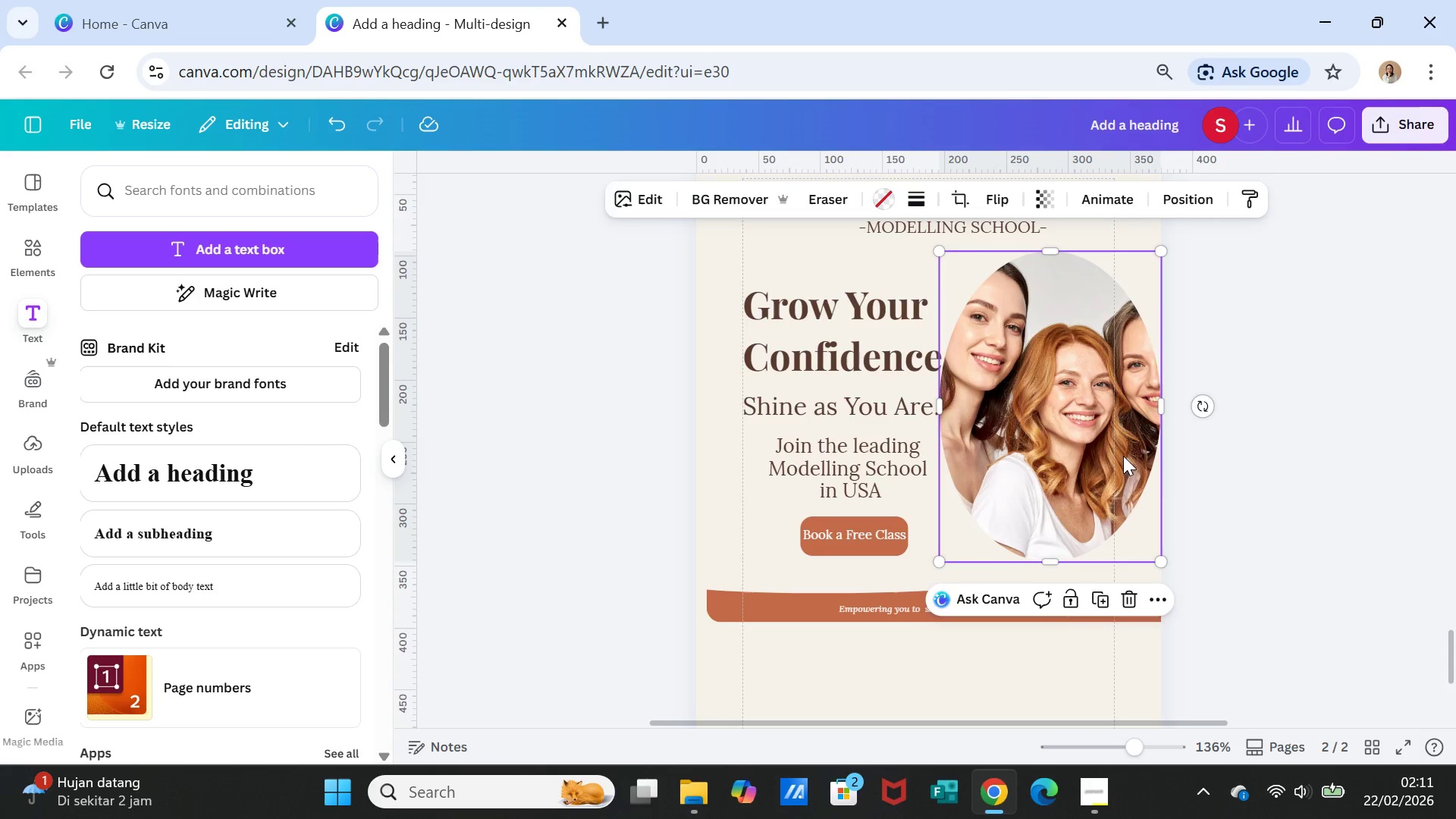 
left_click([1276, 426])
 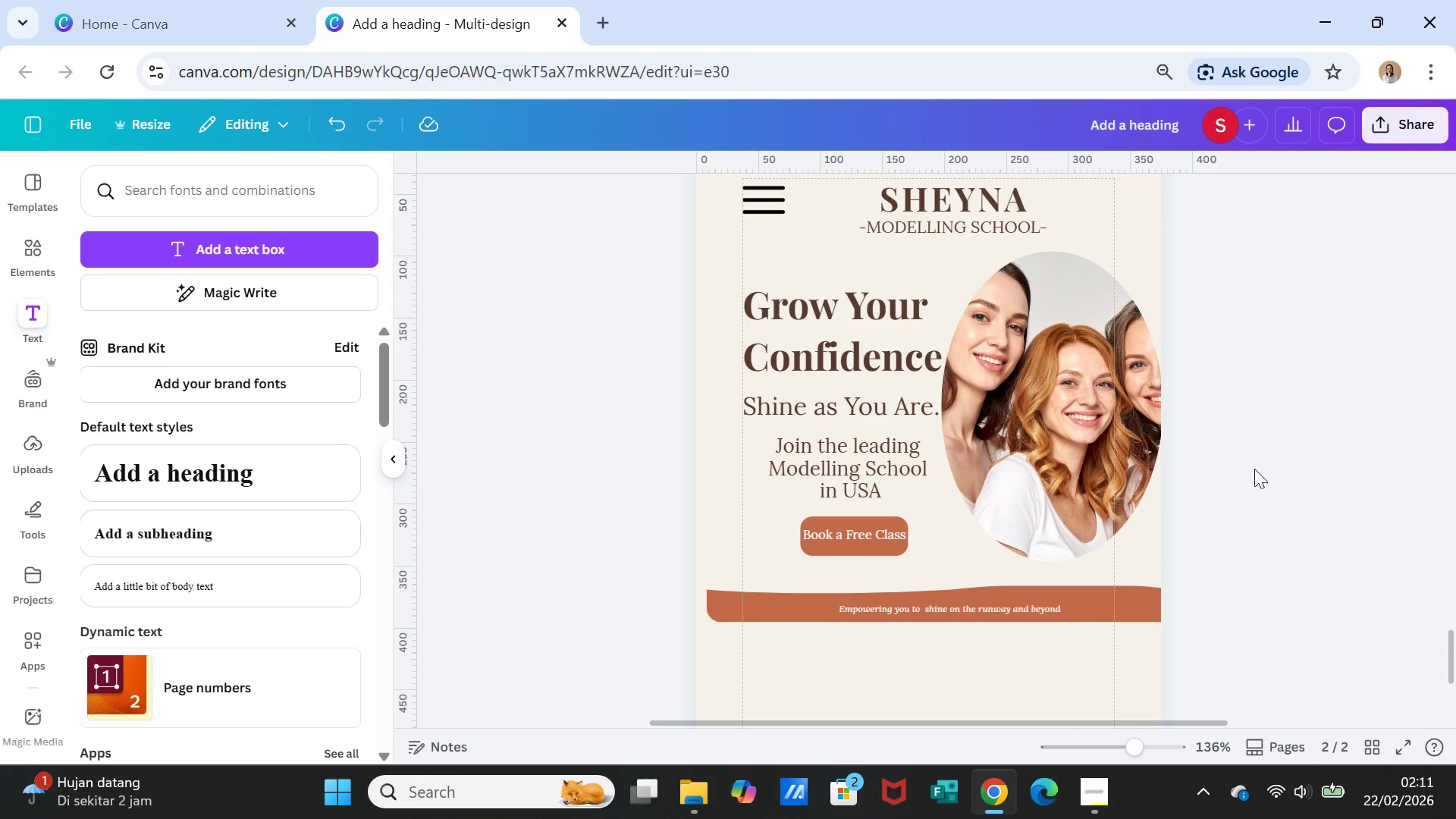 
wait(6.16)
 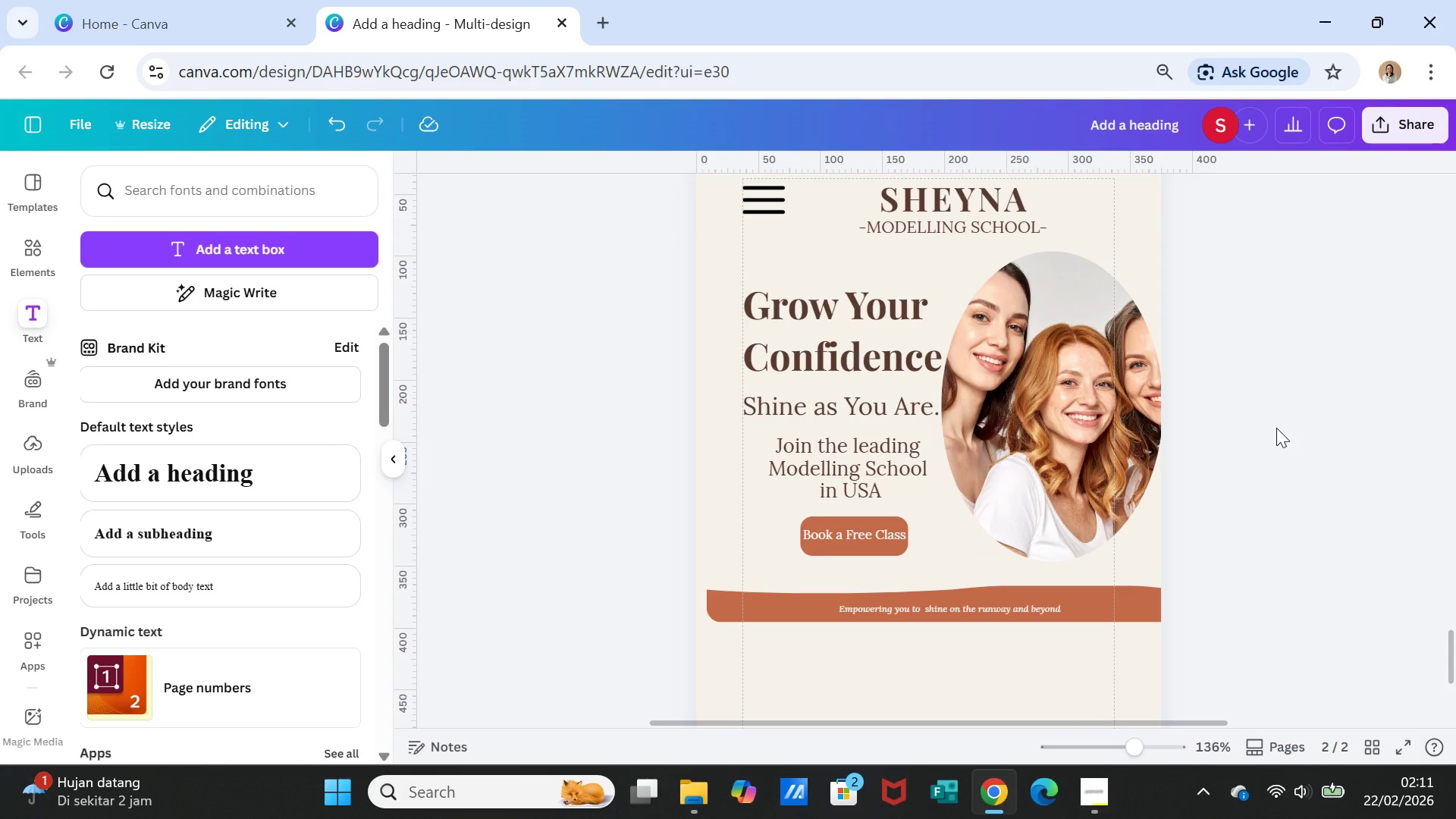 
double_click([1028, 606])
 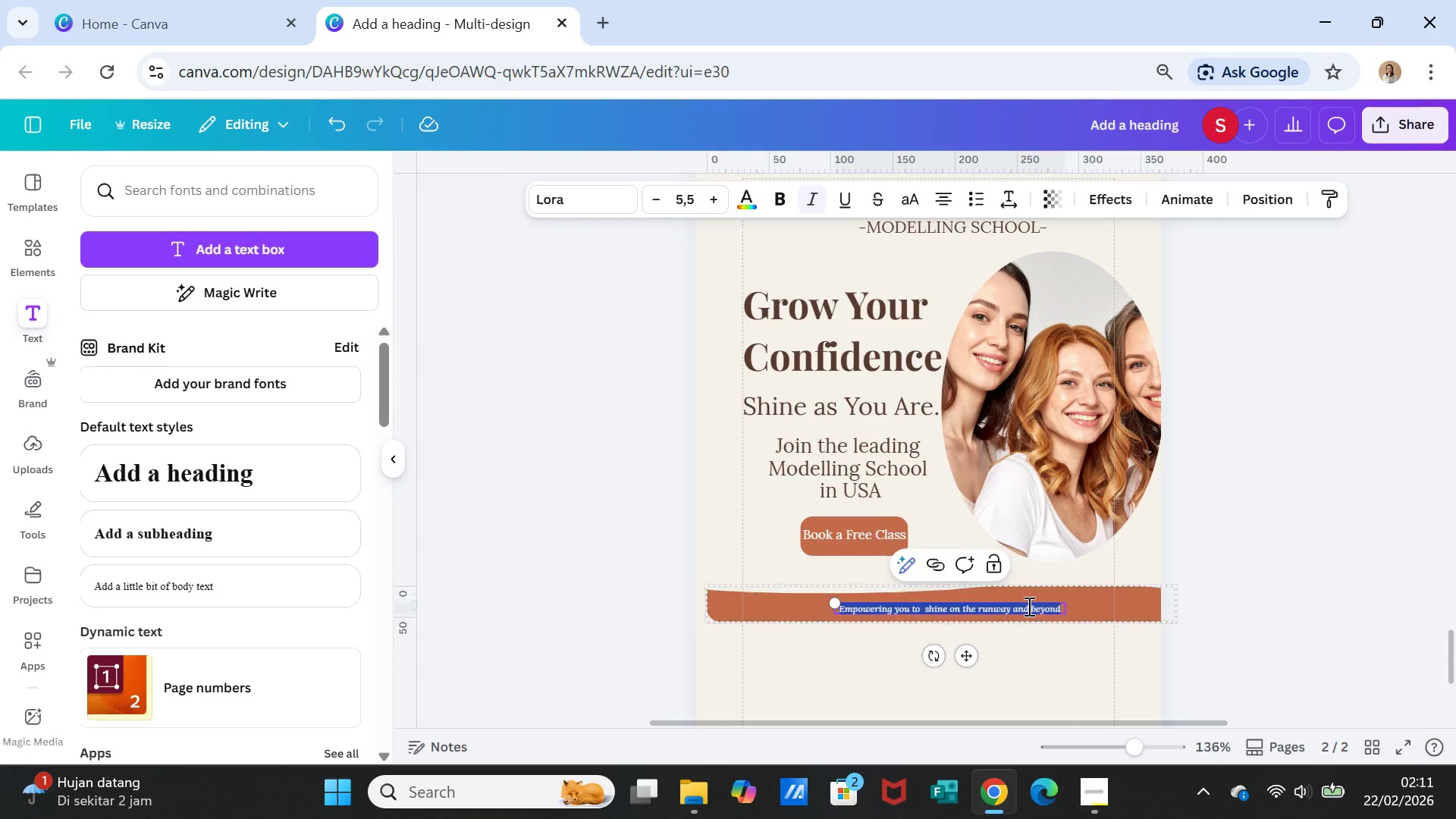 
triple_click([1028, 606])
 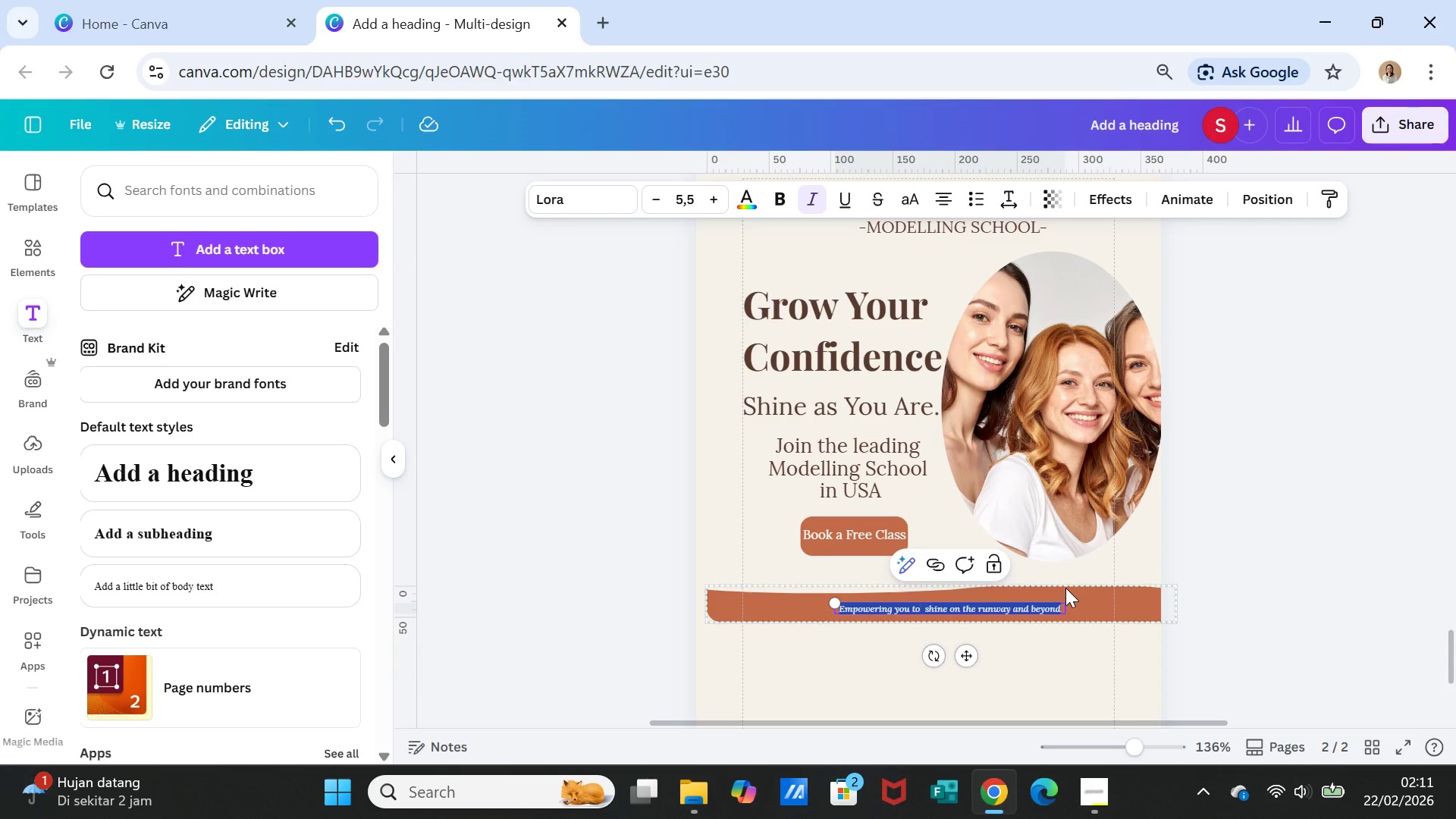 
type(Sheyna )
 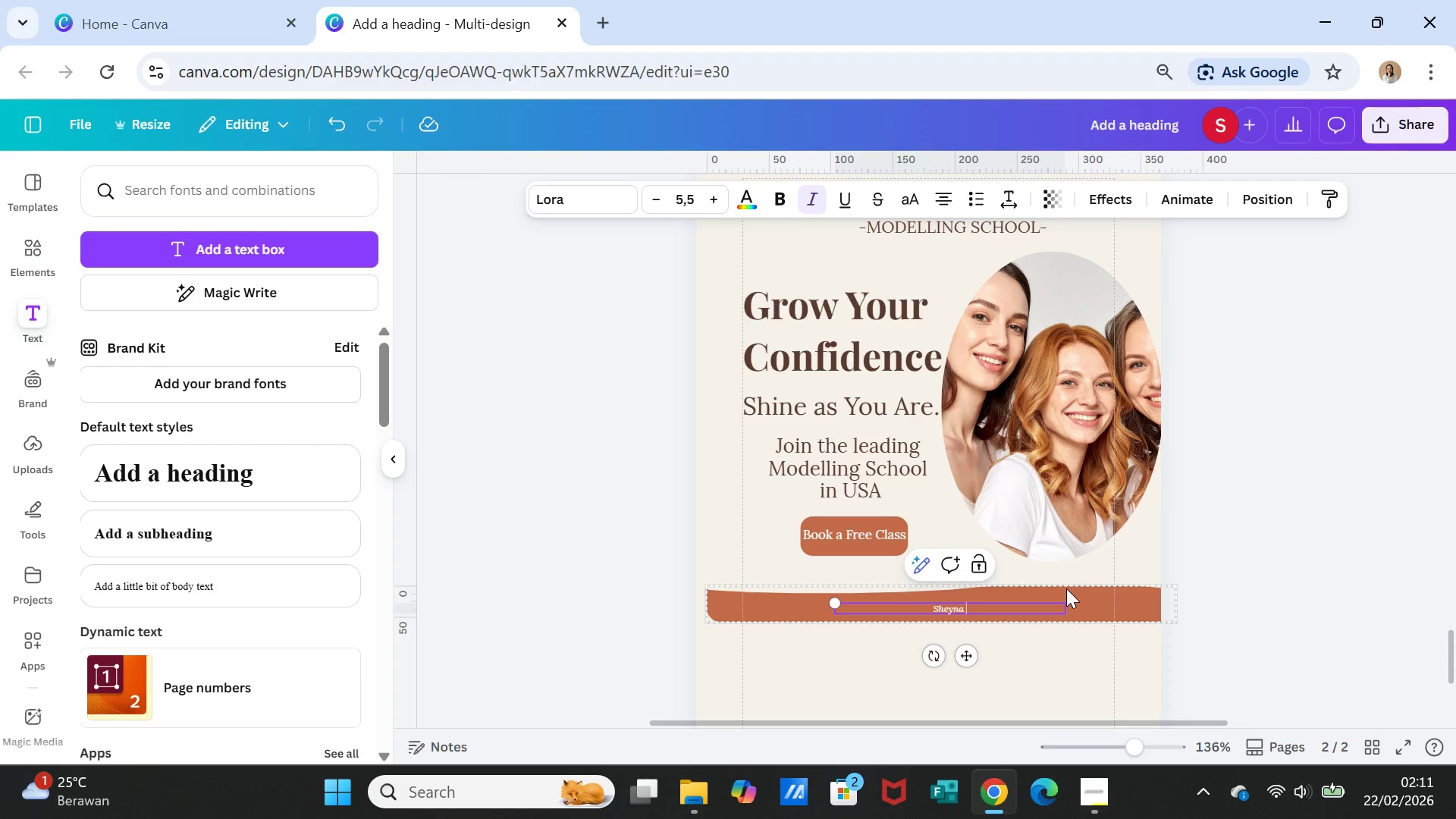 
wait(24.45)
 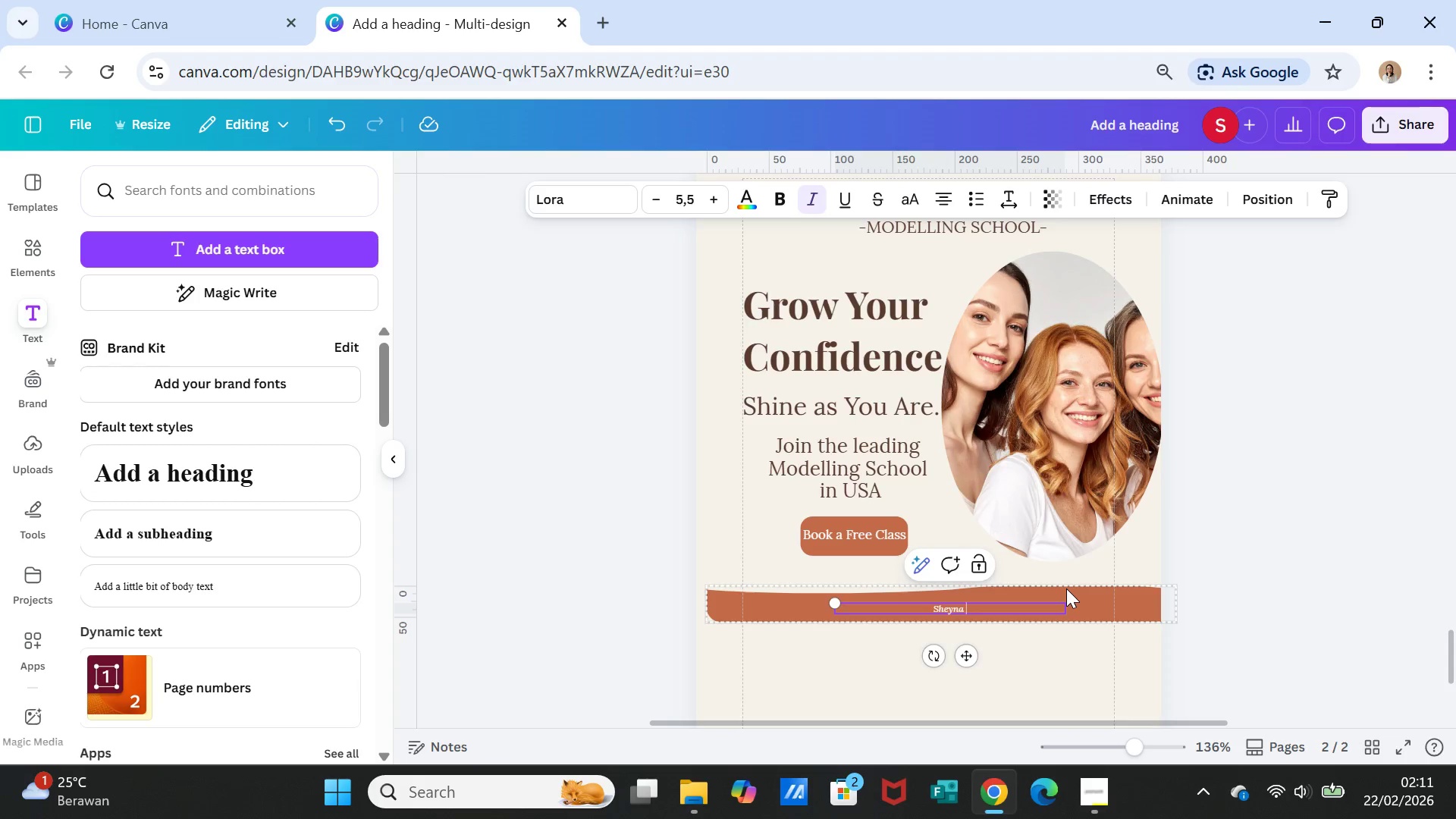 
double_click([900, 441])
 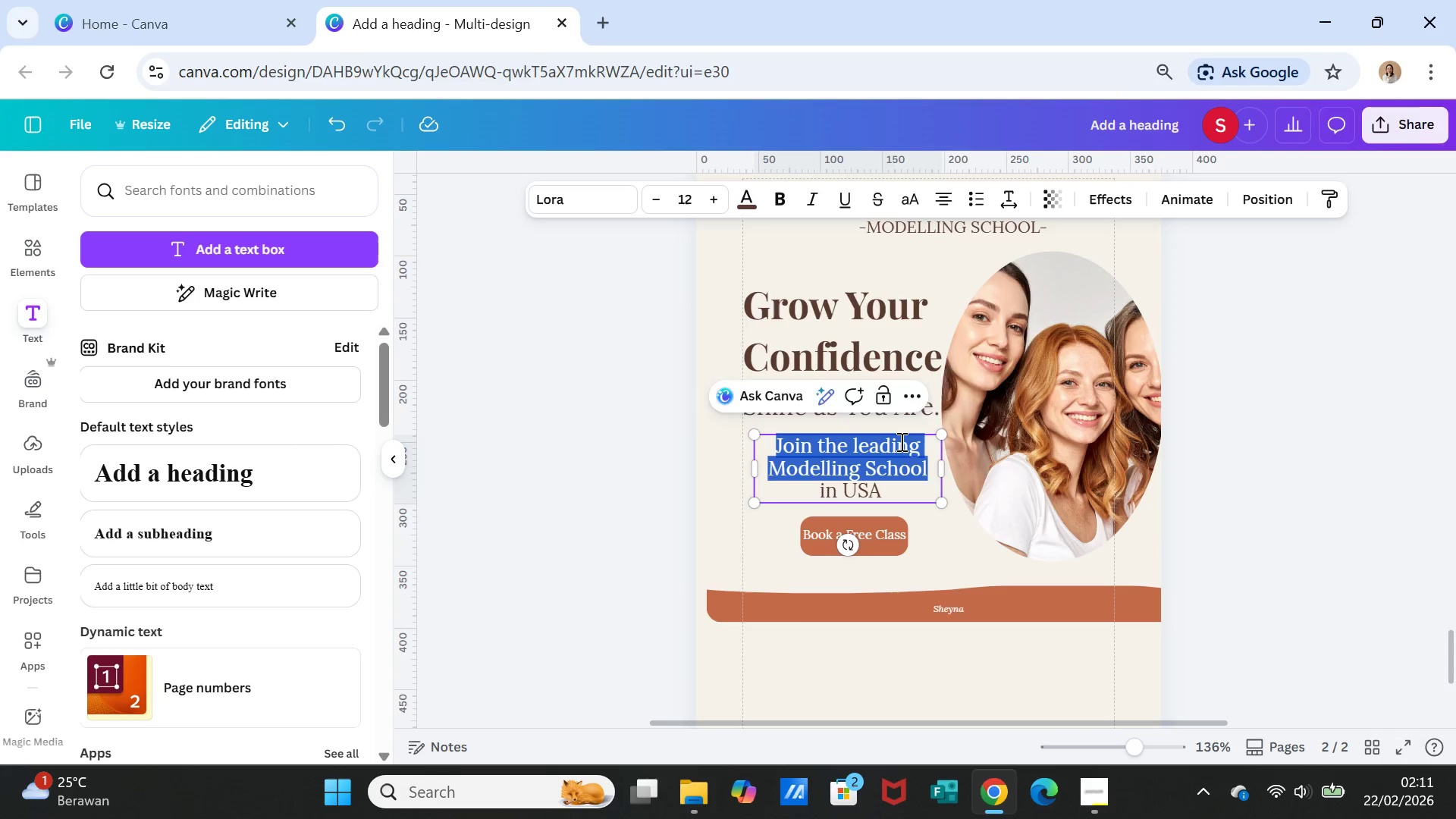 
triple_click([900, 441])
 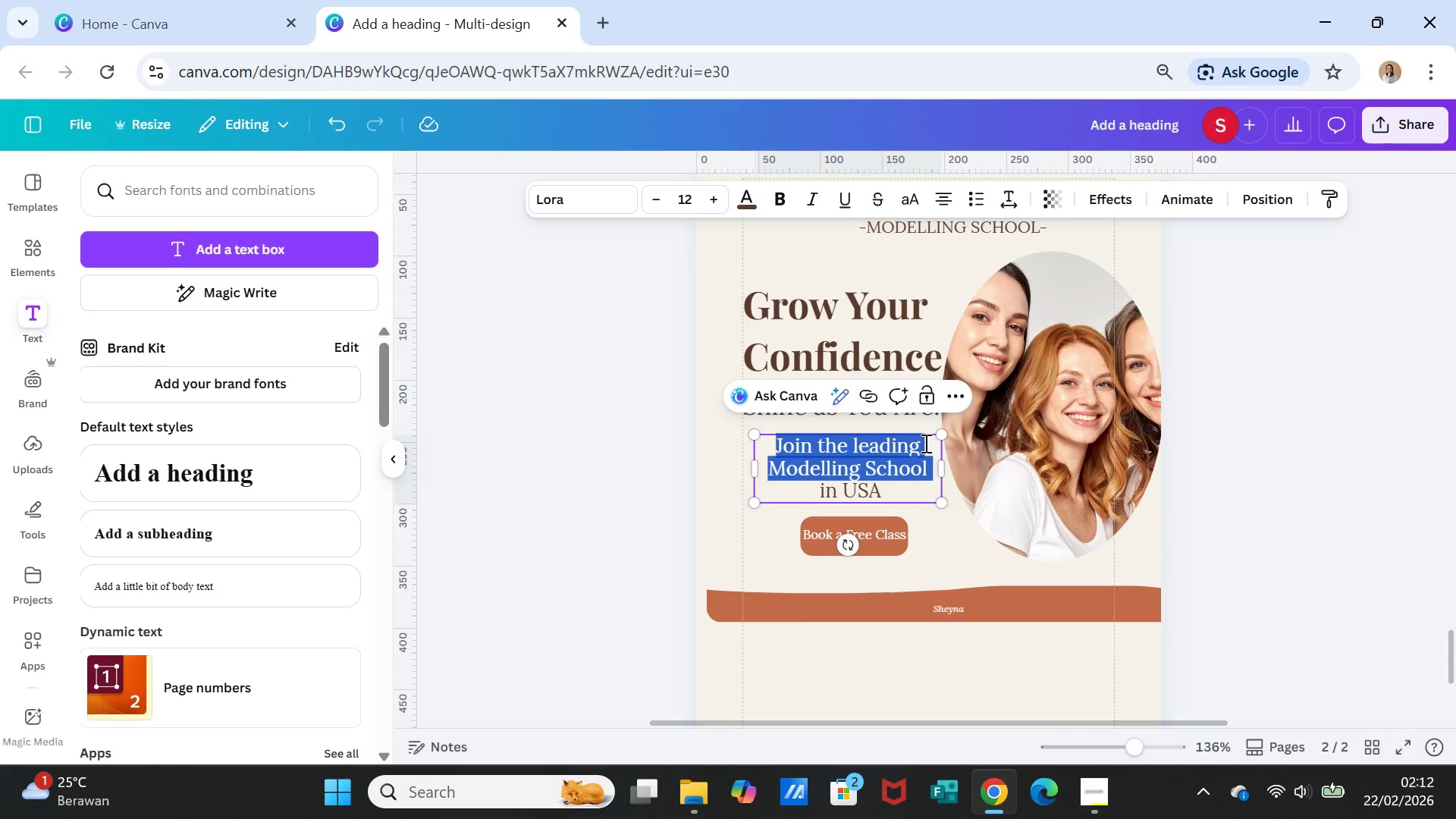 
hold_key(key=CapsLock, duration=0.48)
 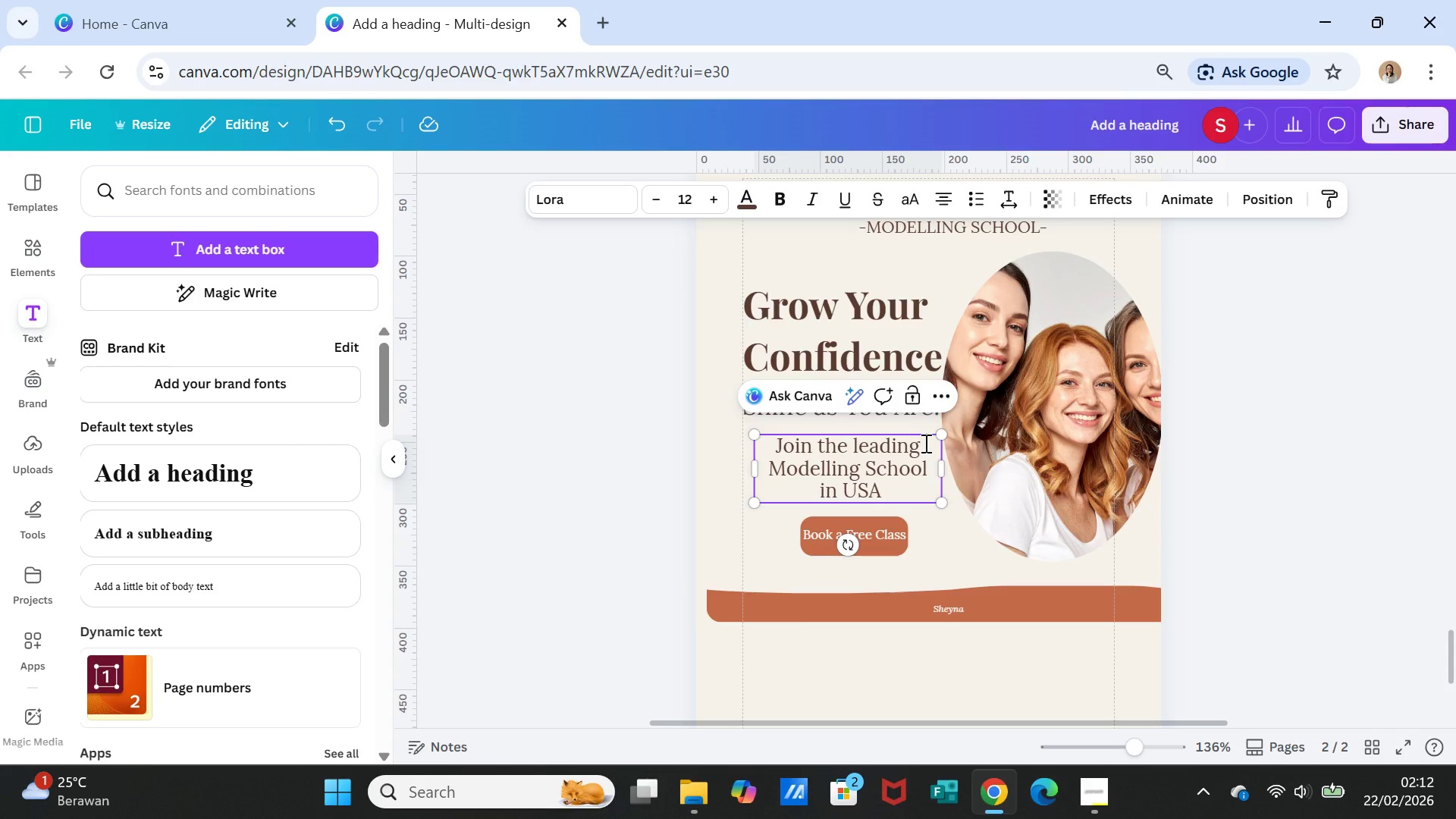 
key(ArrowDown)
 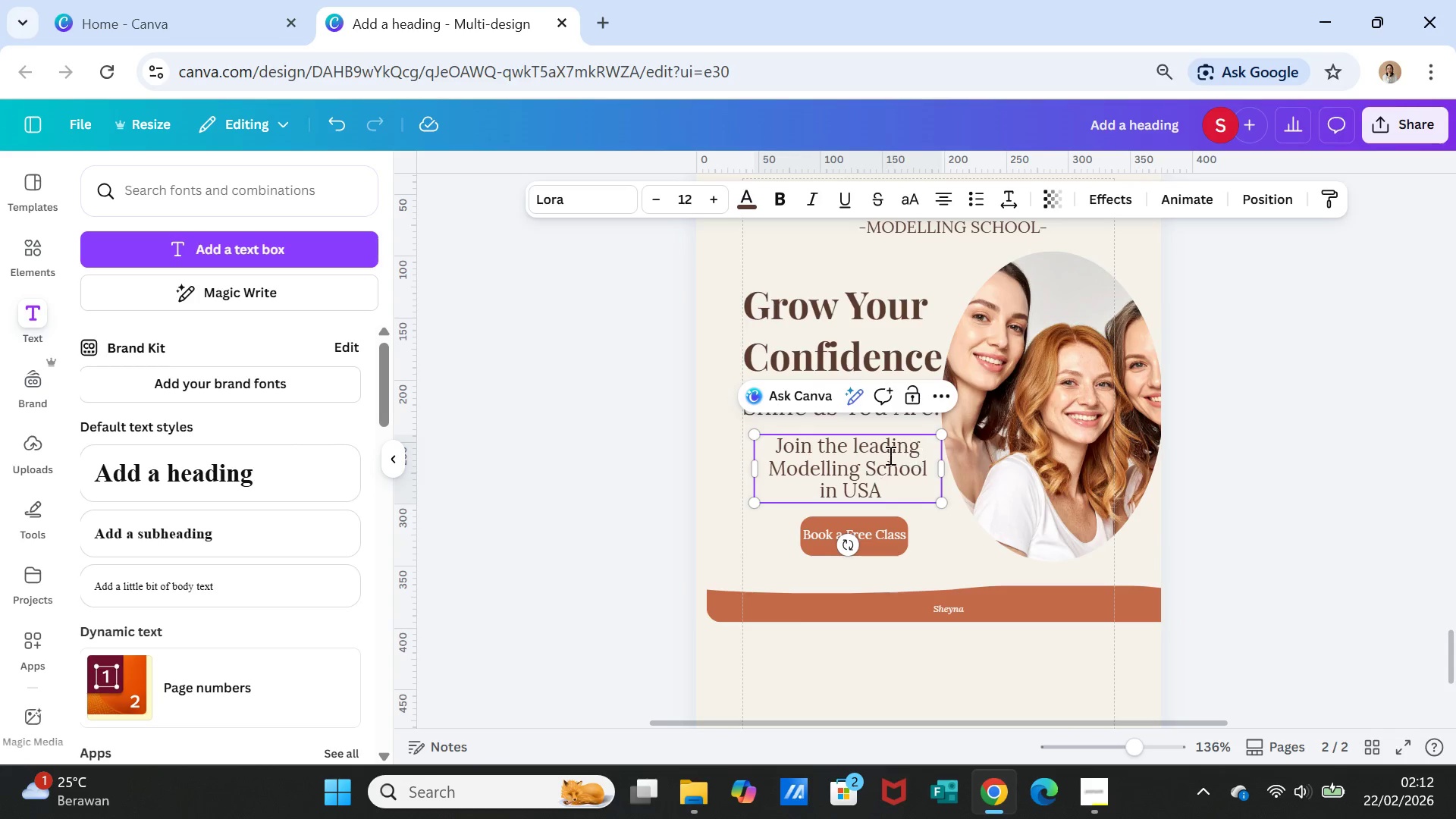 
double_click([883, 453])
 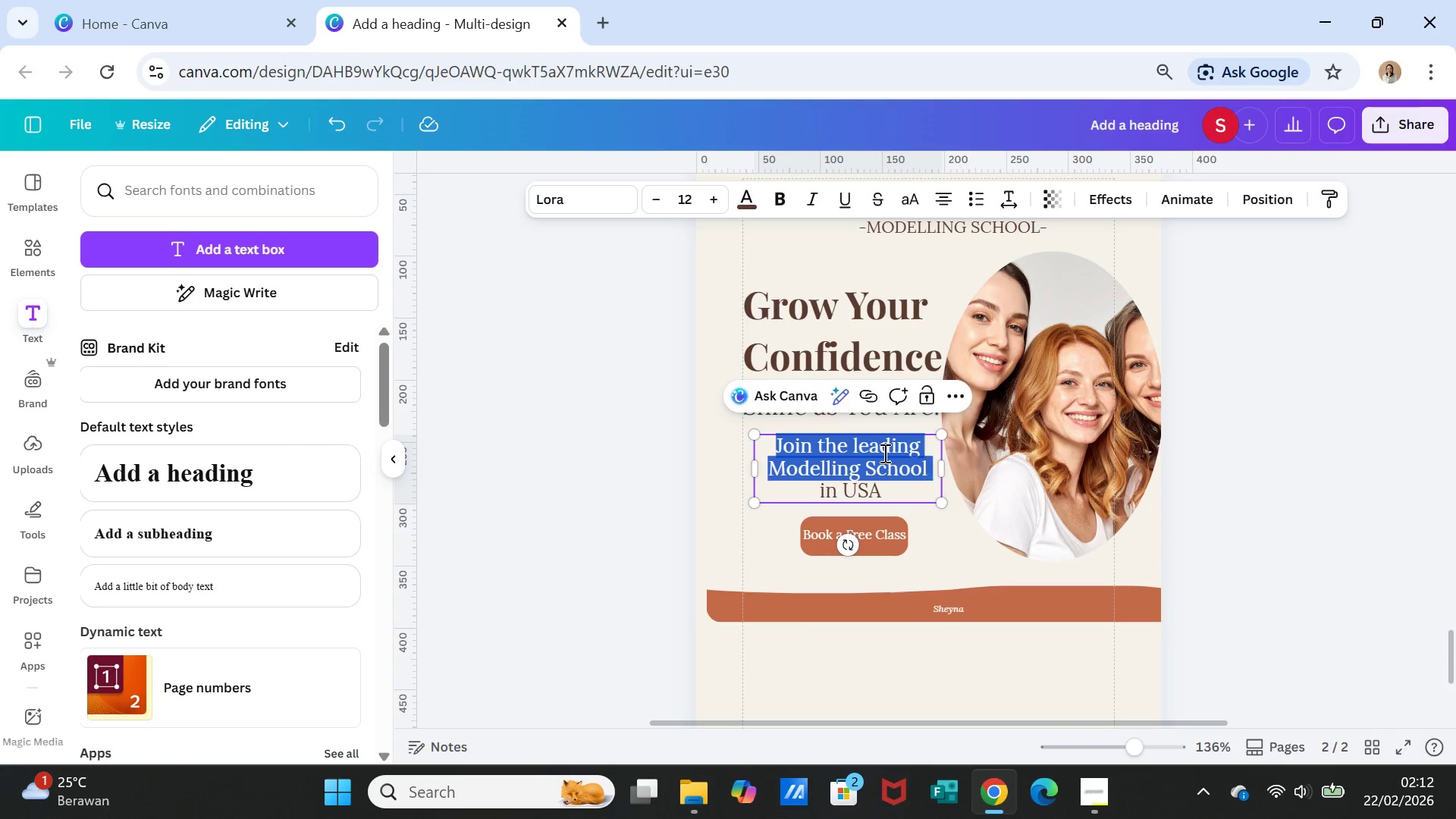 
triple_click([883, 453])
 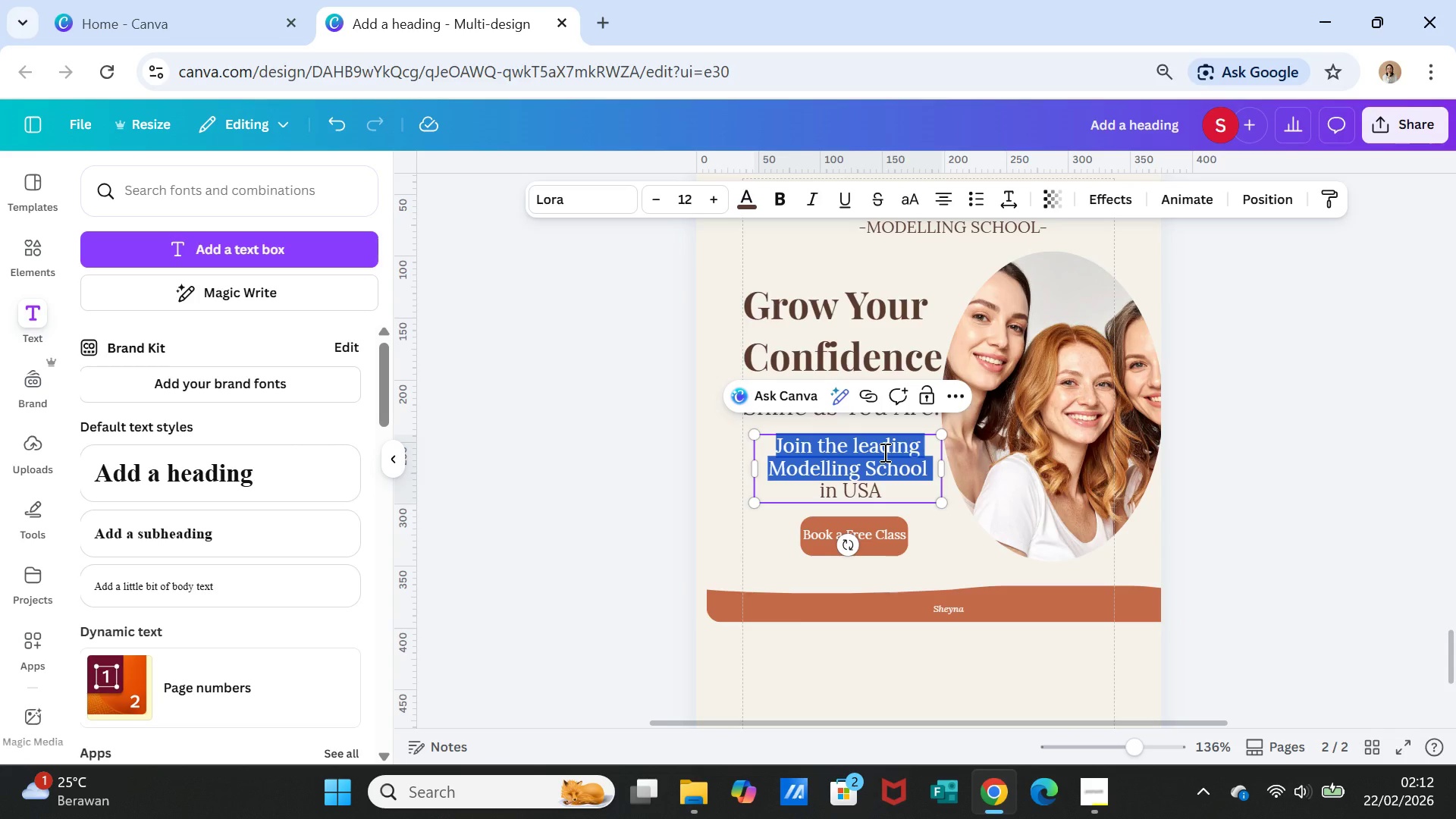 
key(Shift+ArrowDown)
 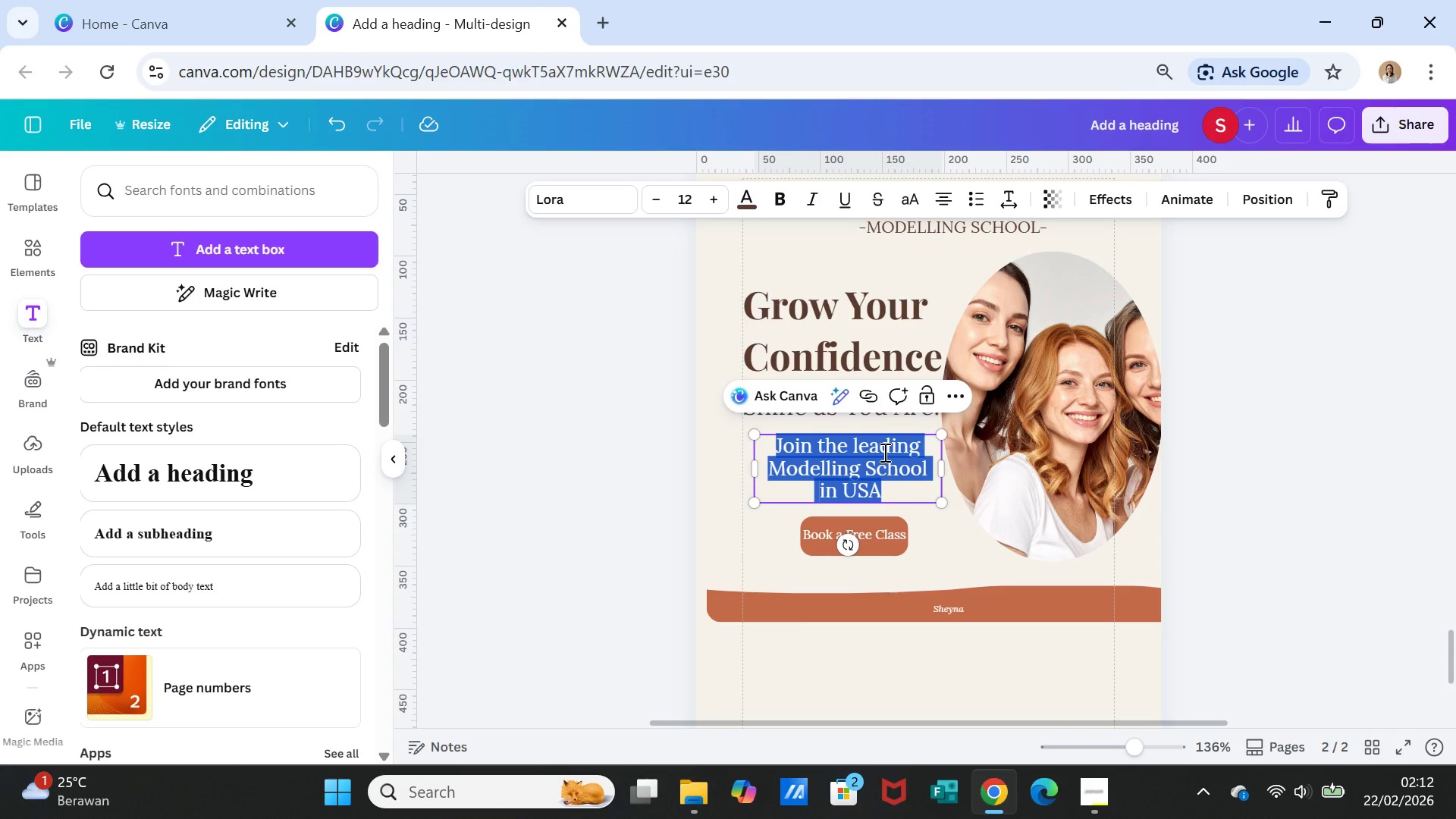 
type(m)
key(Backspace)
type(Modern )
 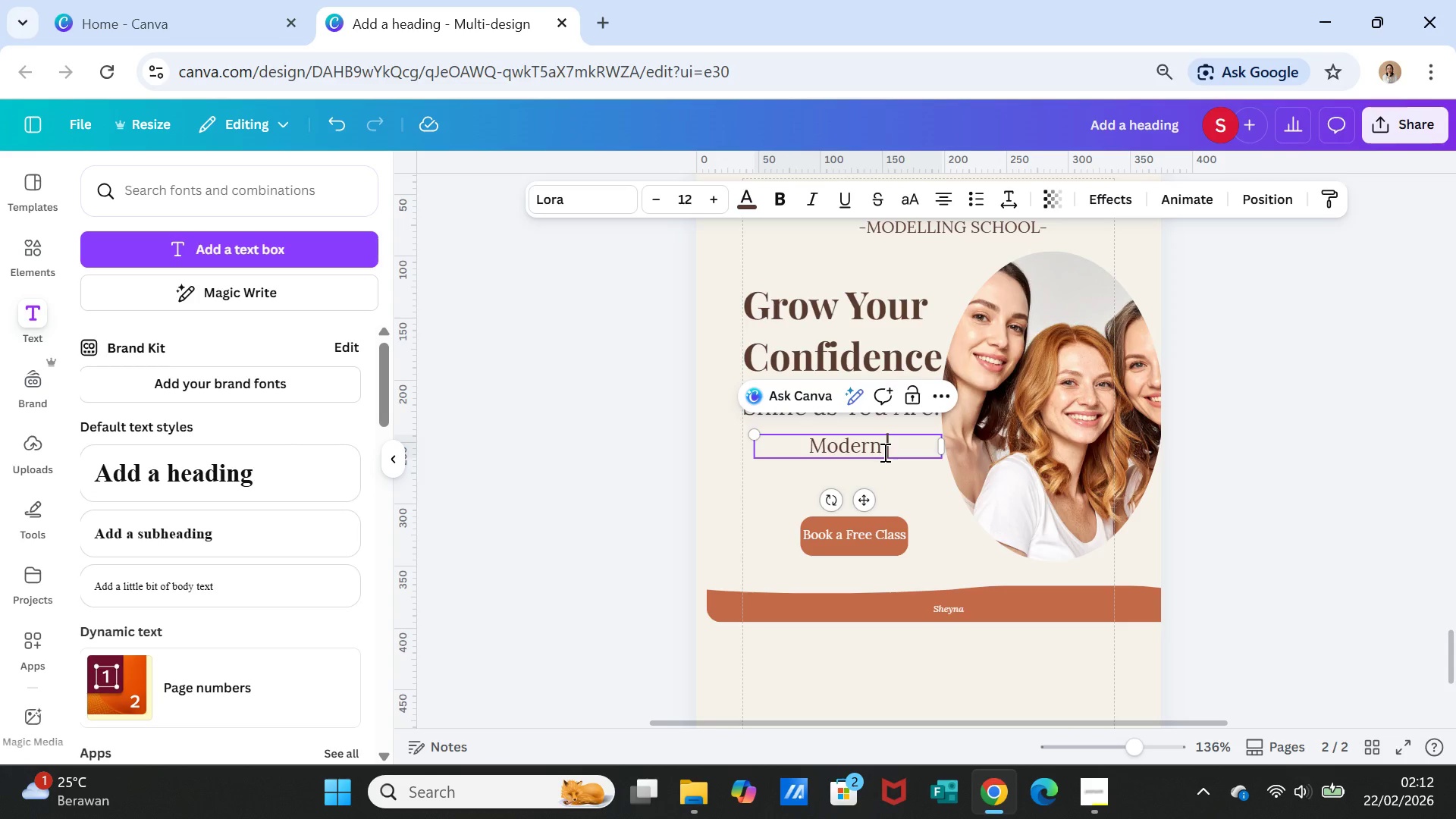 
type(\)
key(Backspace)
key(Backspace)
key(Backspace)
key(Backspace)
key(Backspace)
key(Backspace)
type(re than modelling, ajourney )
 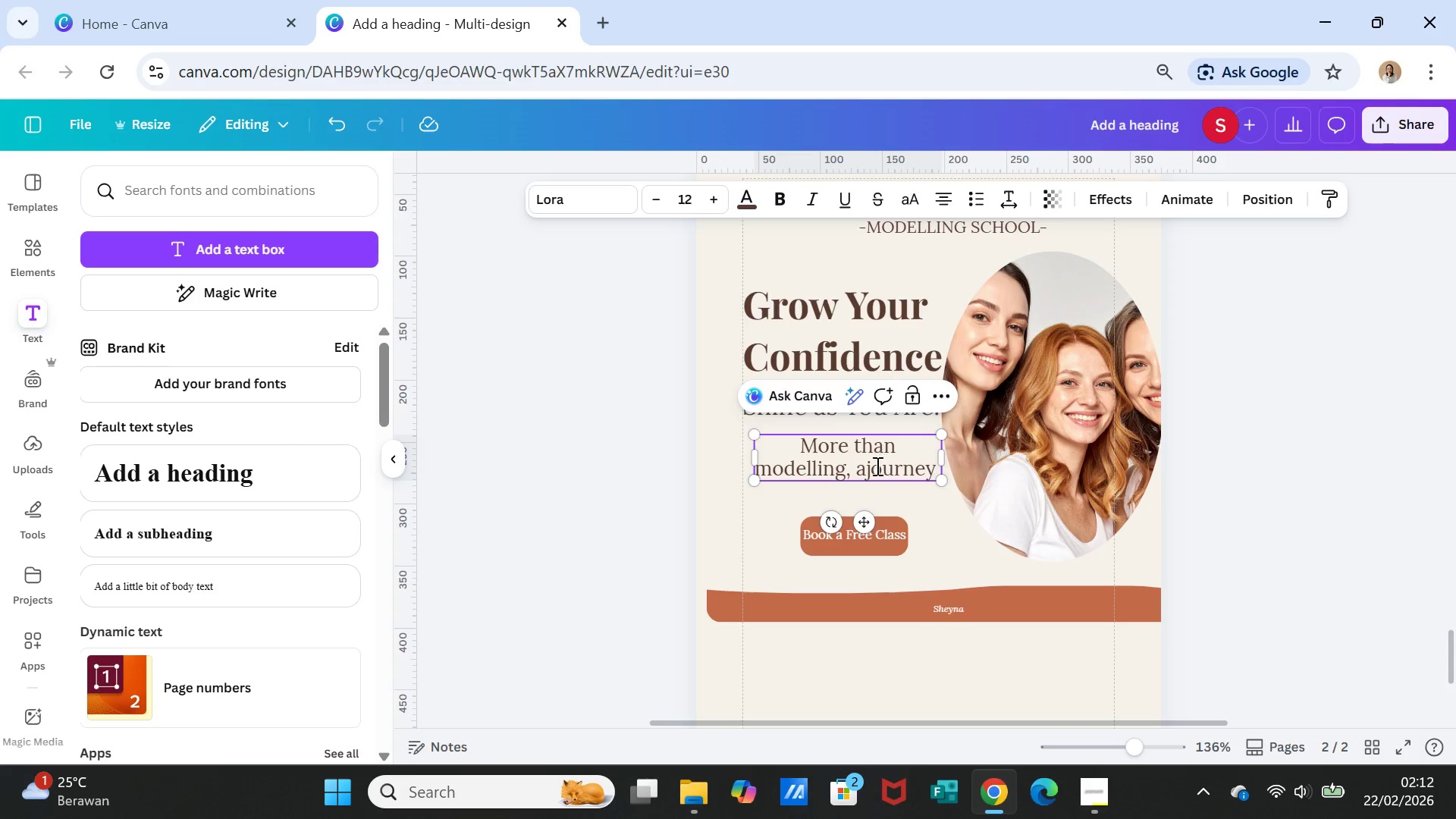 
left_click([864, 469])
 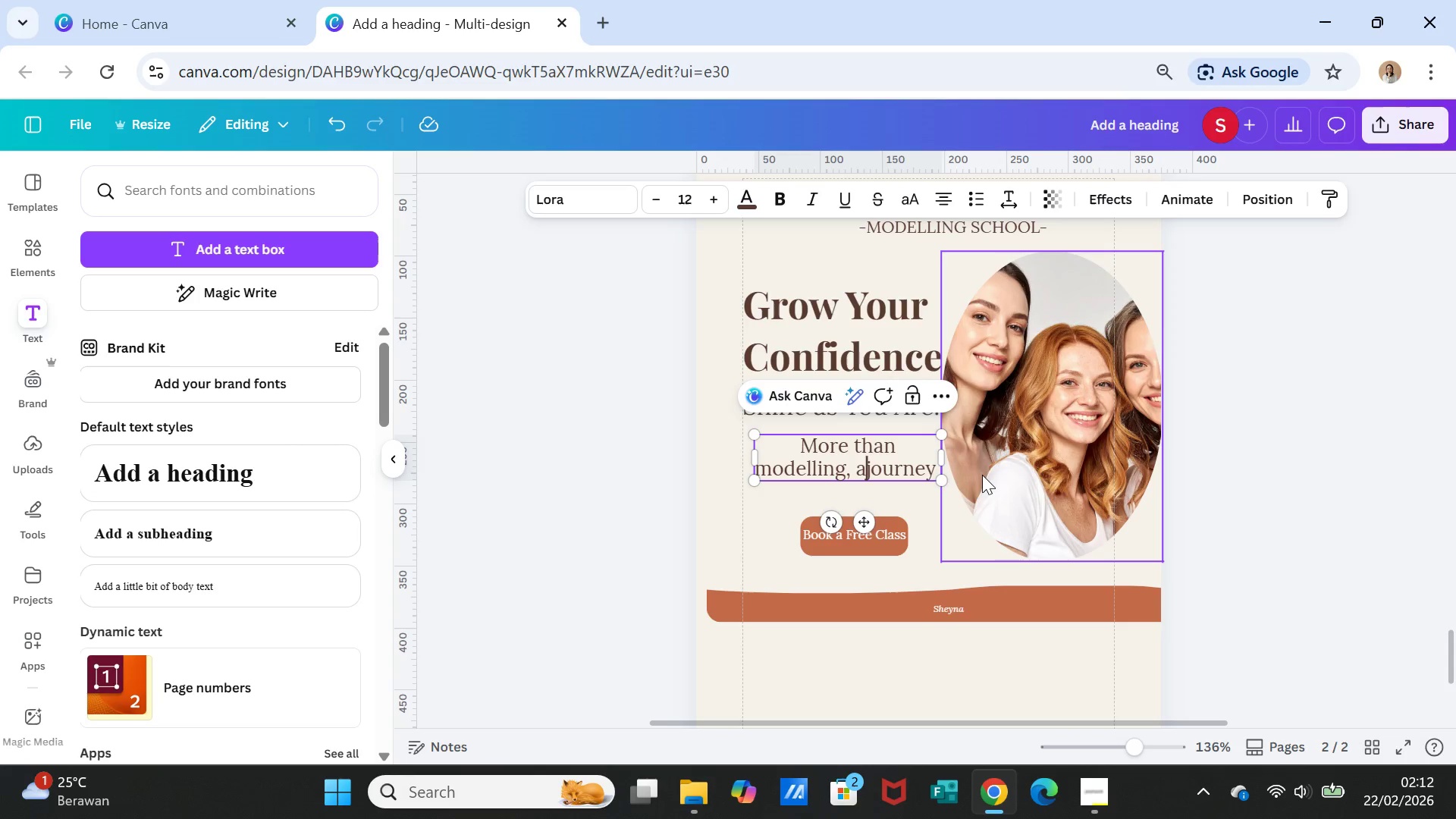 
key(Space)
 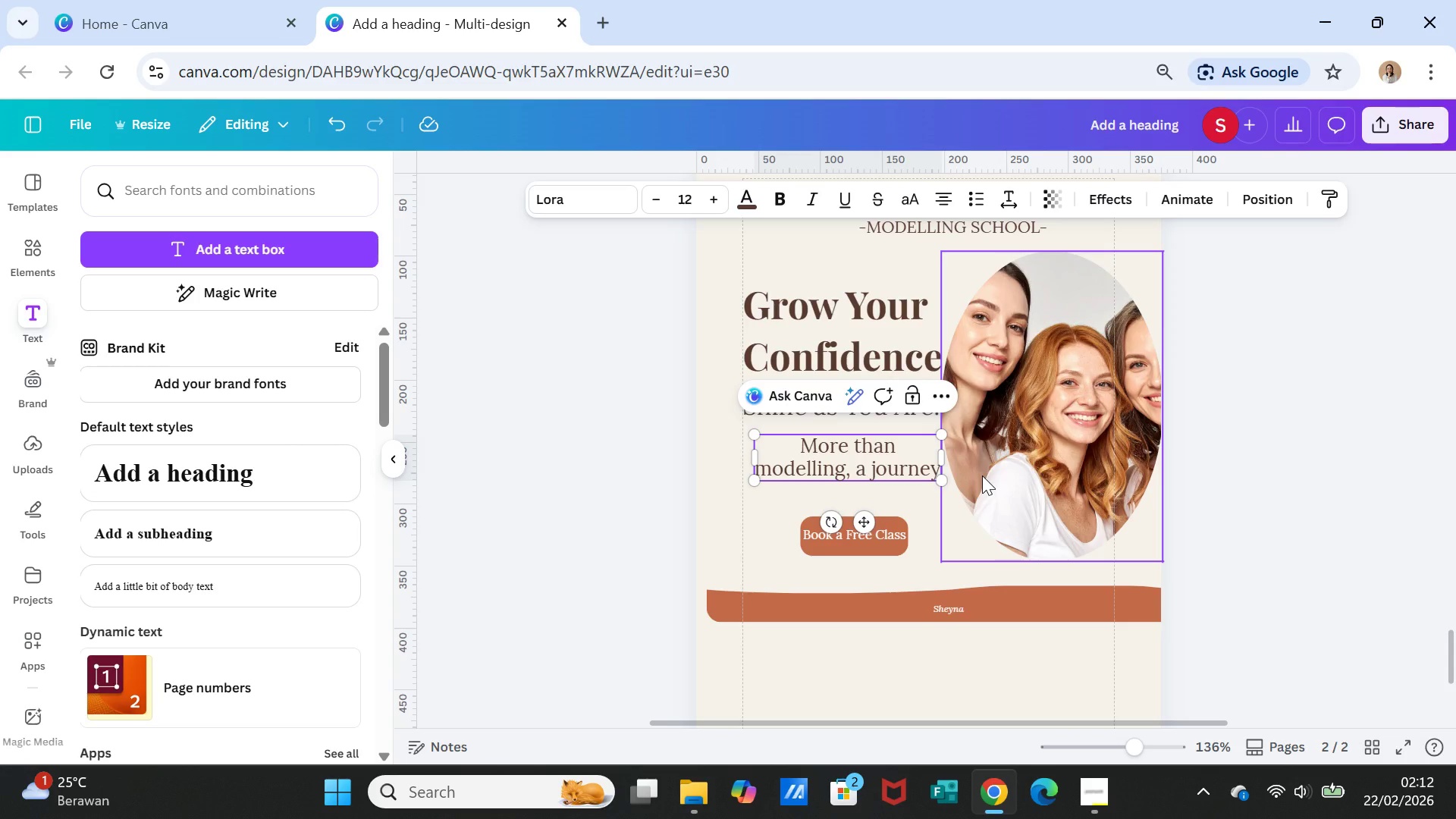 
left_click([982, 475])
 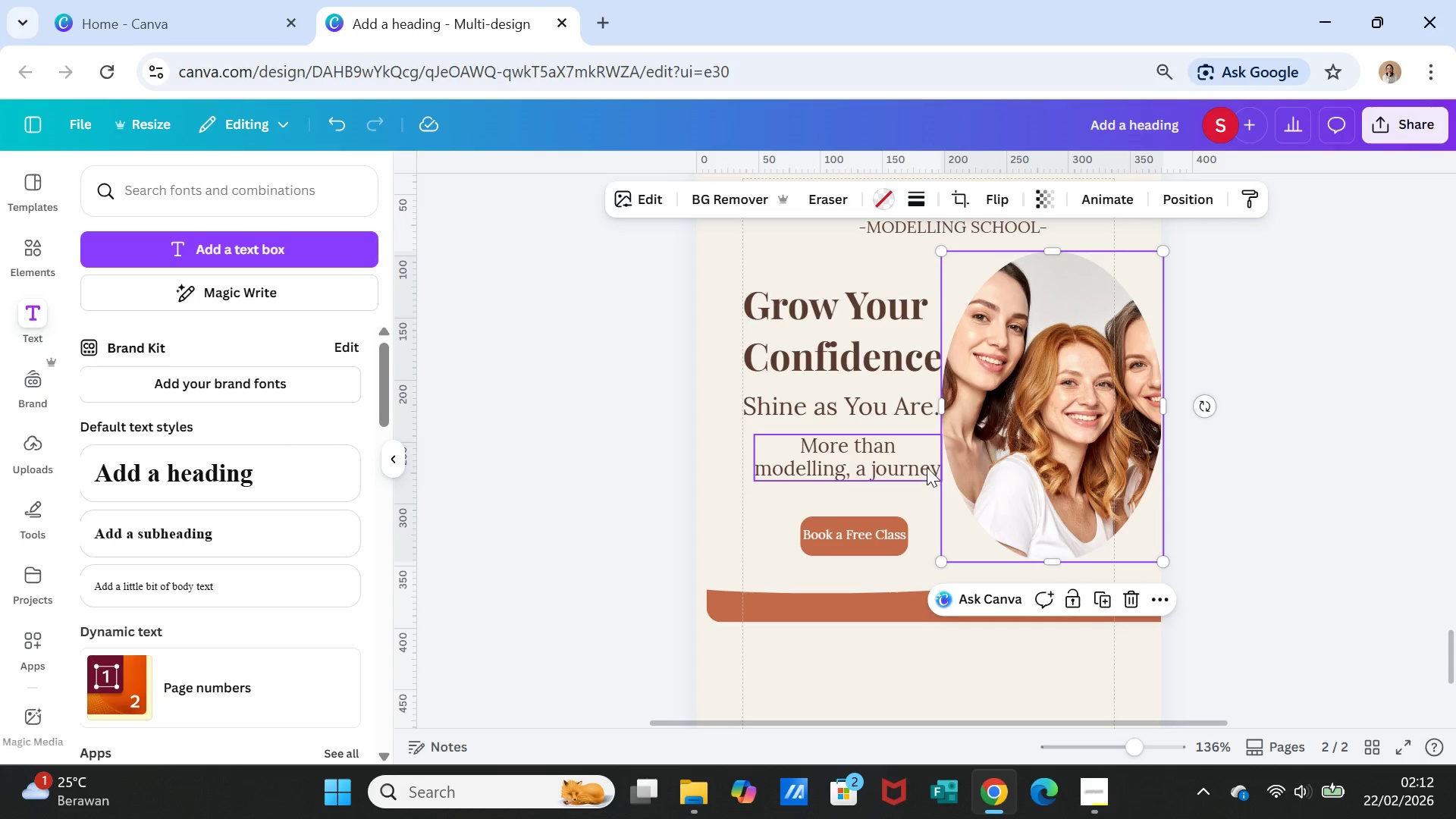 
left_click([927, 465])
 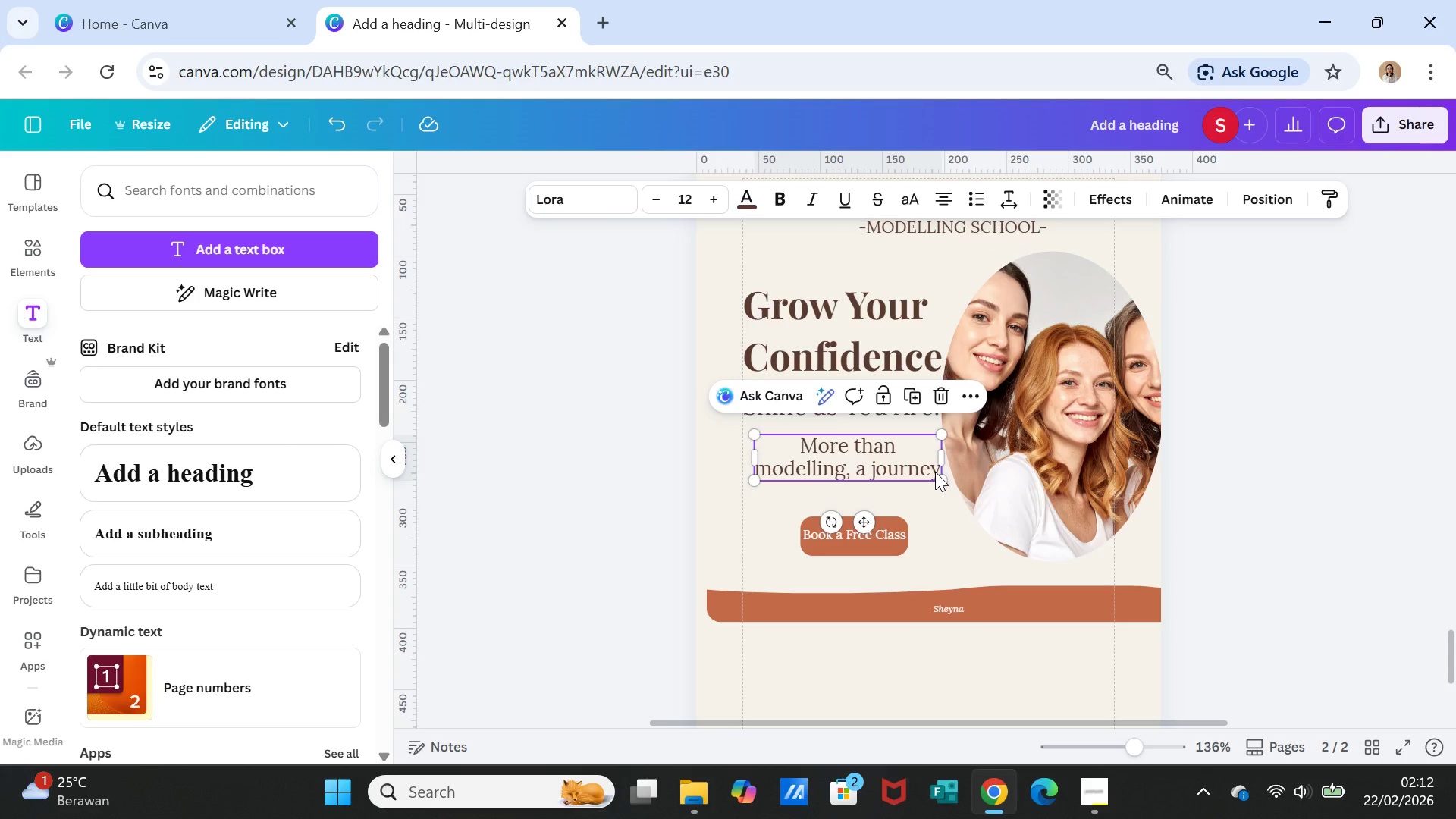 
left_click([935, 472])
 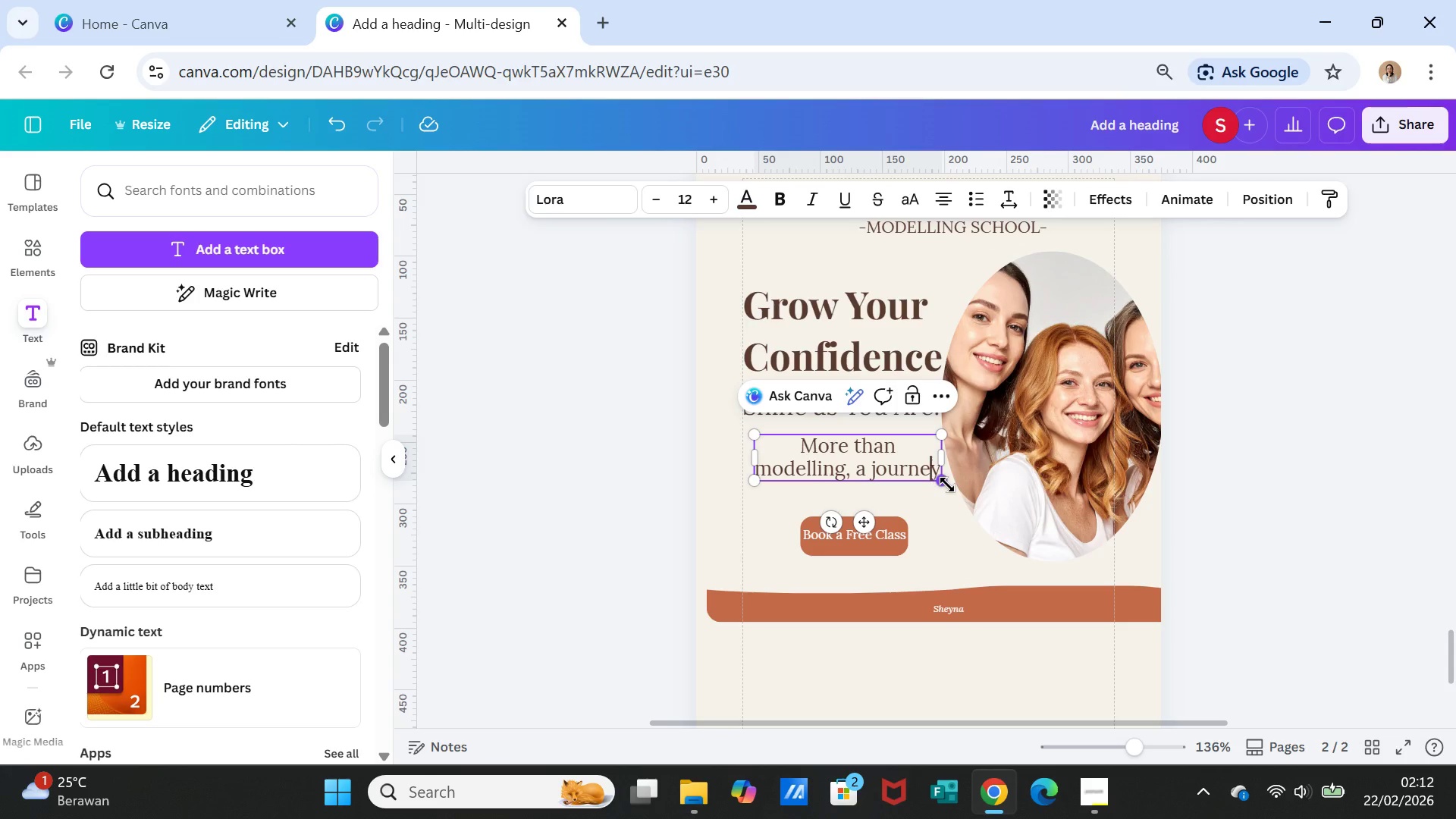 
key(ArrowRight)
 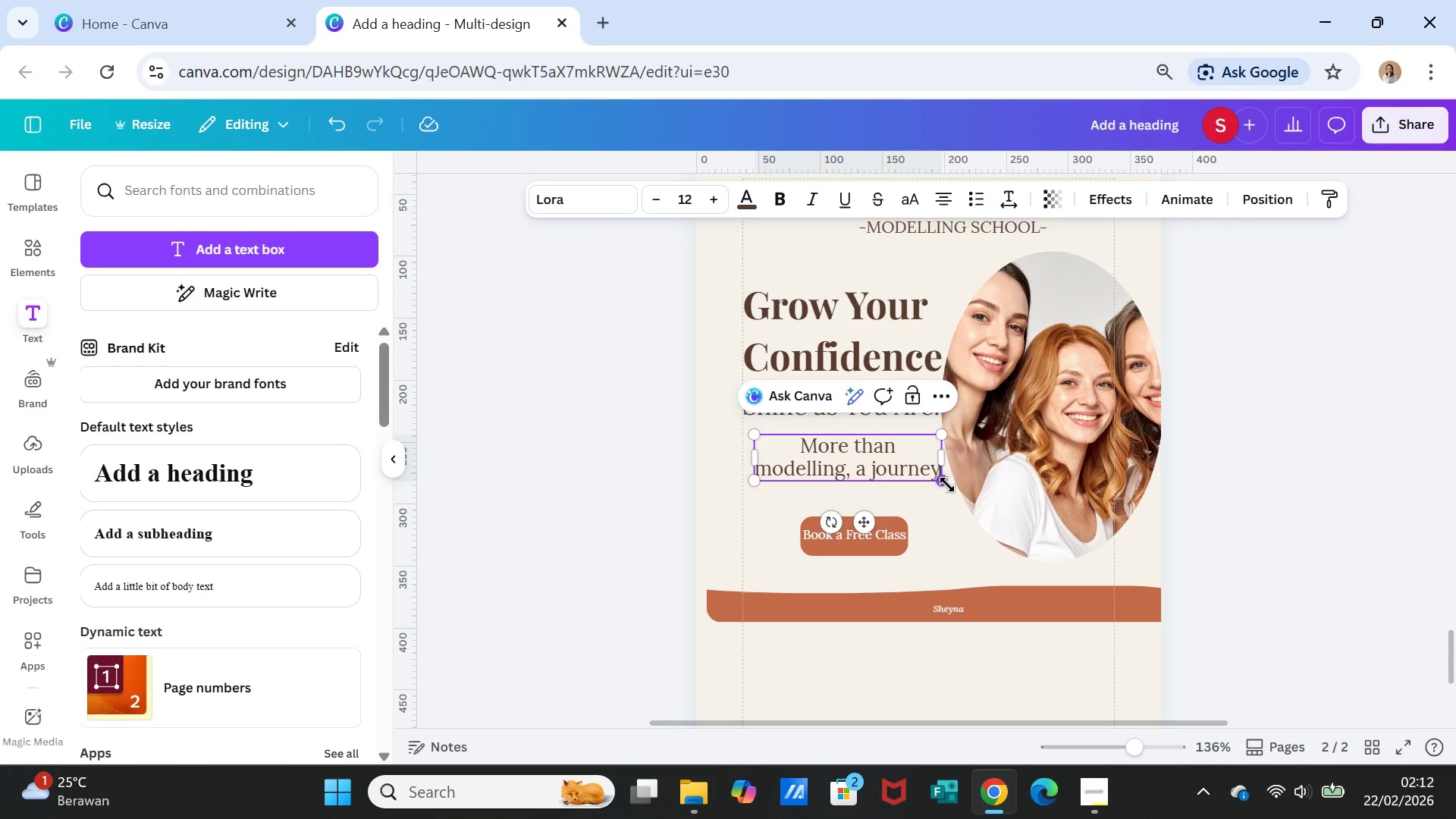 
type( of growth)
 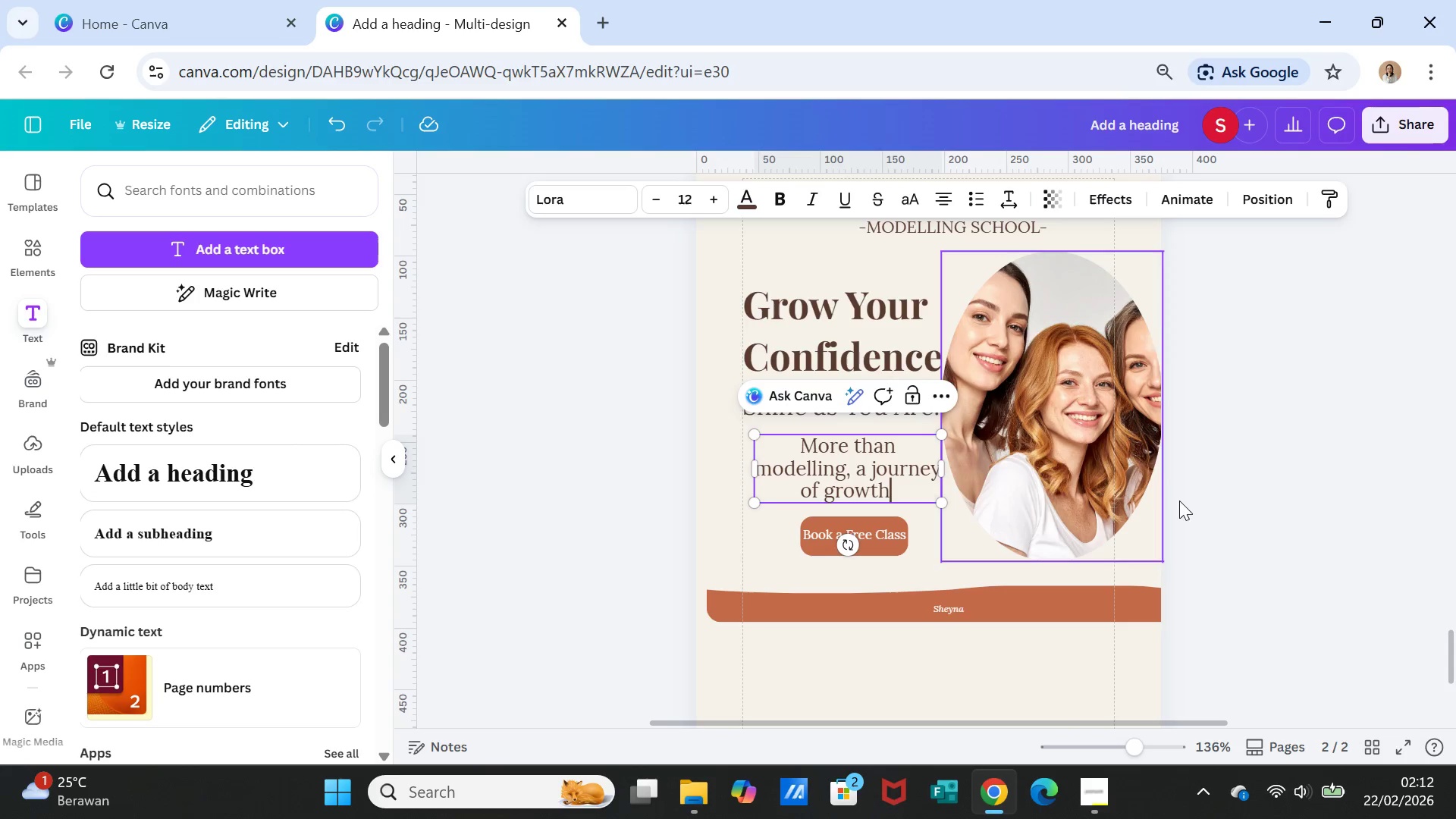 
left_click([1216, 532])
 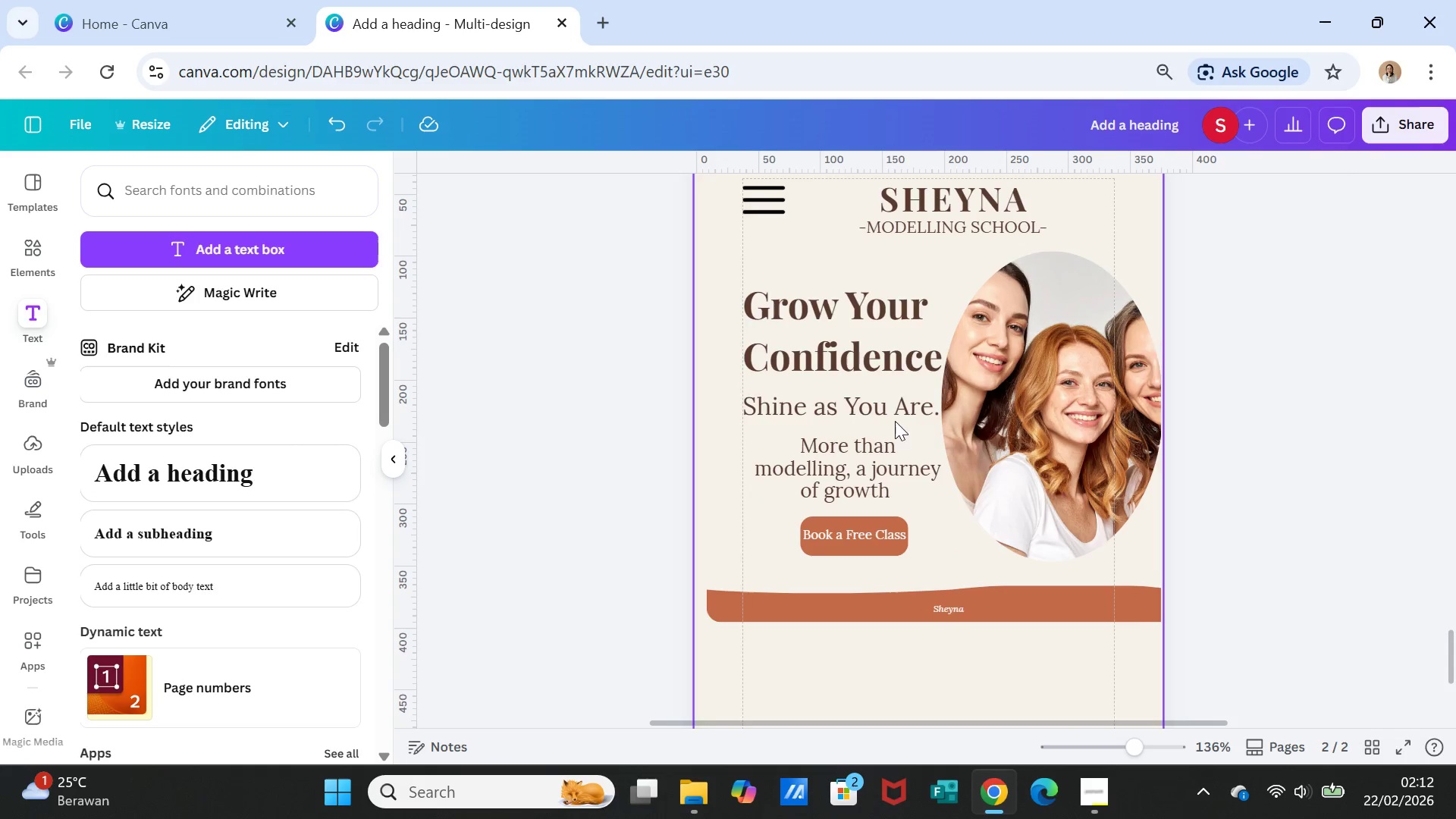 
left_click([893, 411])
 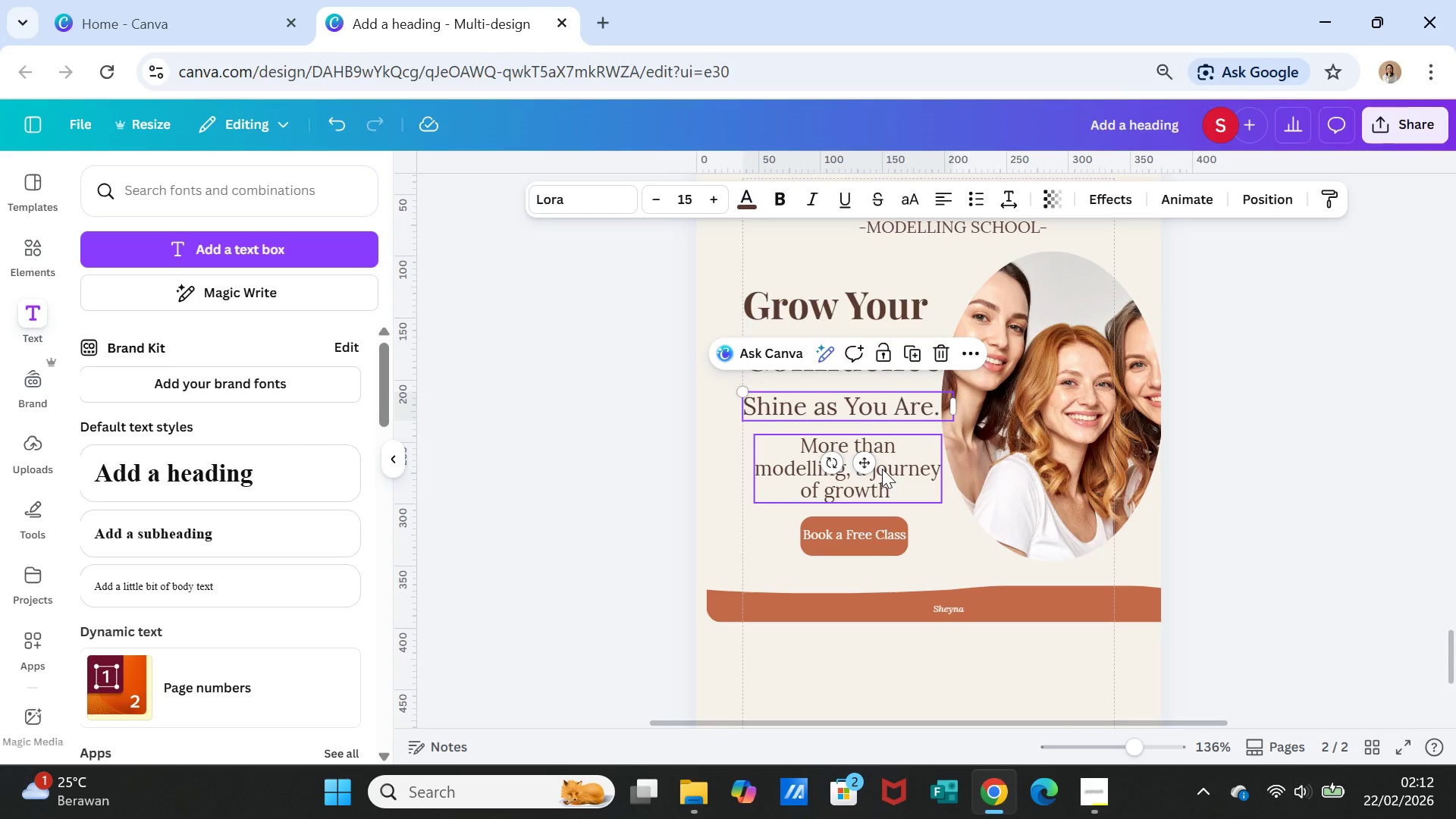 
left_click([882, 469])
 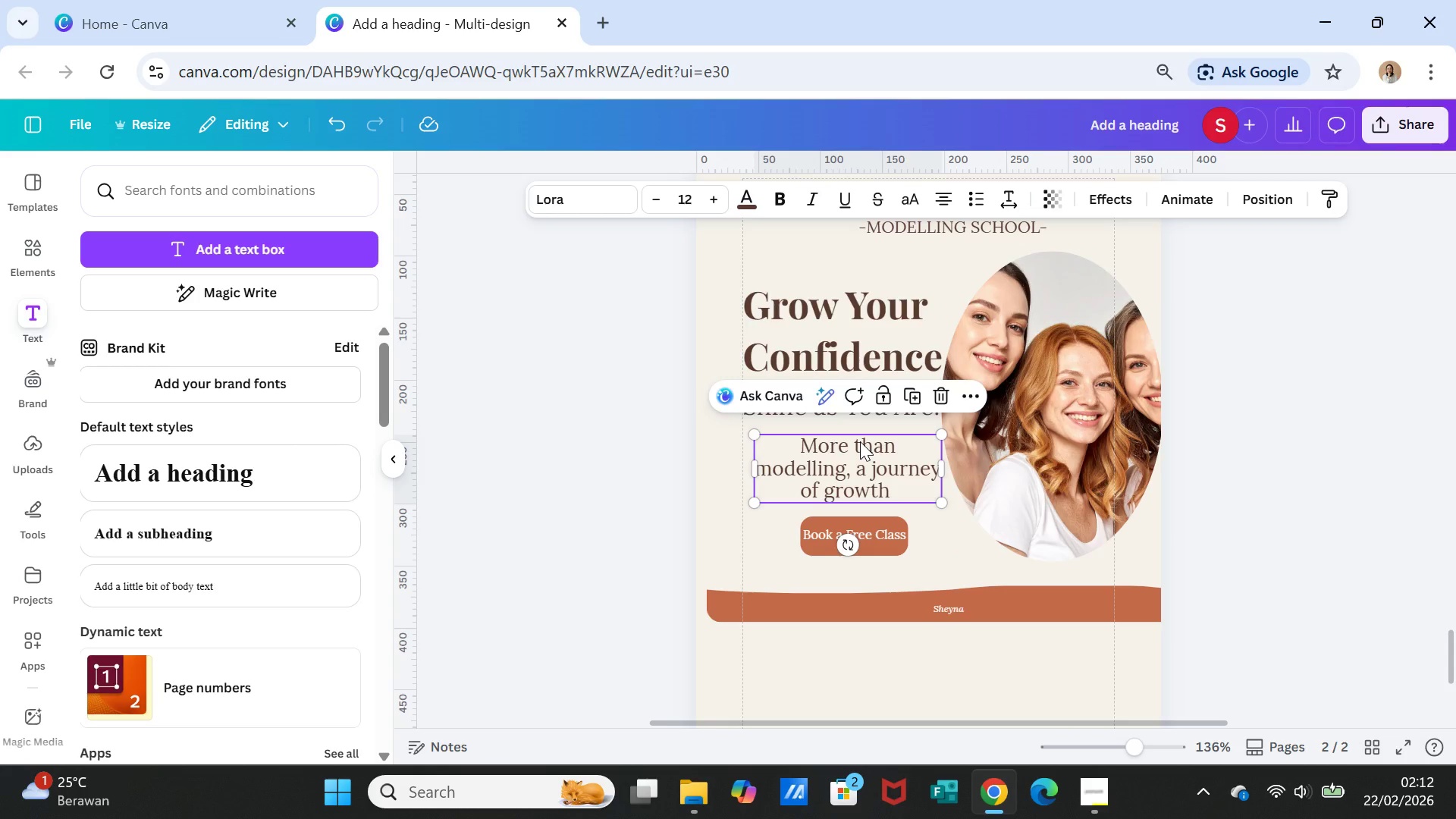 
double_click([860, 441])
 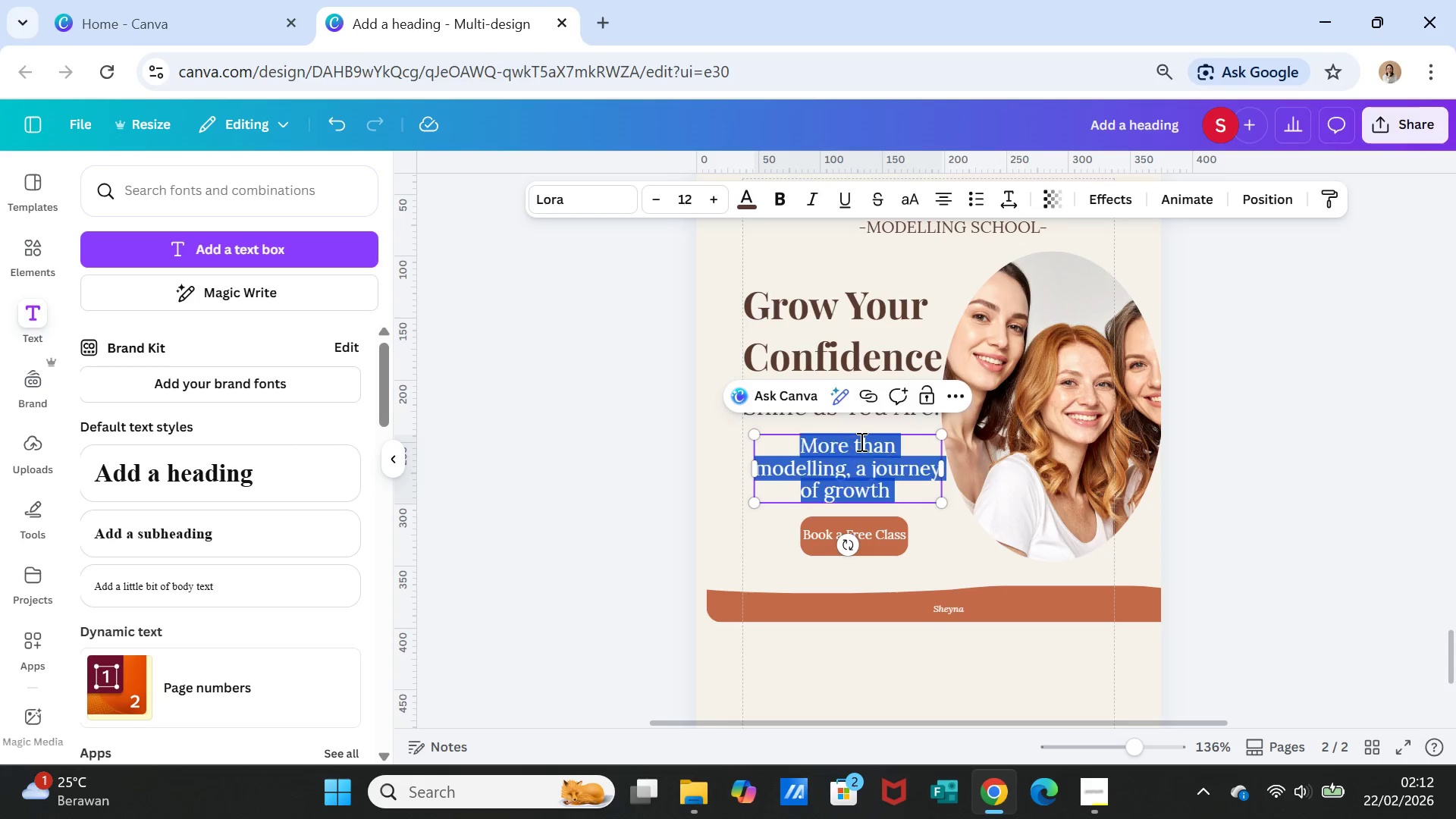 
triple_click([860, 441])
 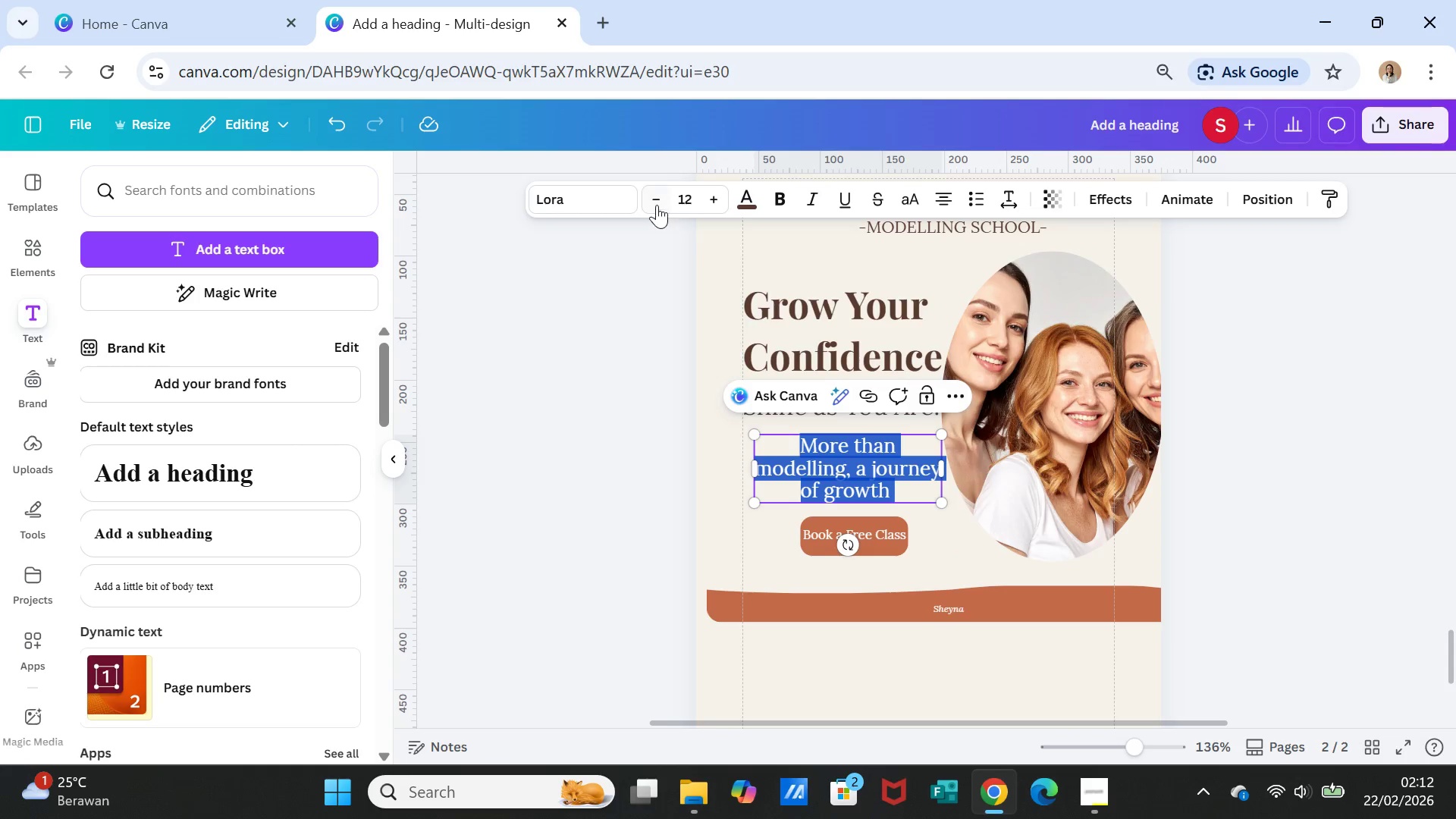 
left_click([651, 191])
 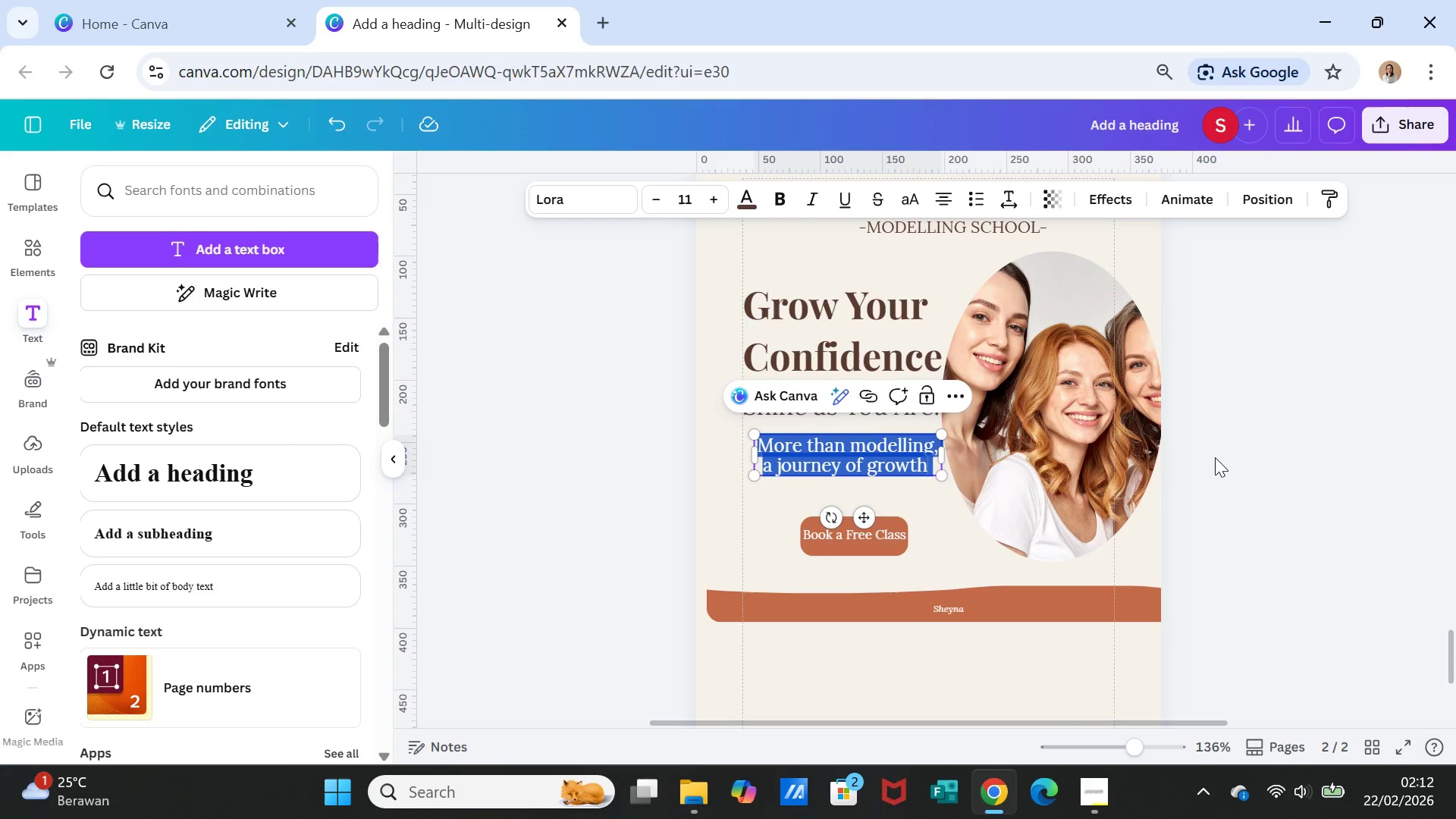 
left_click([1270, 470])
 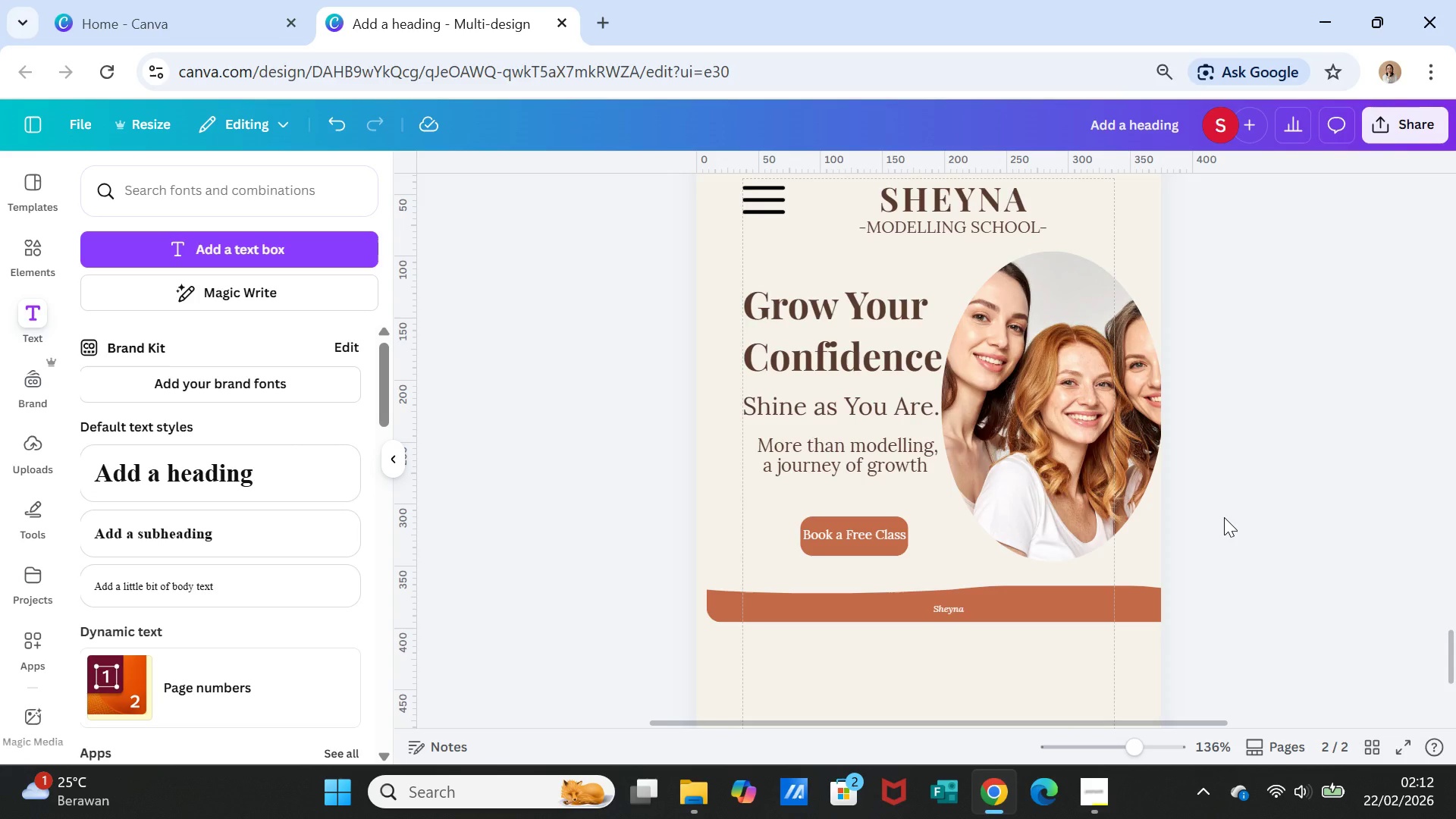 
scroll: coordinate [1224, 518], scroll_direction: down, amount: 1.0
 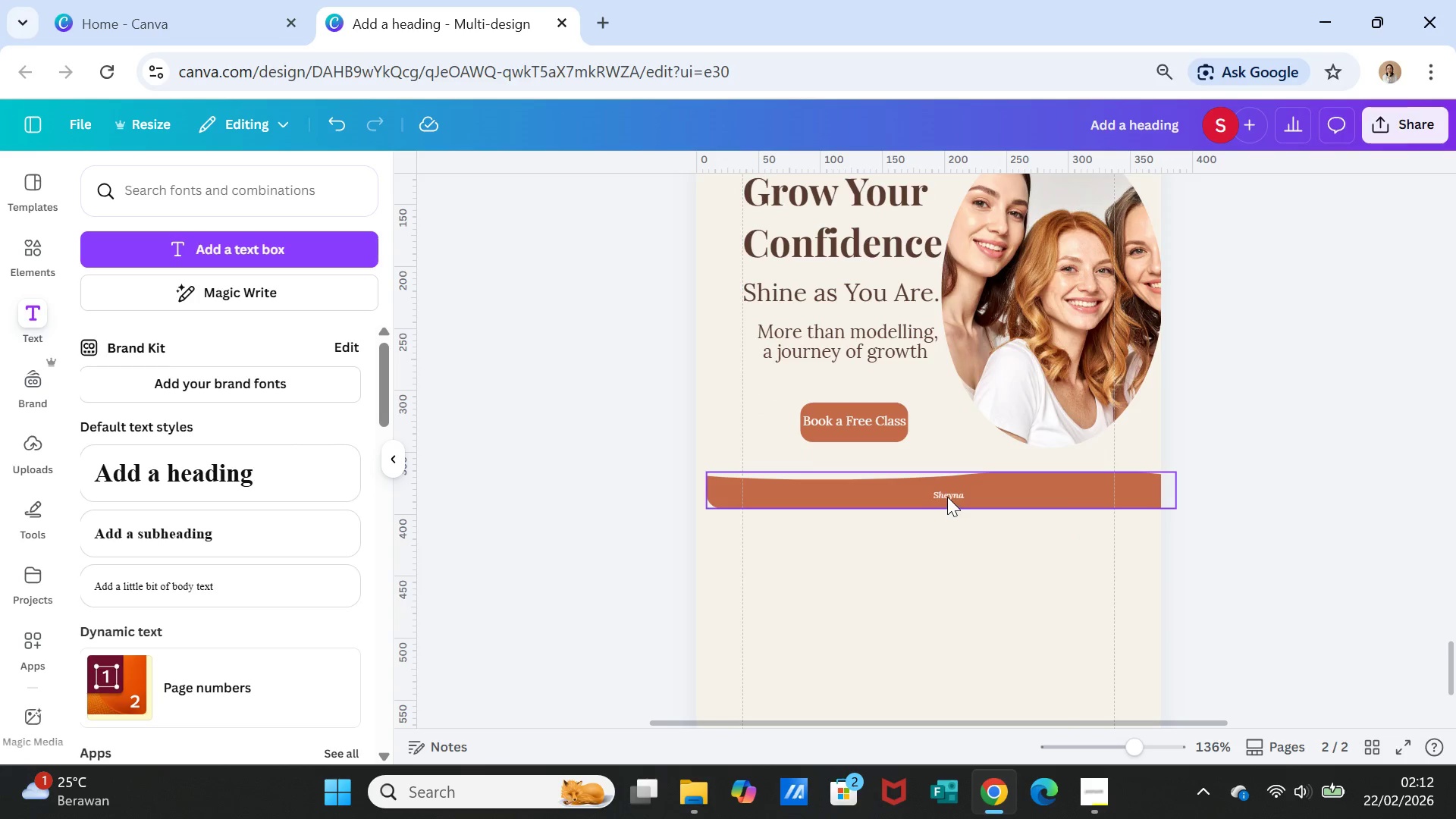 
double_click([947, 497])
 